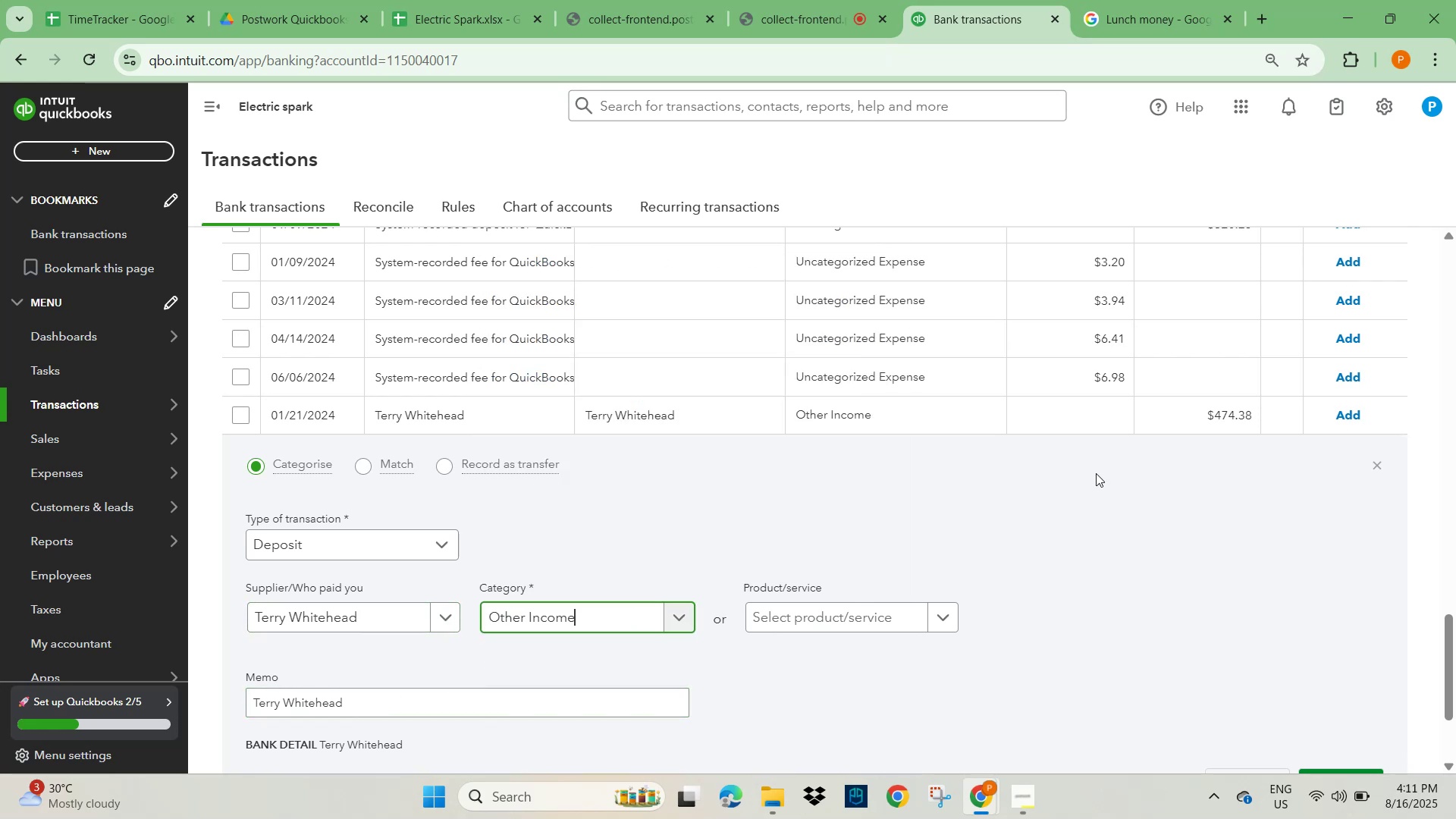 
left_click([1121, 482])
 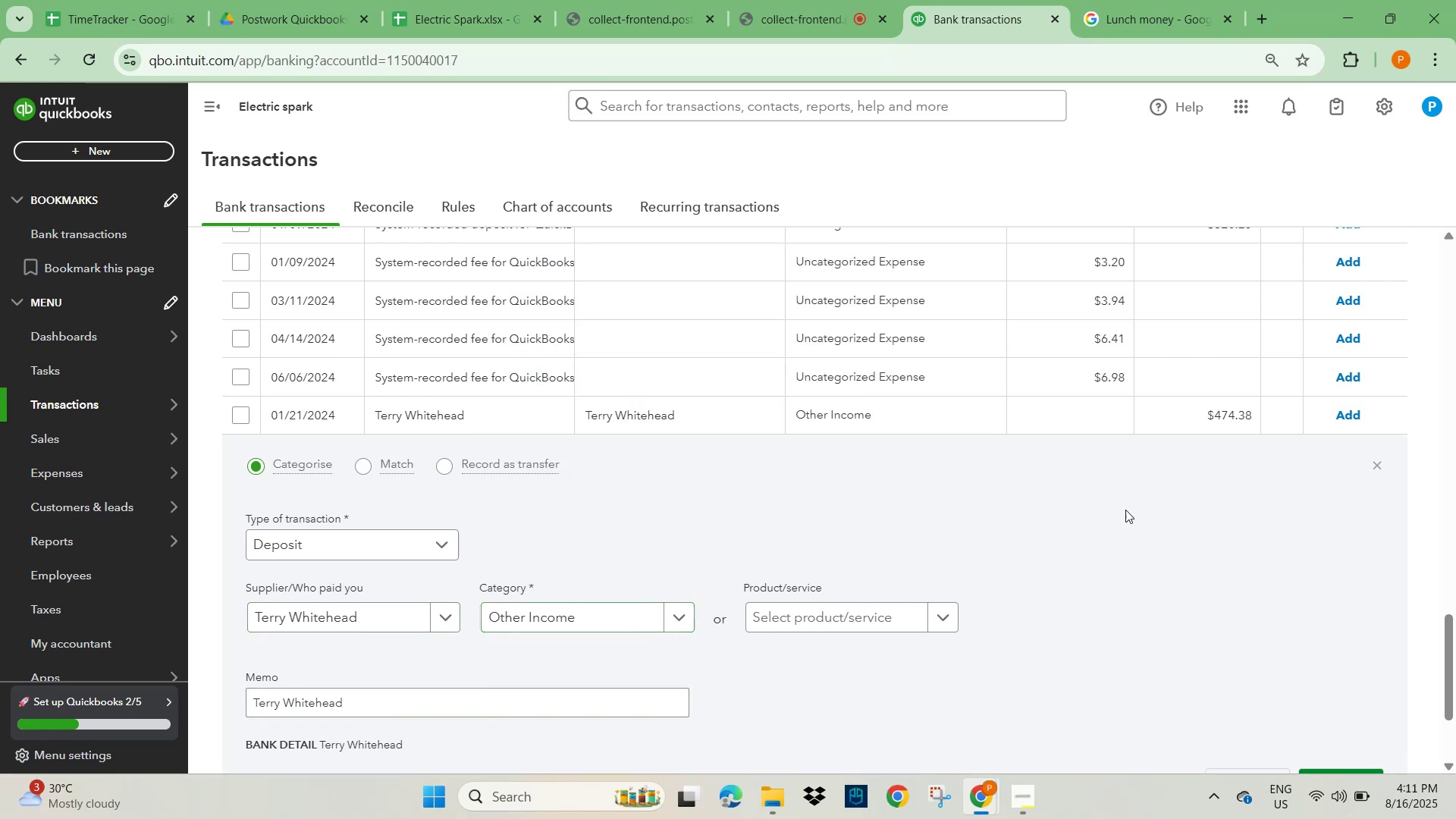 
scroll: coordinate [1150, 631], scroll_direction: down, amount: 3.0
 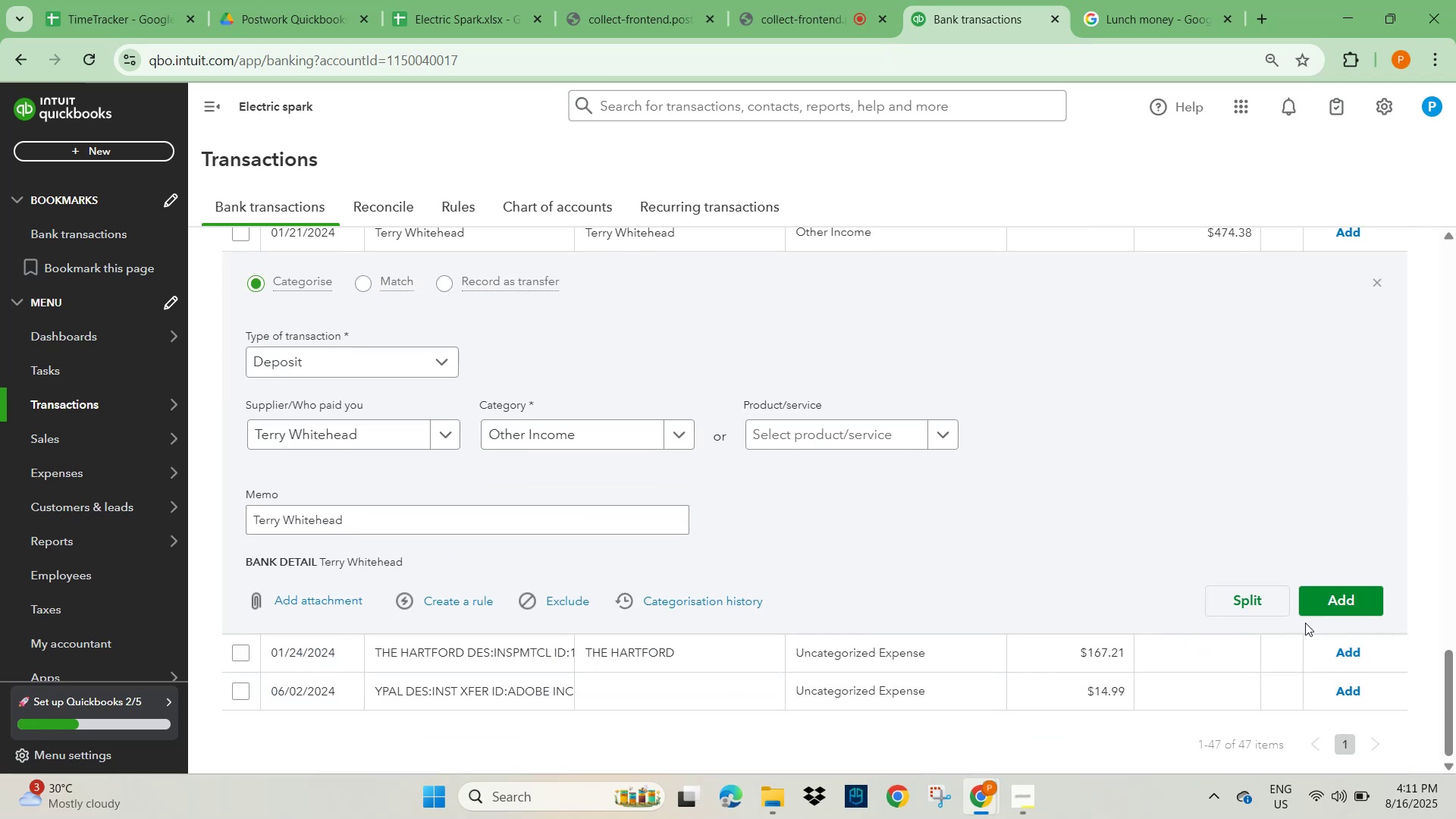 
left_click([1320, 602])
 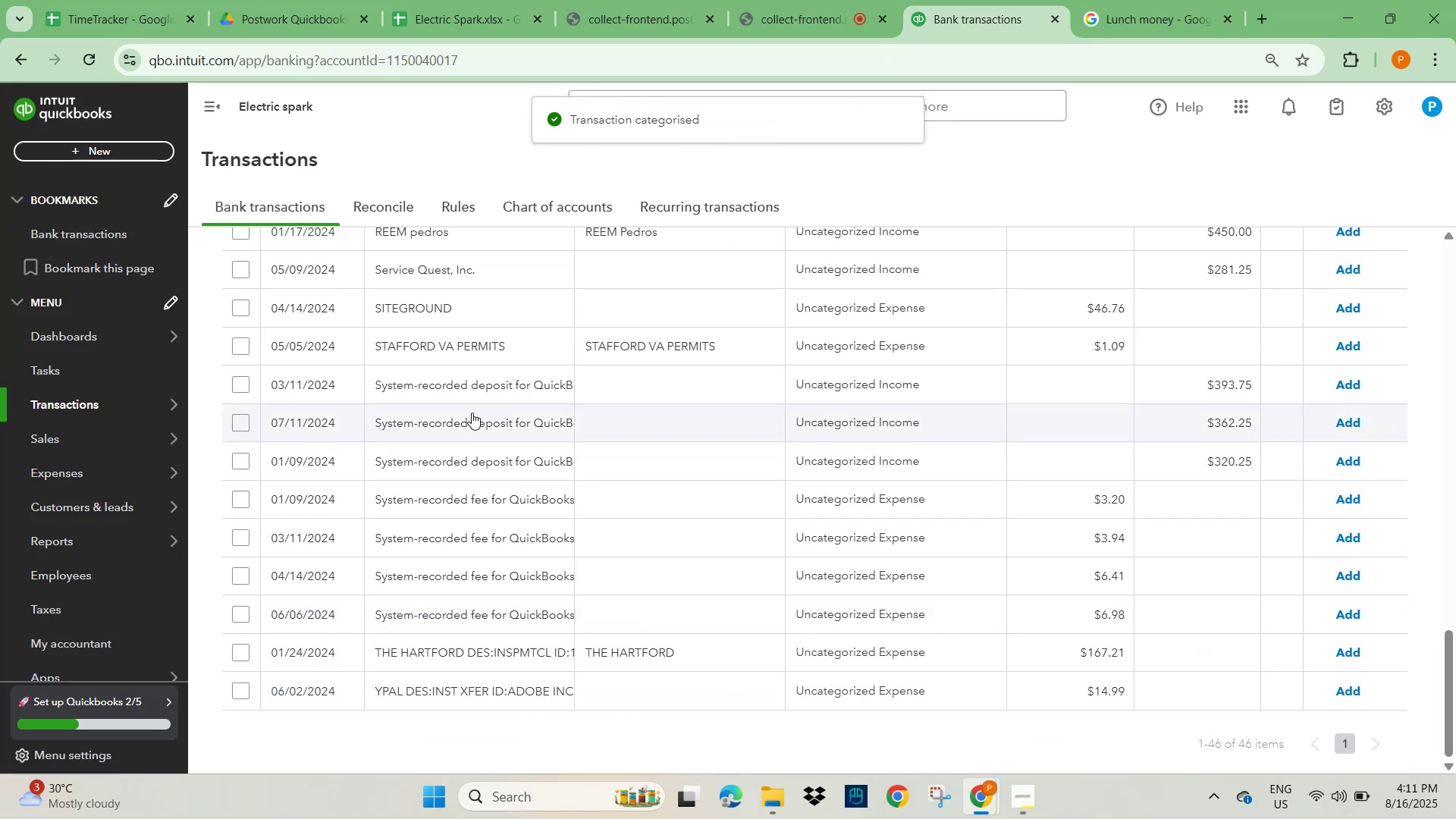 
wait(5.36)
 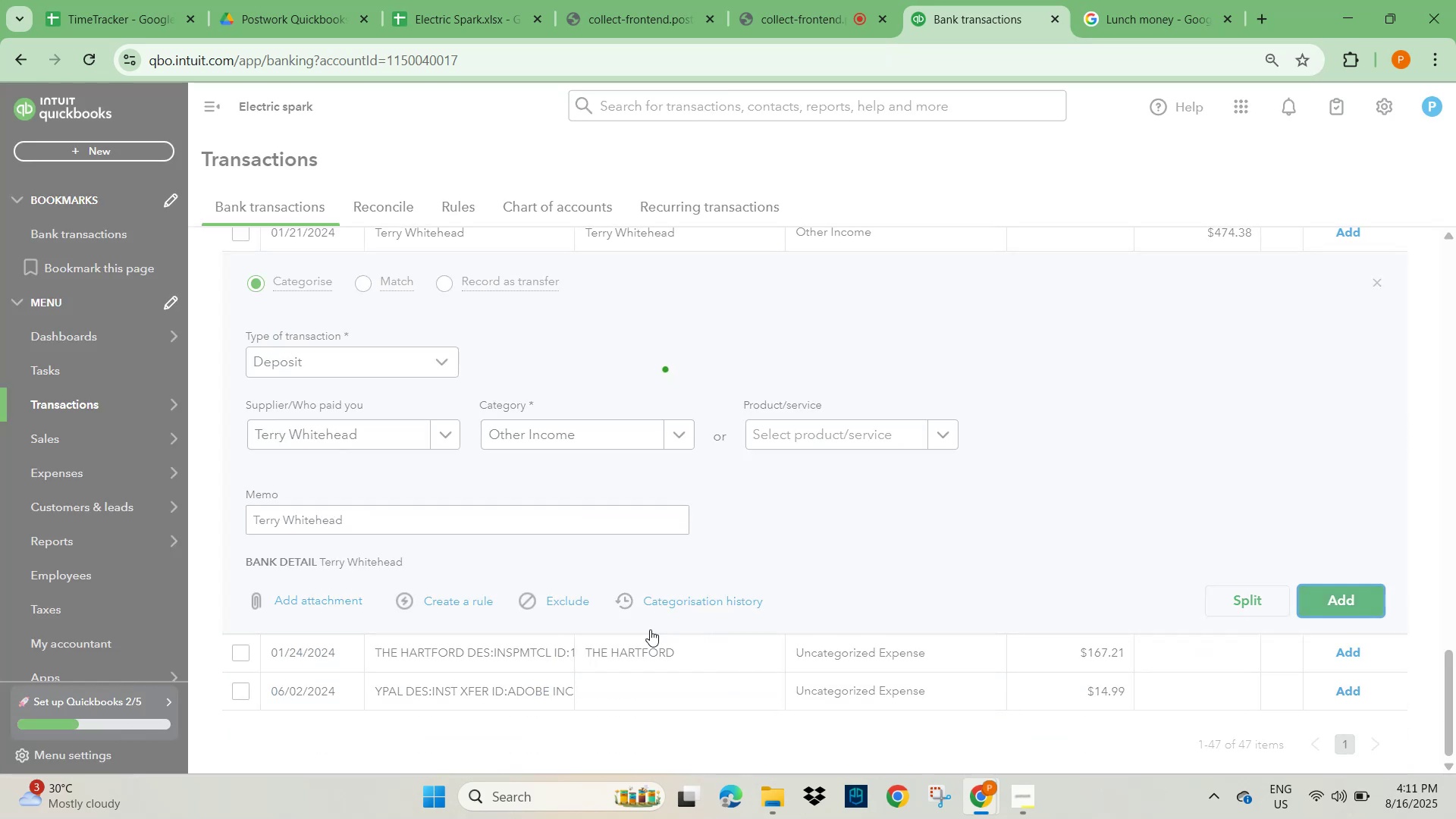 
left_click([461, 391])
 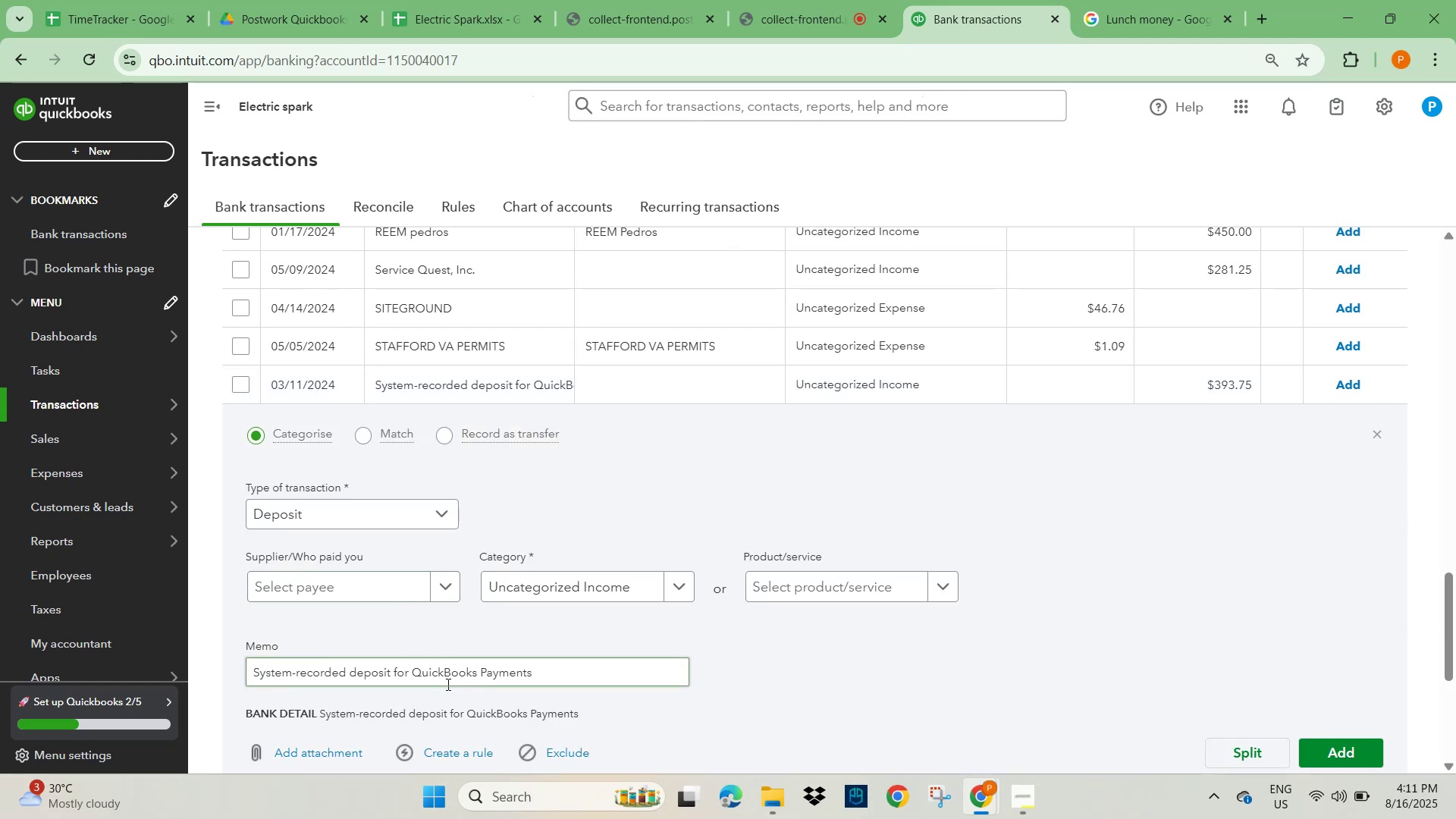 
left_click_drag(start_coordinate=[546, 671], to_coordinate=[236, 682])
 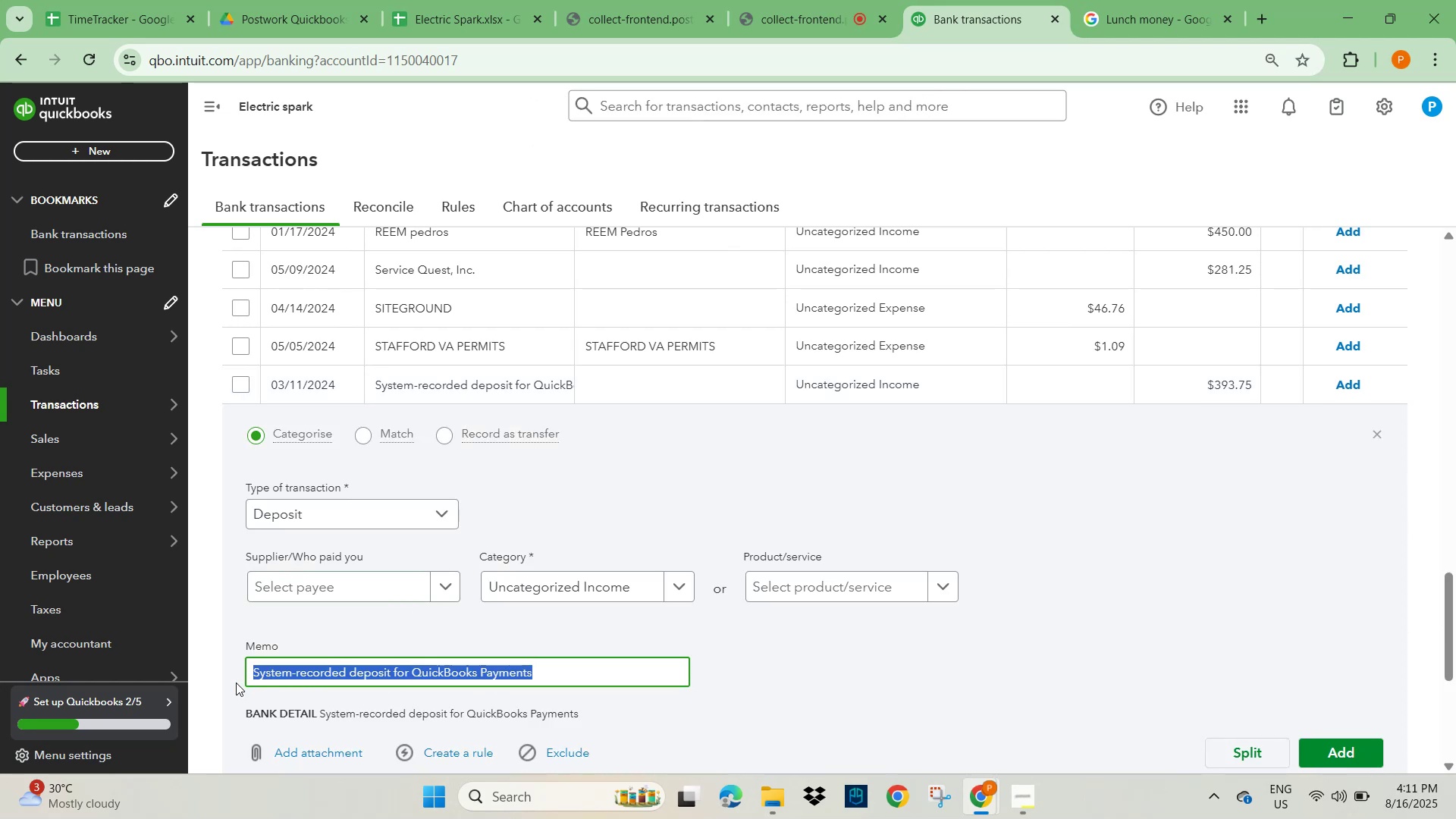 
key(Control+C)
 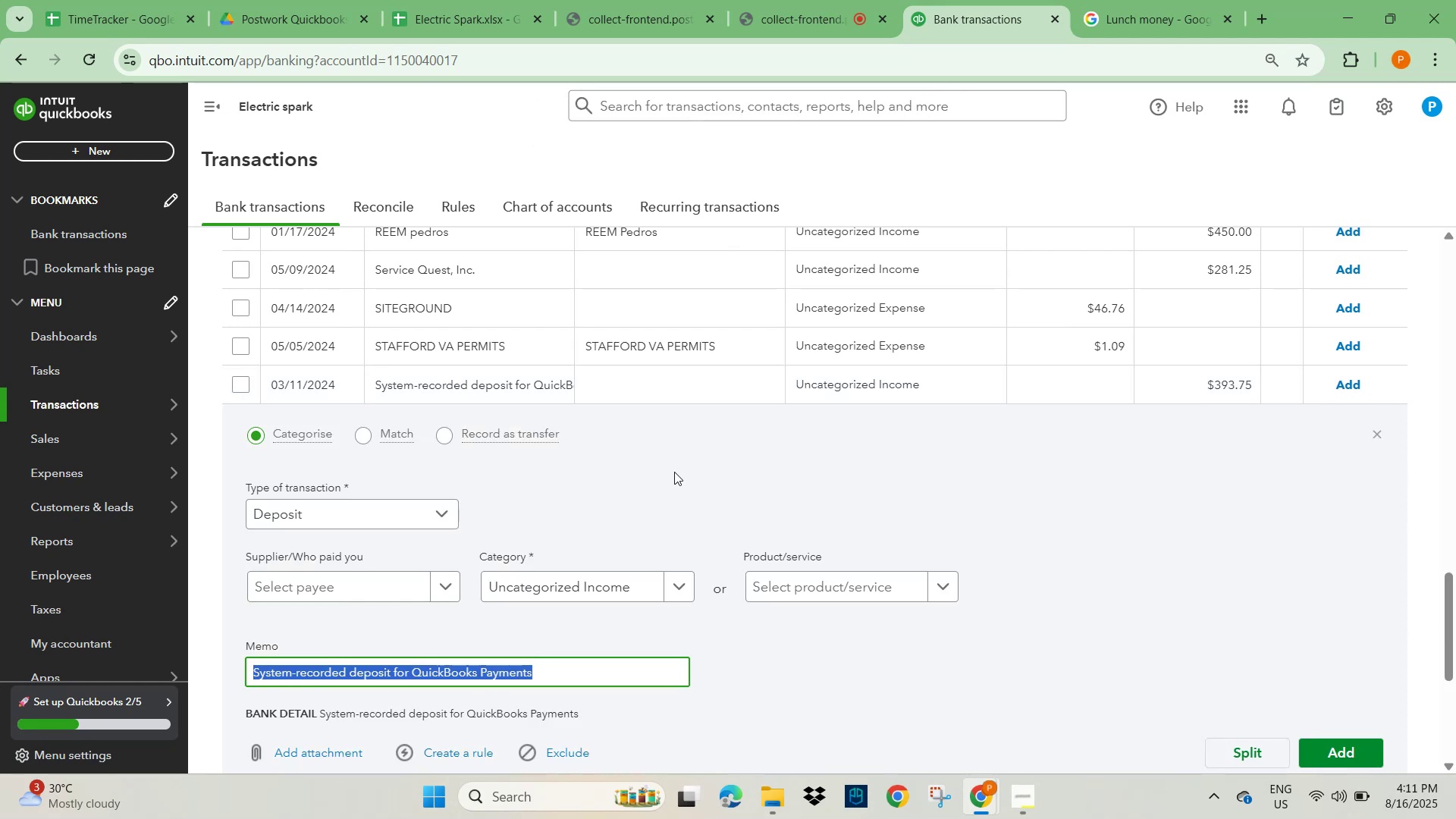 
scroll: coordinate [876, 463], scroll_direction: up, amount: 21.0
 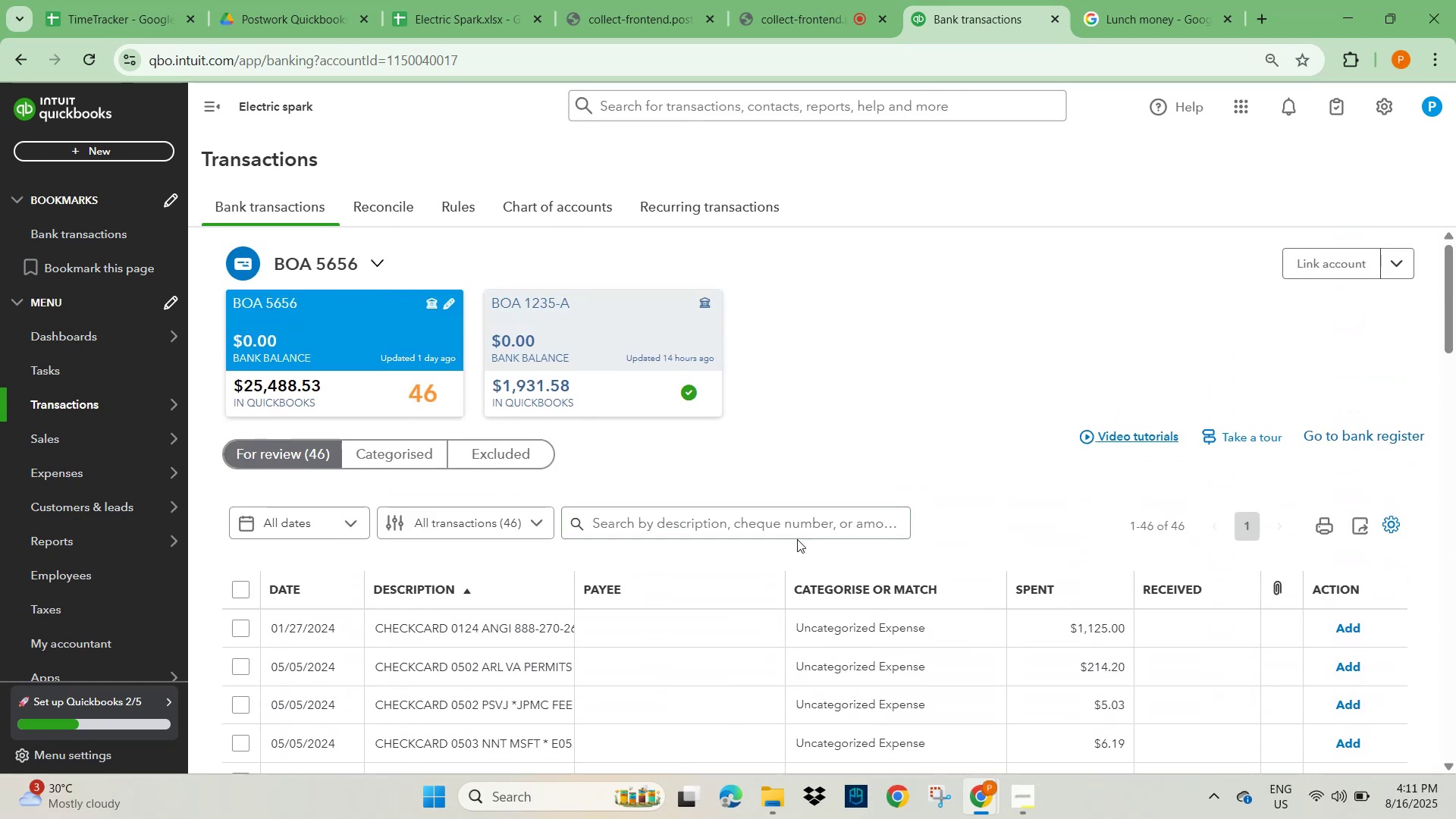 
key(Control+V)
 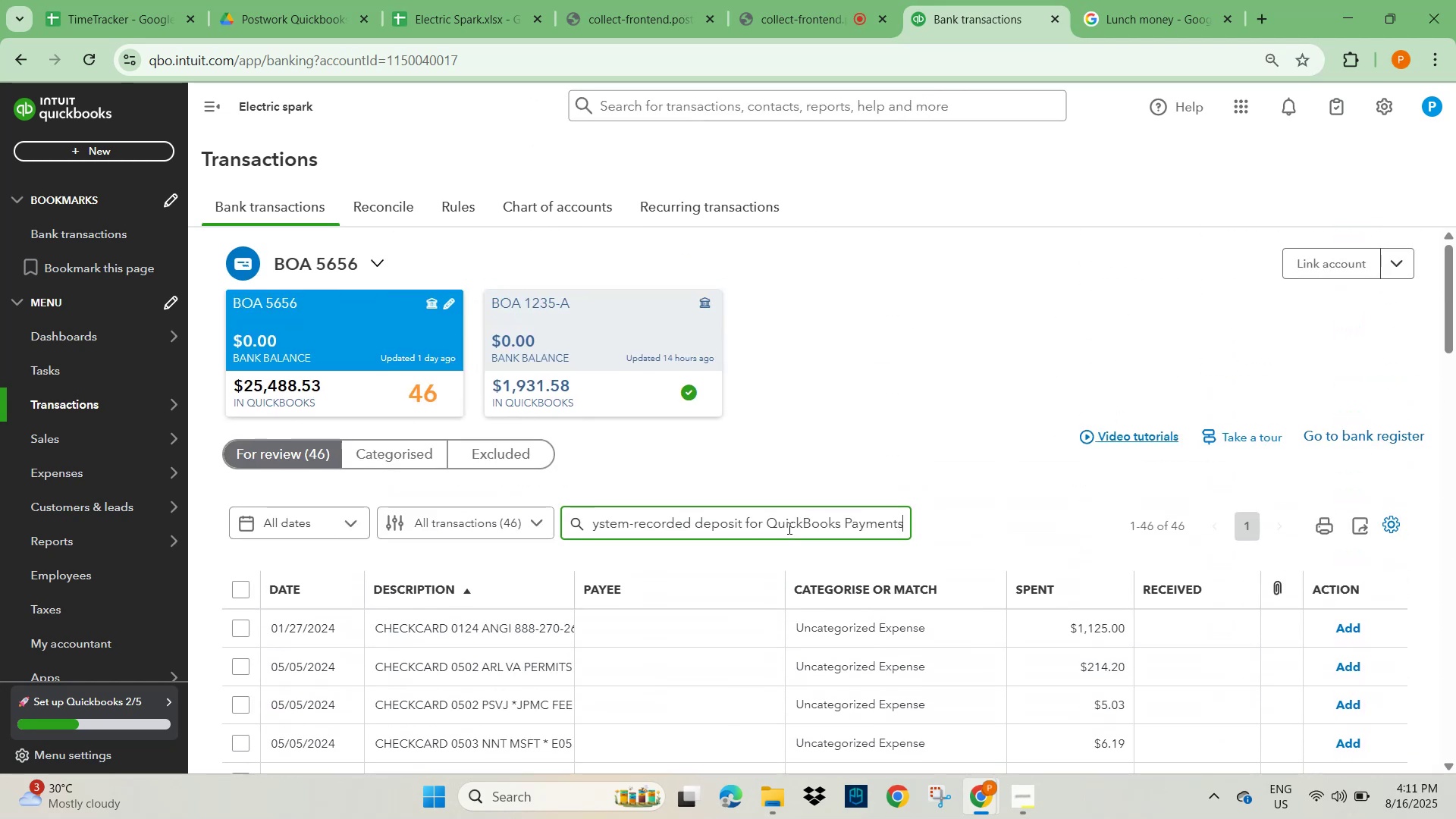 
key(NumpadEnter)
 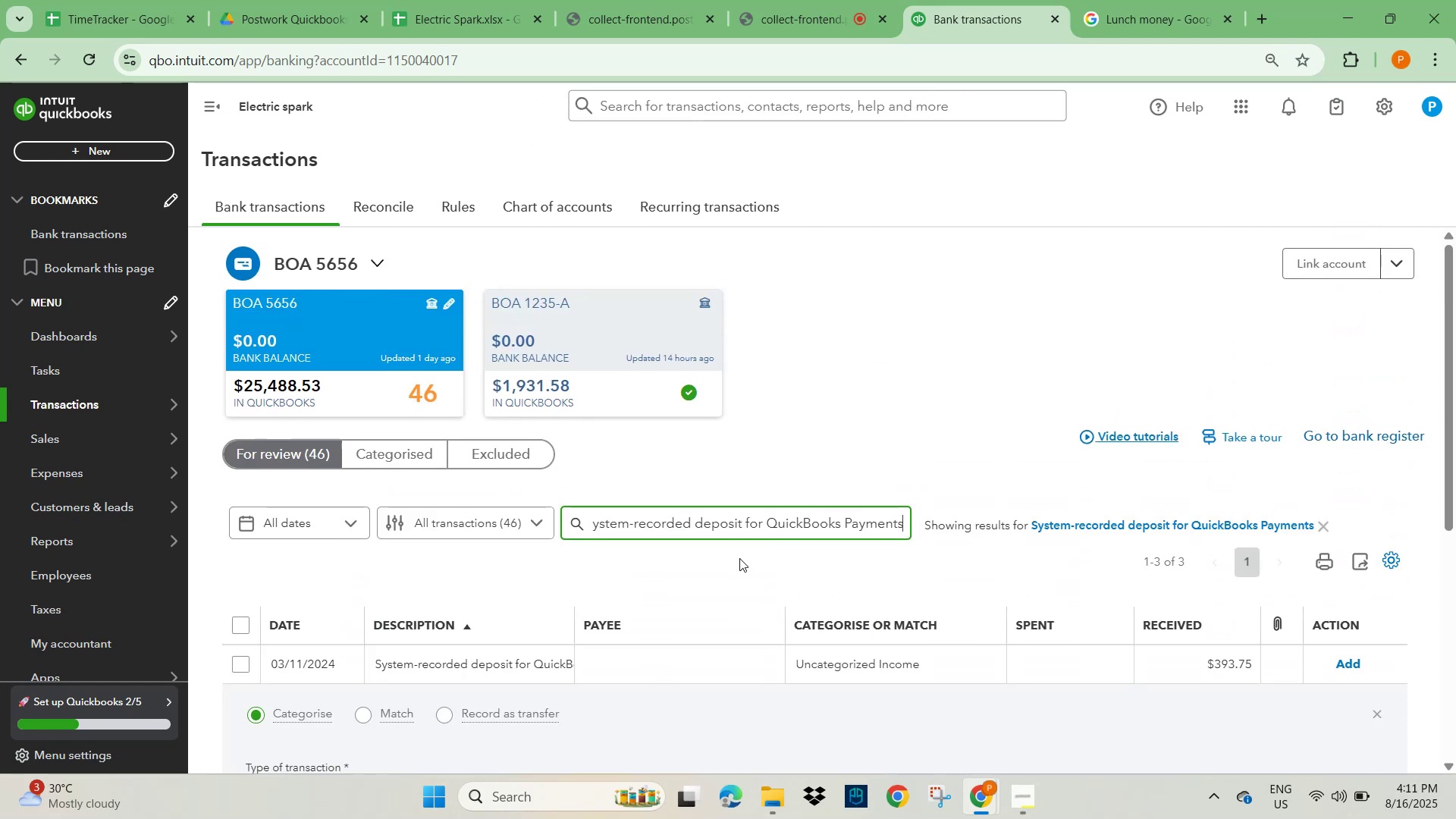 
scroll: coordinate [551, 600], scroll_direction: down, amount: 3.0
 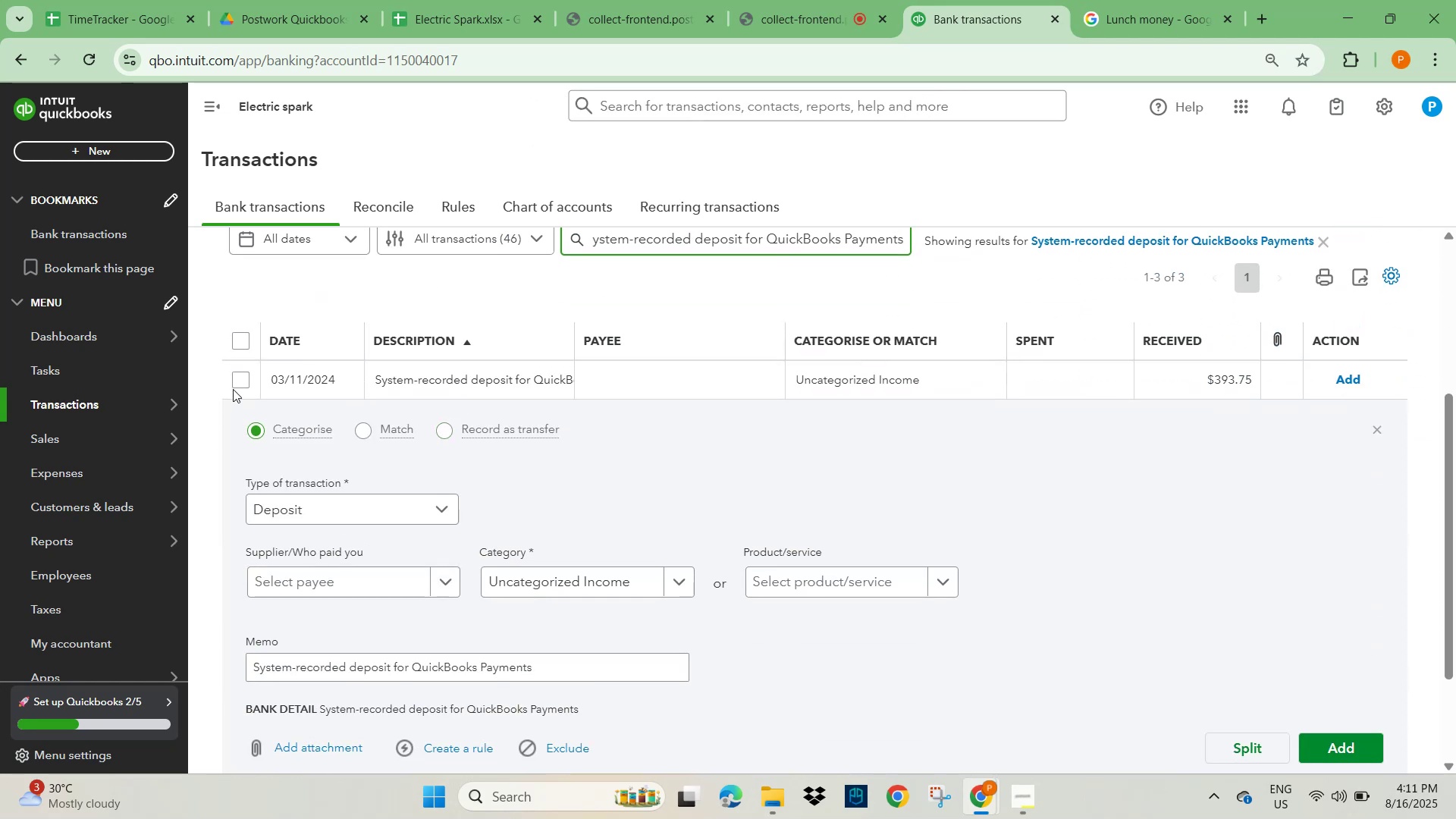 
left_click([234, 385])
 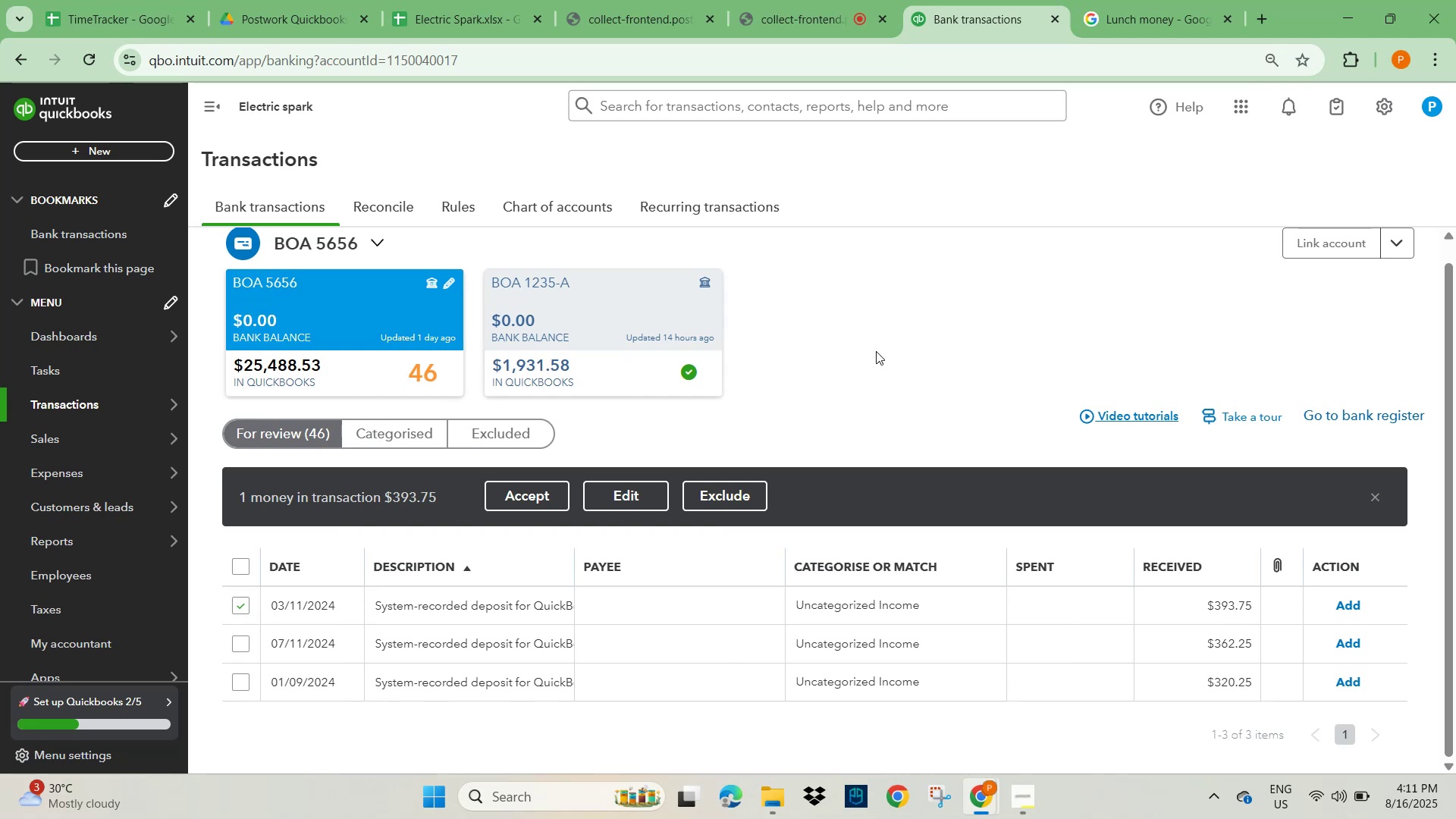 
scroll: coordinate [876, 351], scroll_direction: down, amount: 1.0
 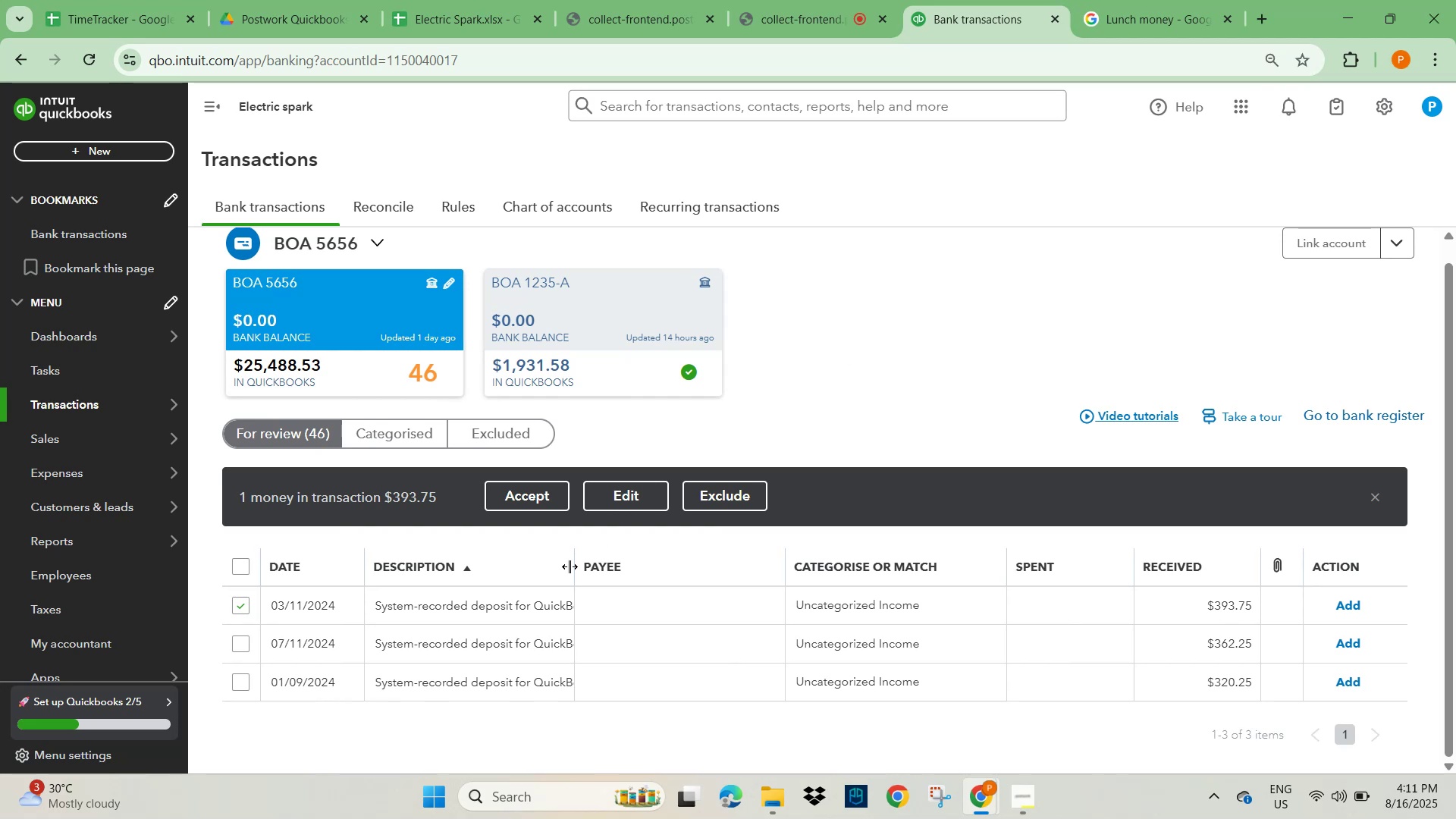 
left_click([489, 610])
 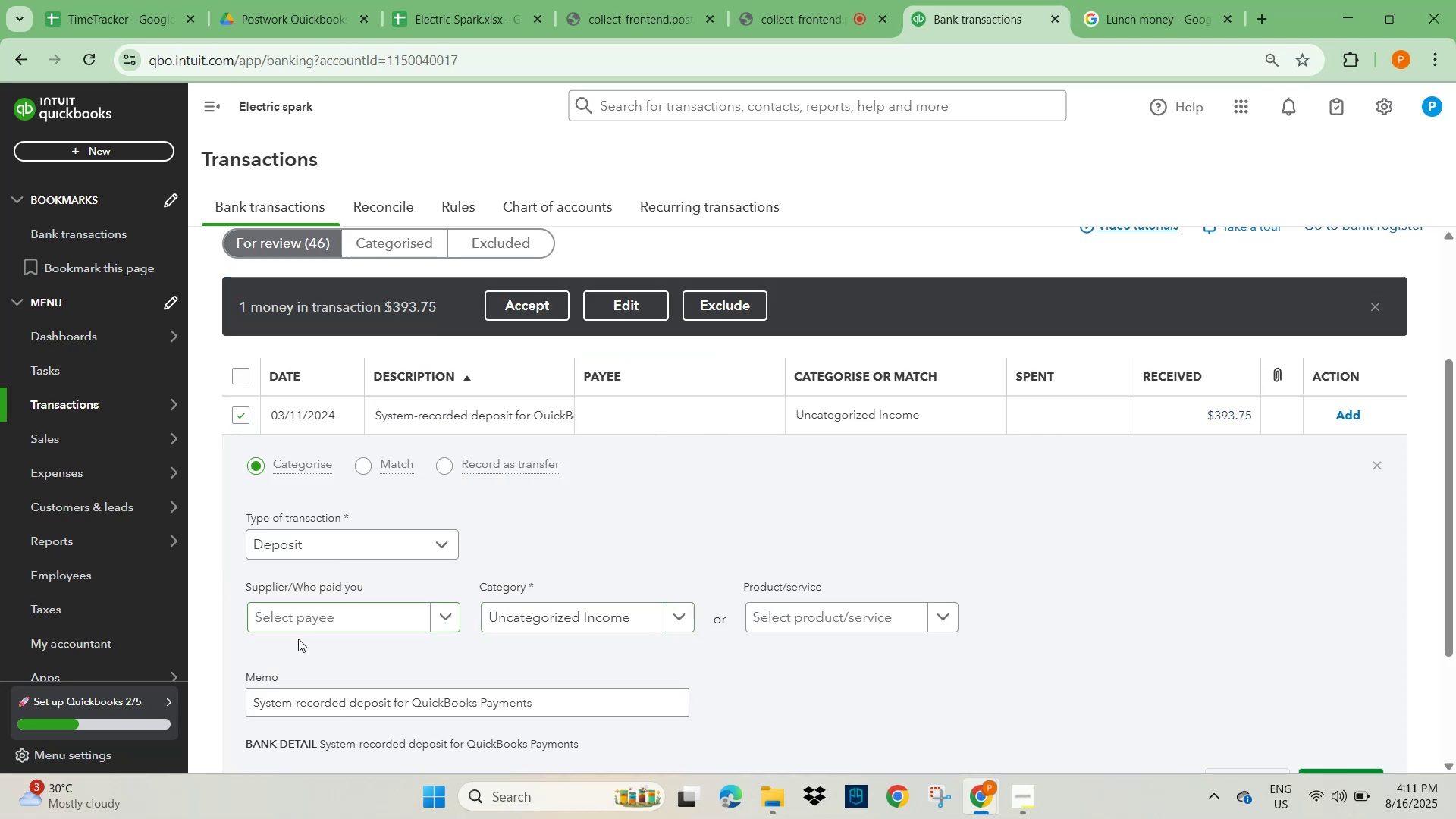 
left_click([287, 623])
 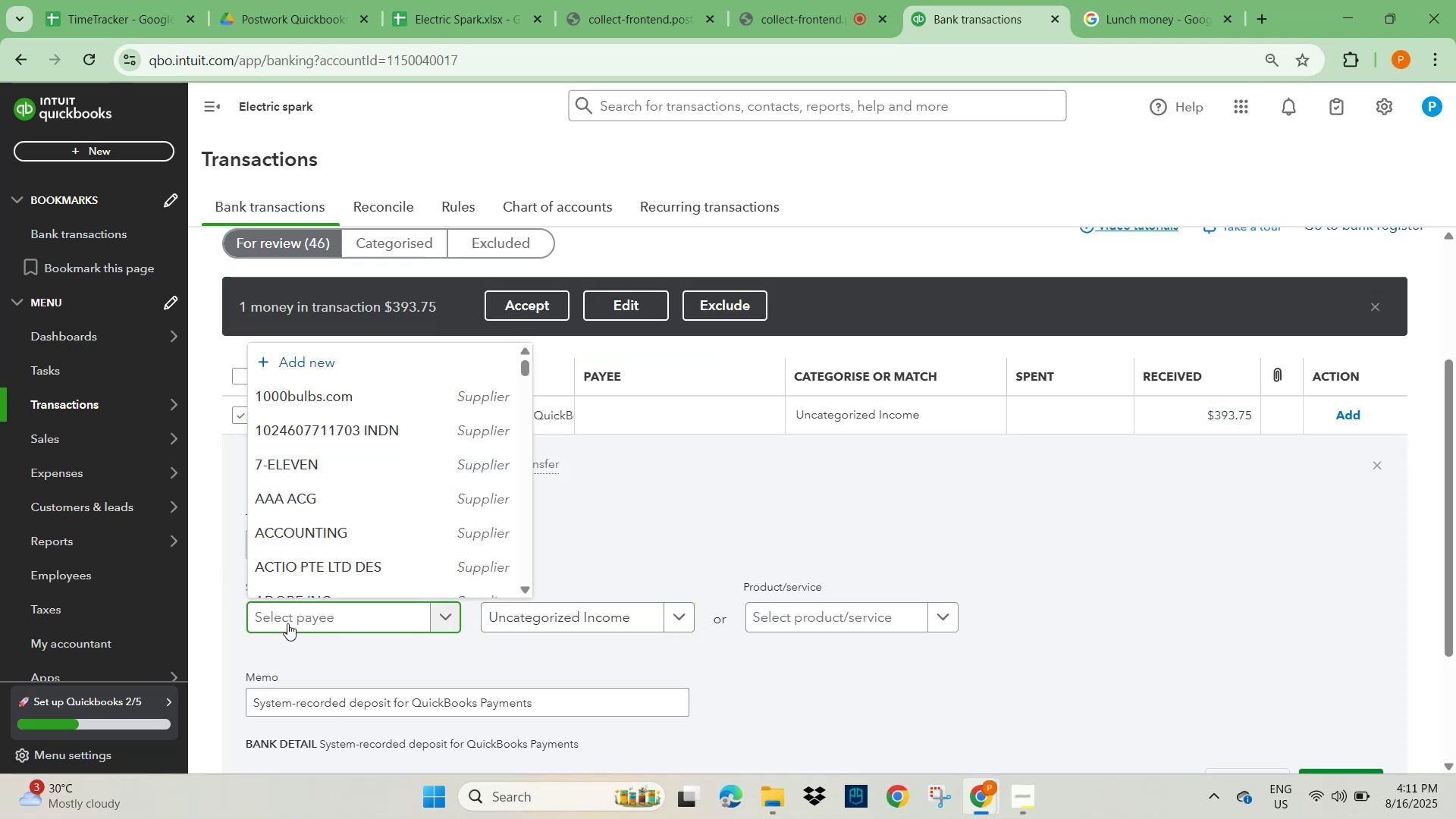 
type(unknow)
 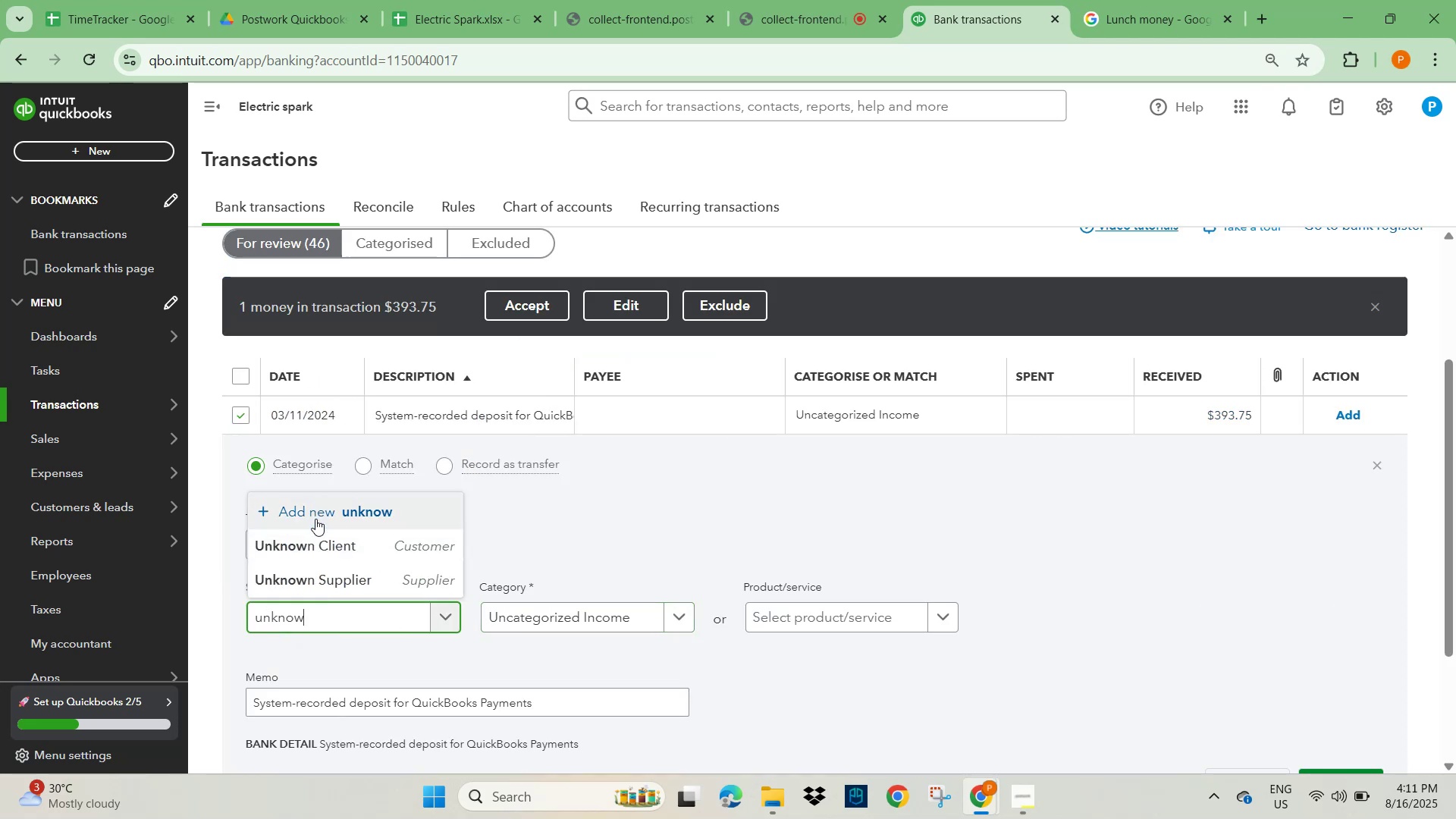 
left_click([312, 538])
 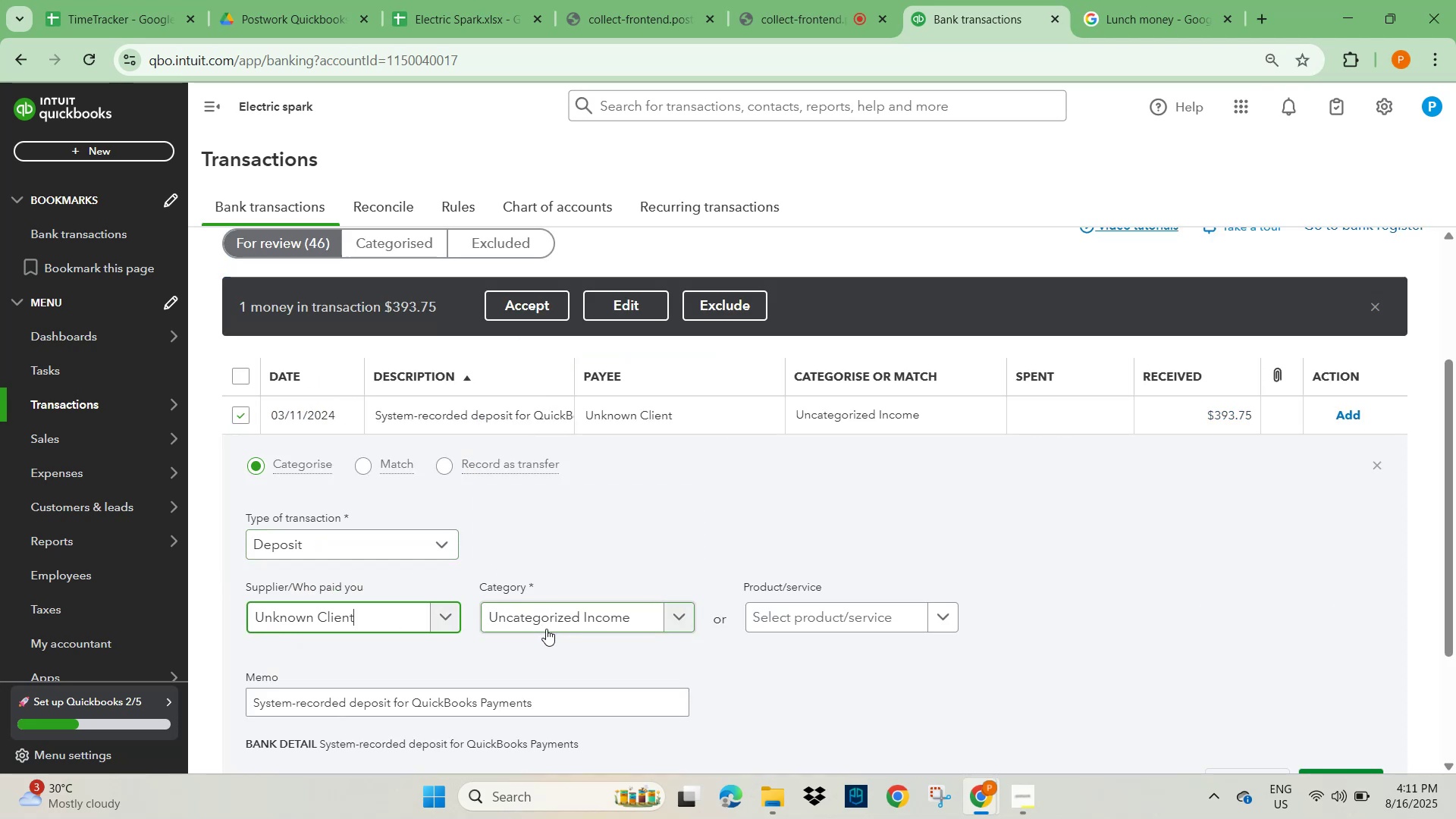 
left_click([546, 621])
 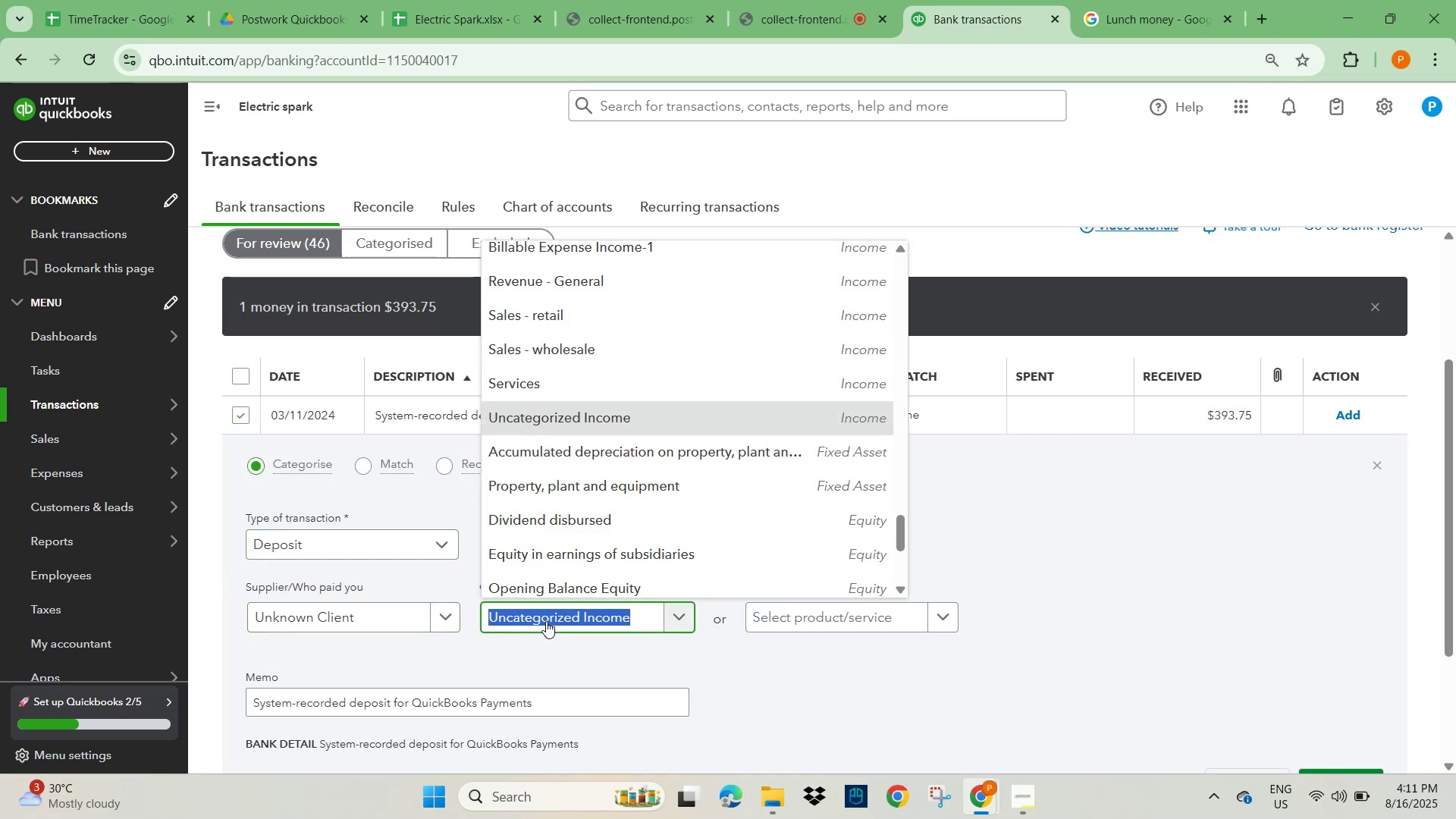 
type(other)
 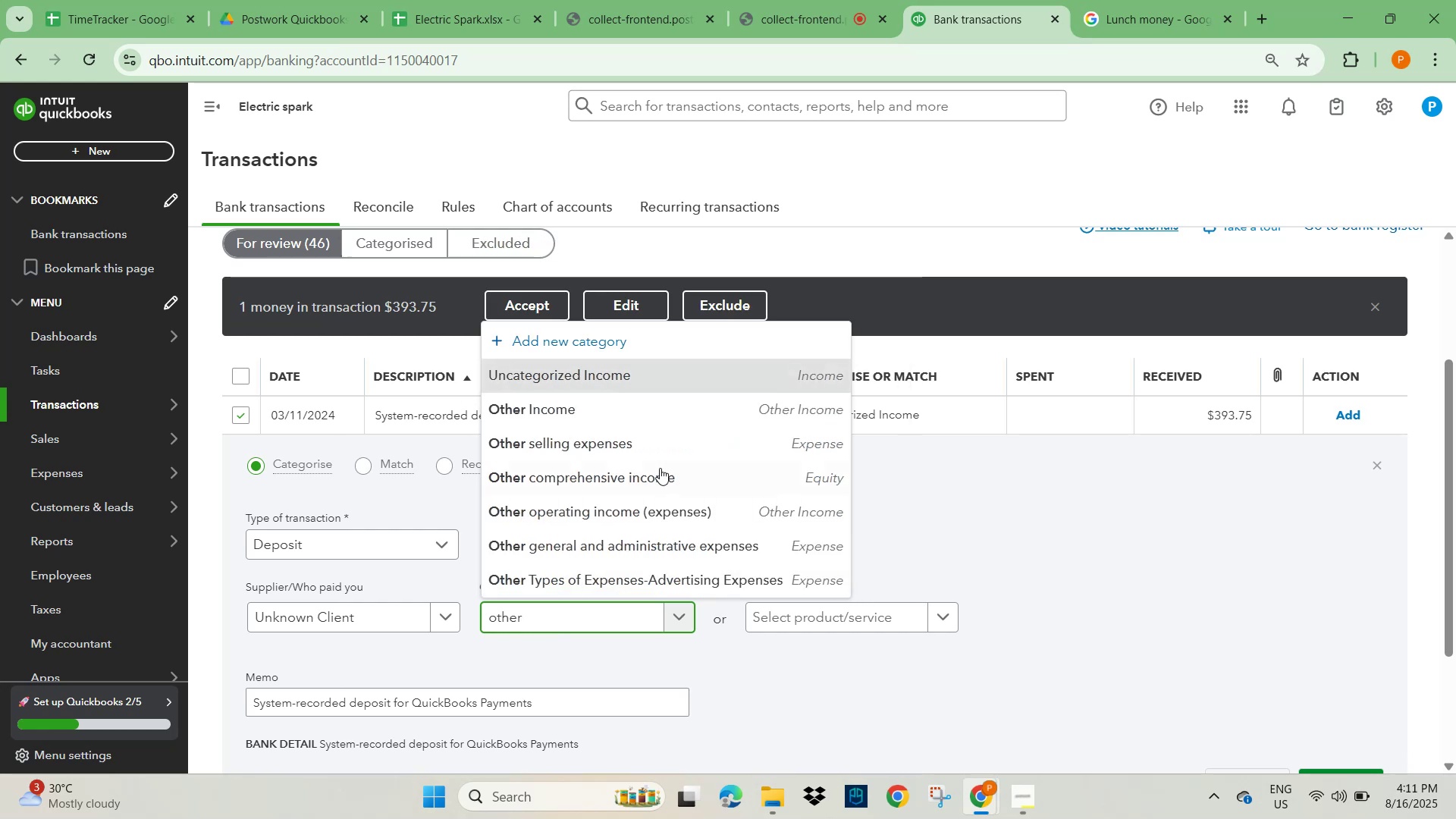 
left_click([621, 406])
 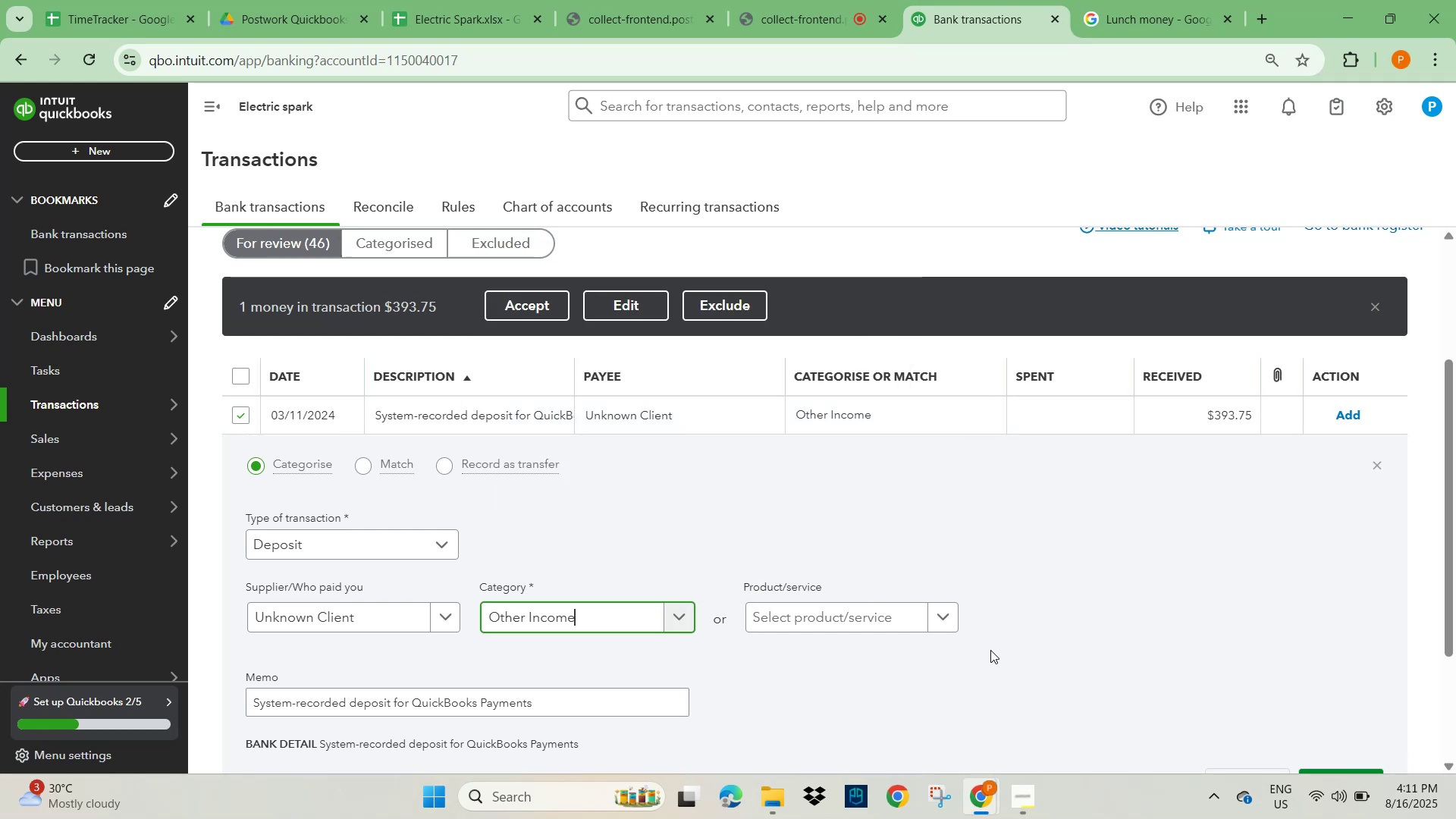 
scroll: coordinate [997, 640], scroll_direction: down, amount: 2.0
 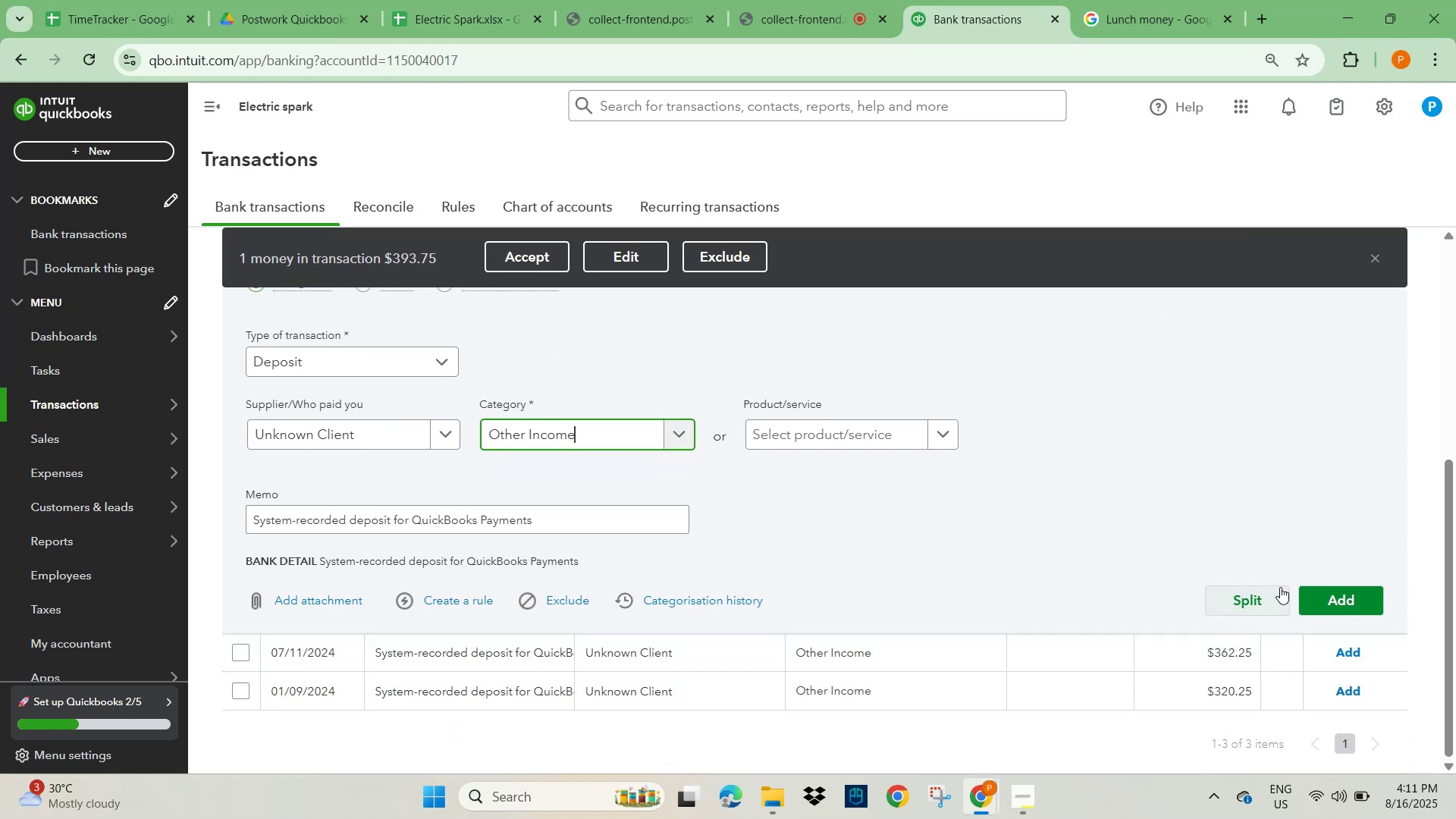 
left_click([1315, 596])
 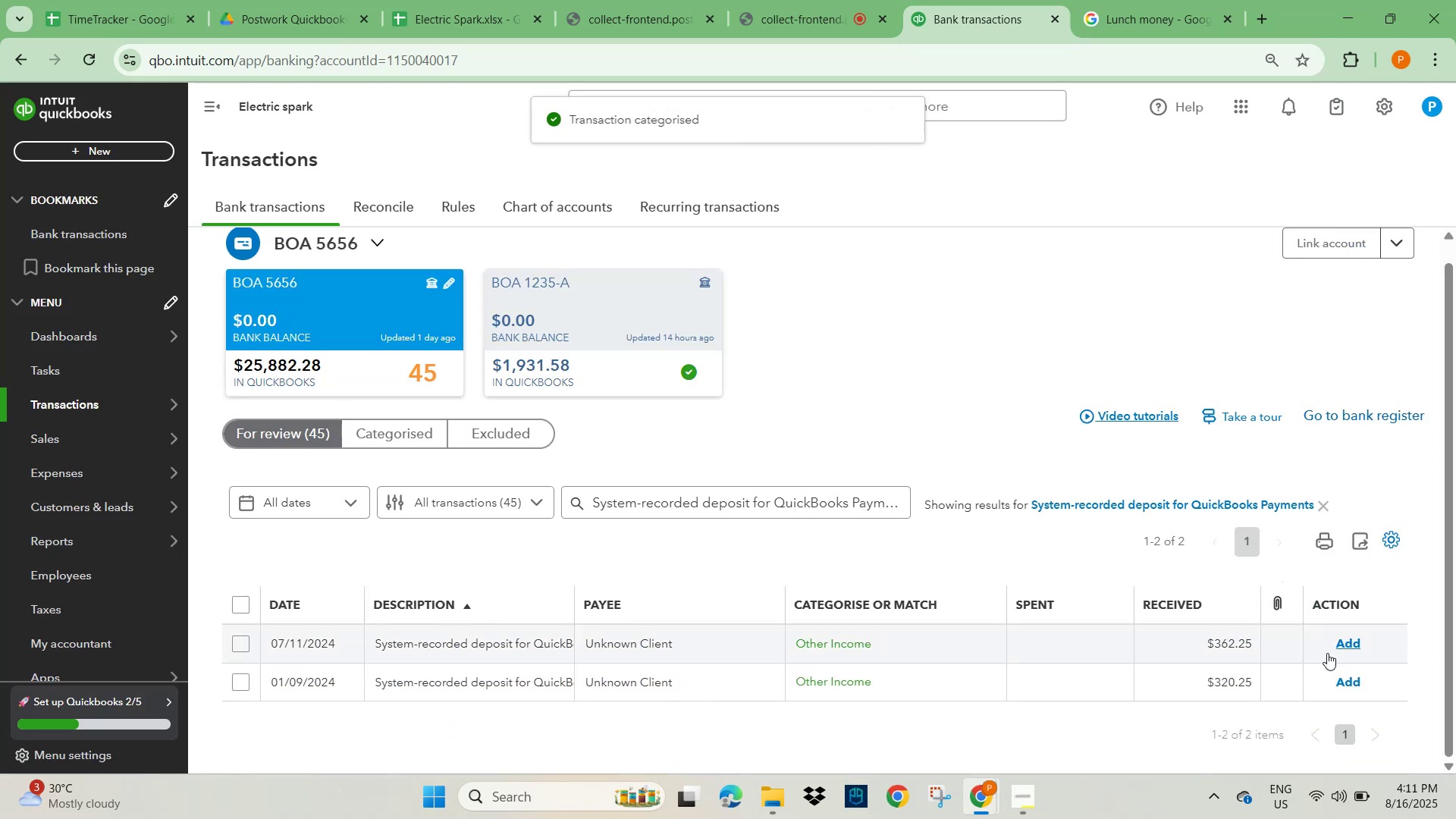 
left_click([1360, 645])
 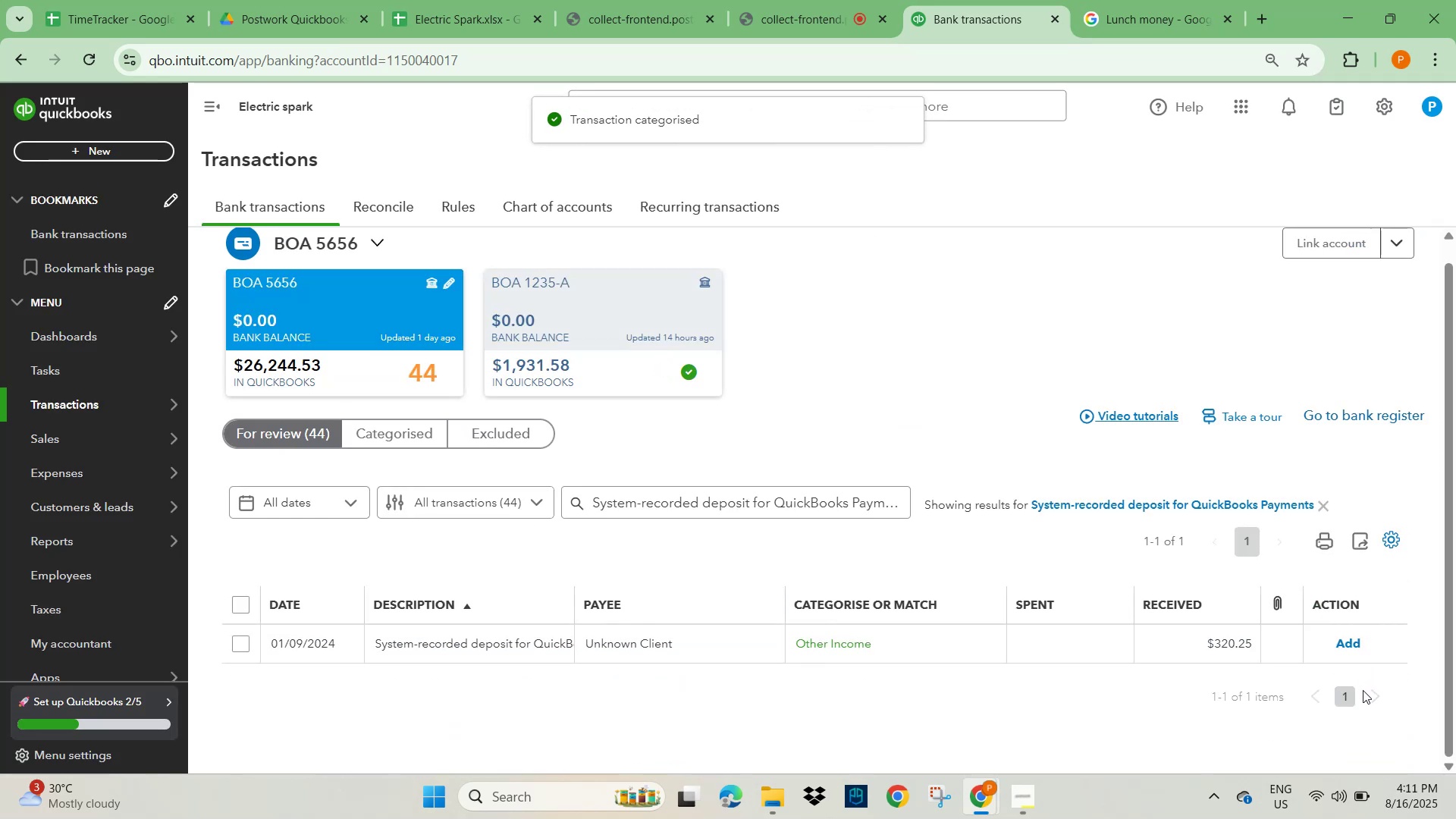 
left_click([1359, 643])
 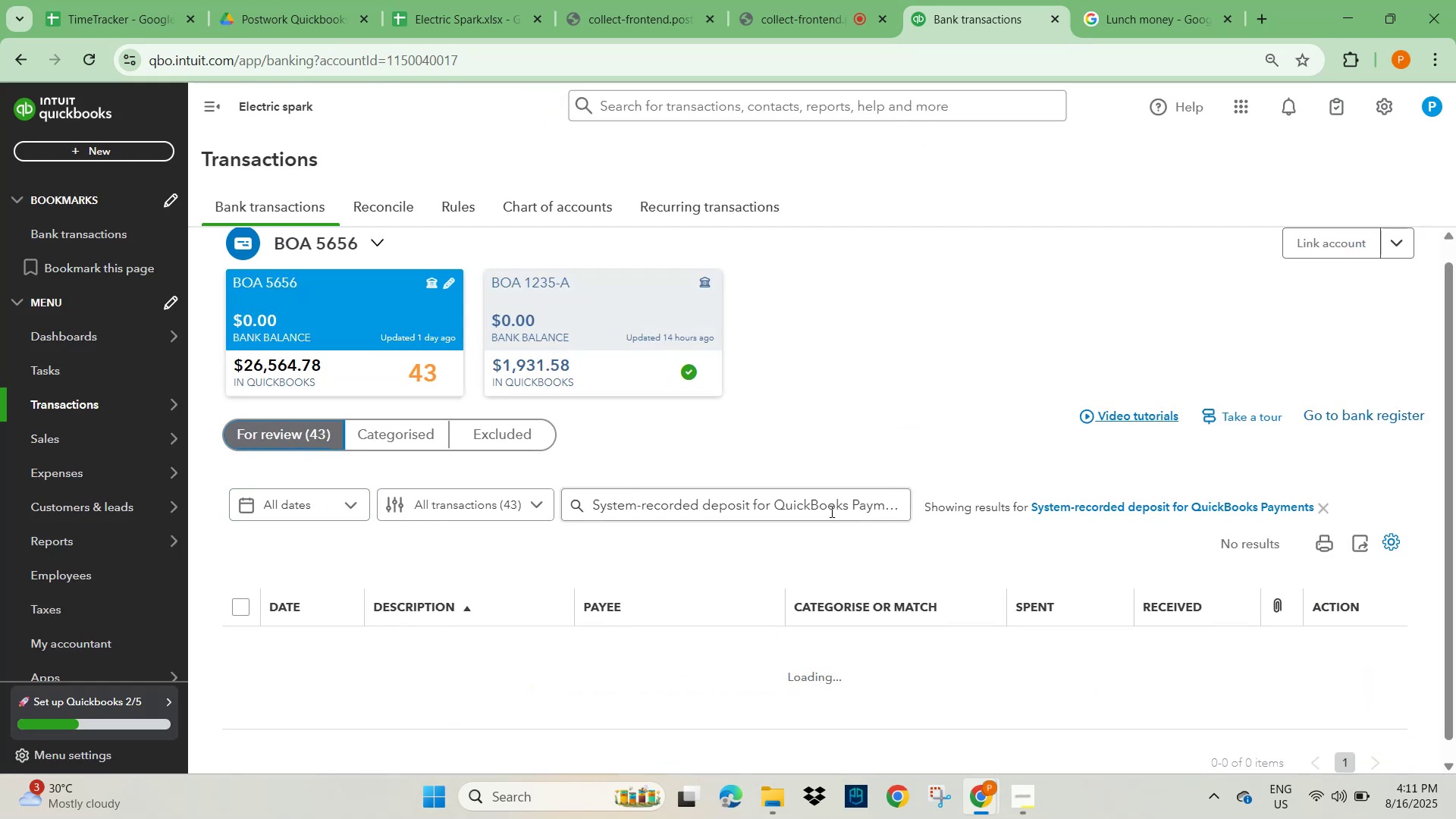 
left_click([1321, 514])
 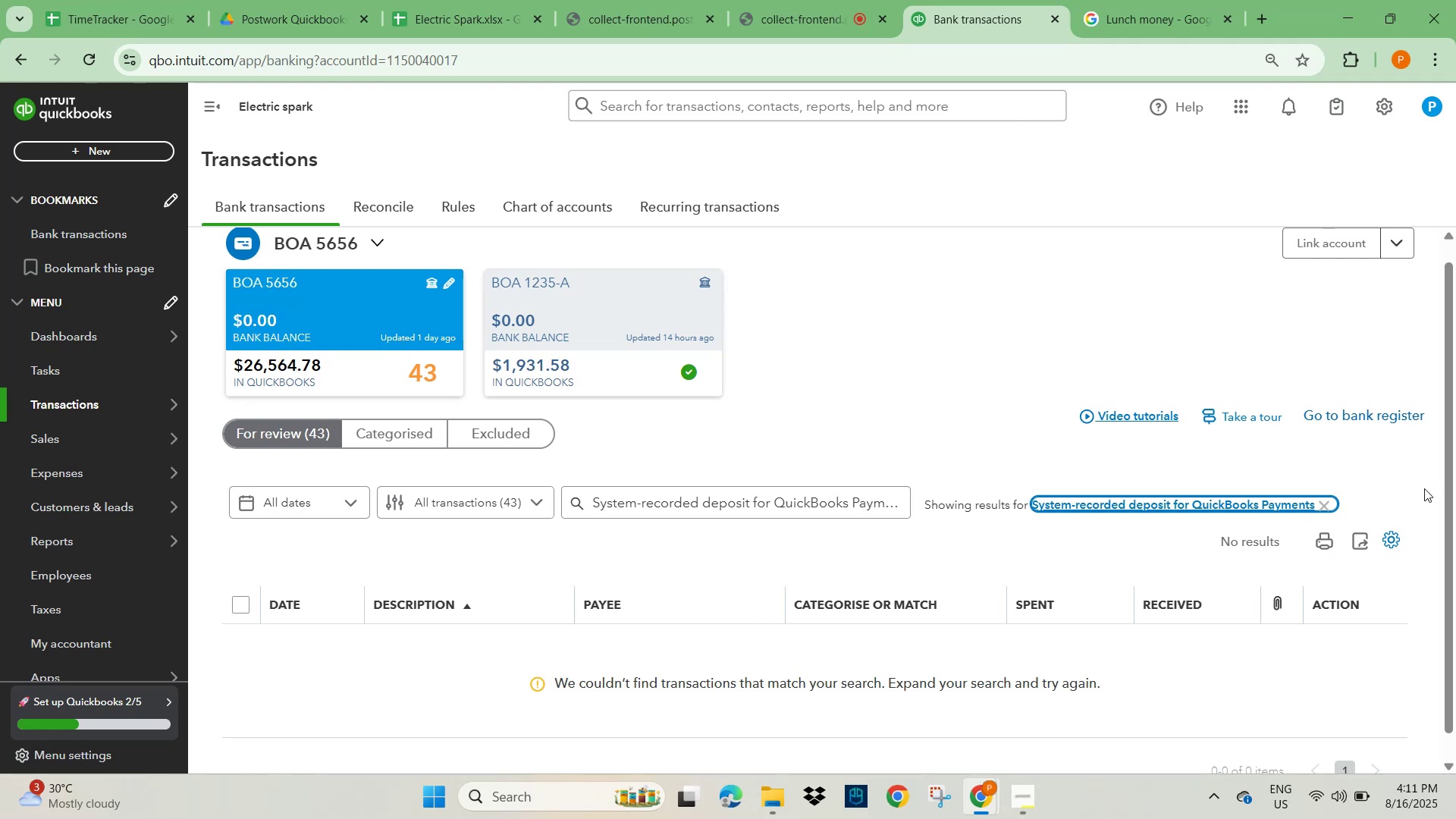 
left_click([1323, 504])
 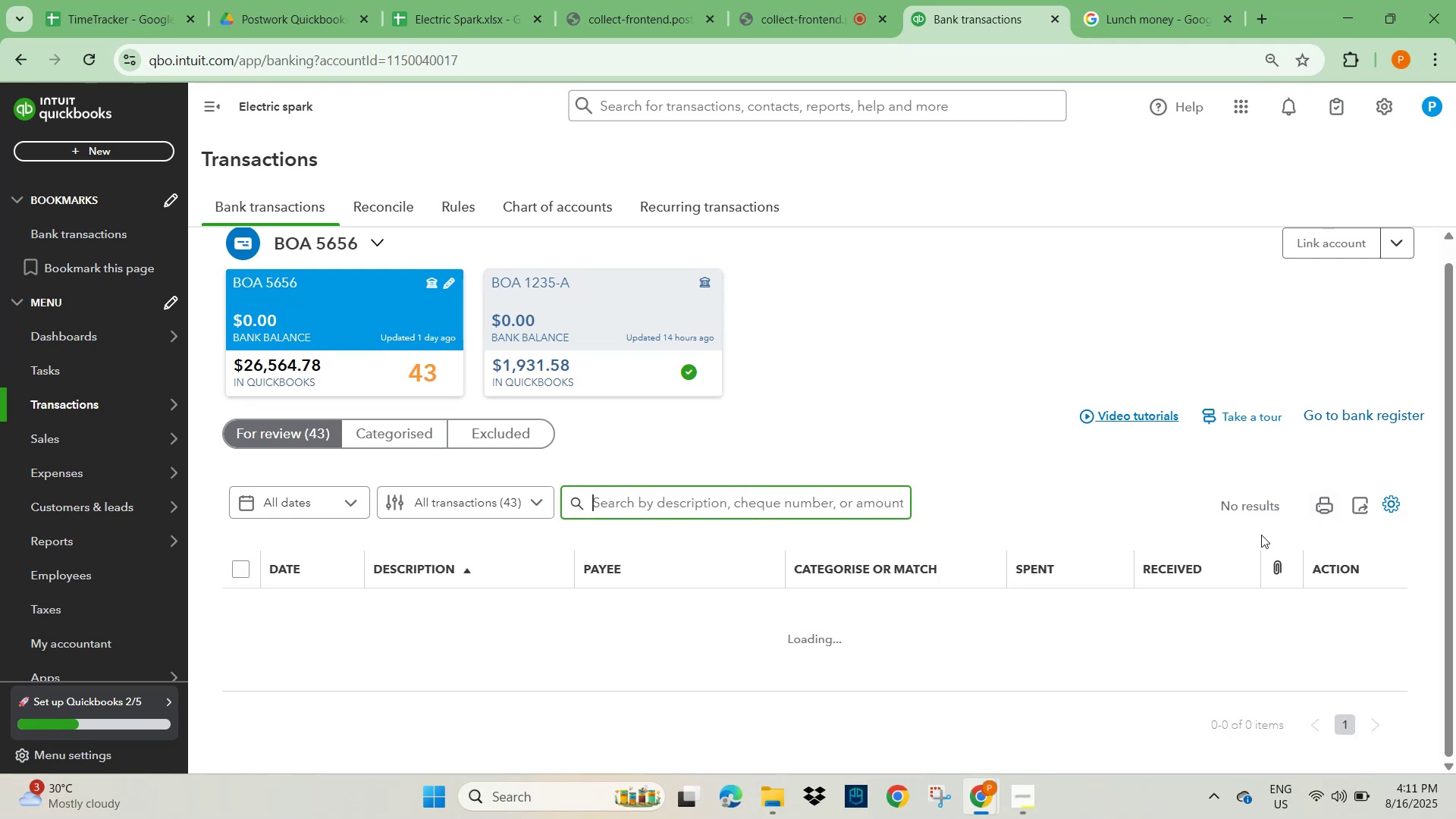 
scroll: coordinate [431, 580], scroll_direction: down, amount: 8.0
 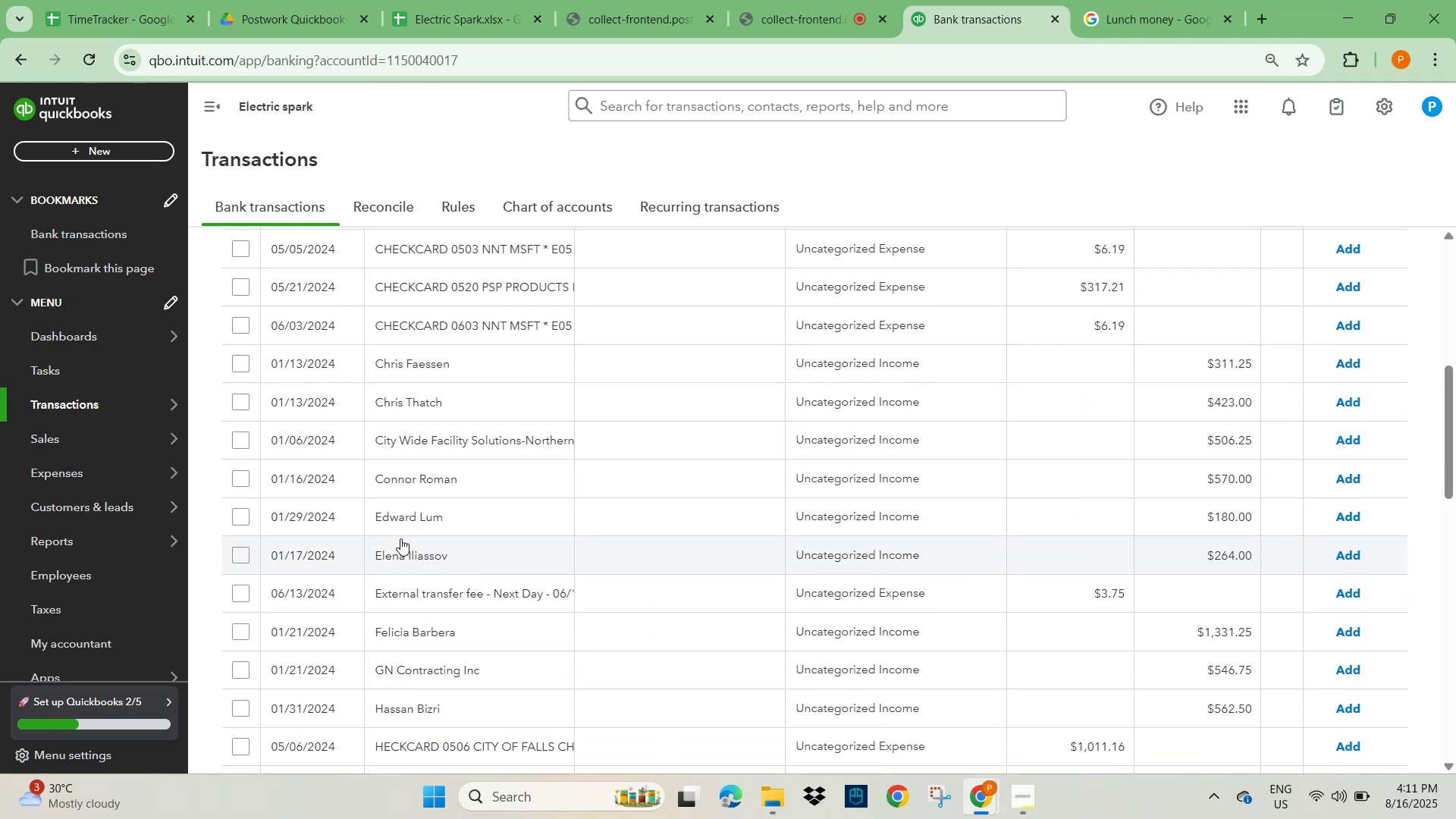 
scroll: coordinate [411, 446], scroll_direction: up, amount: 4.0
 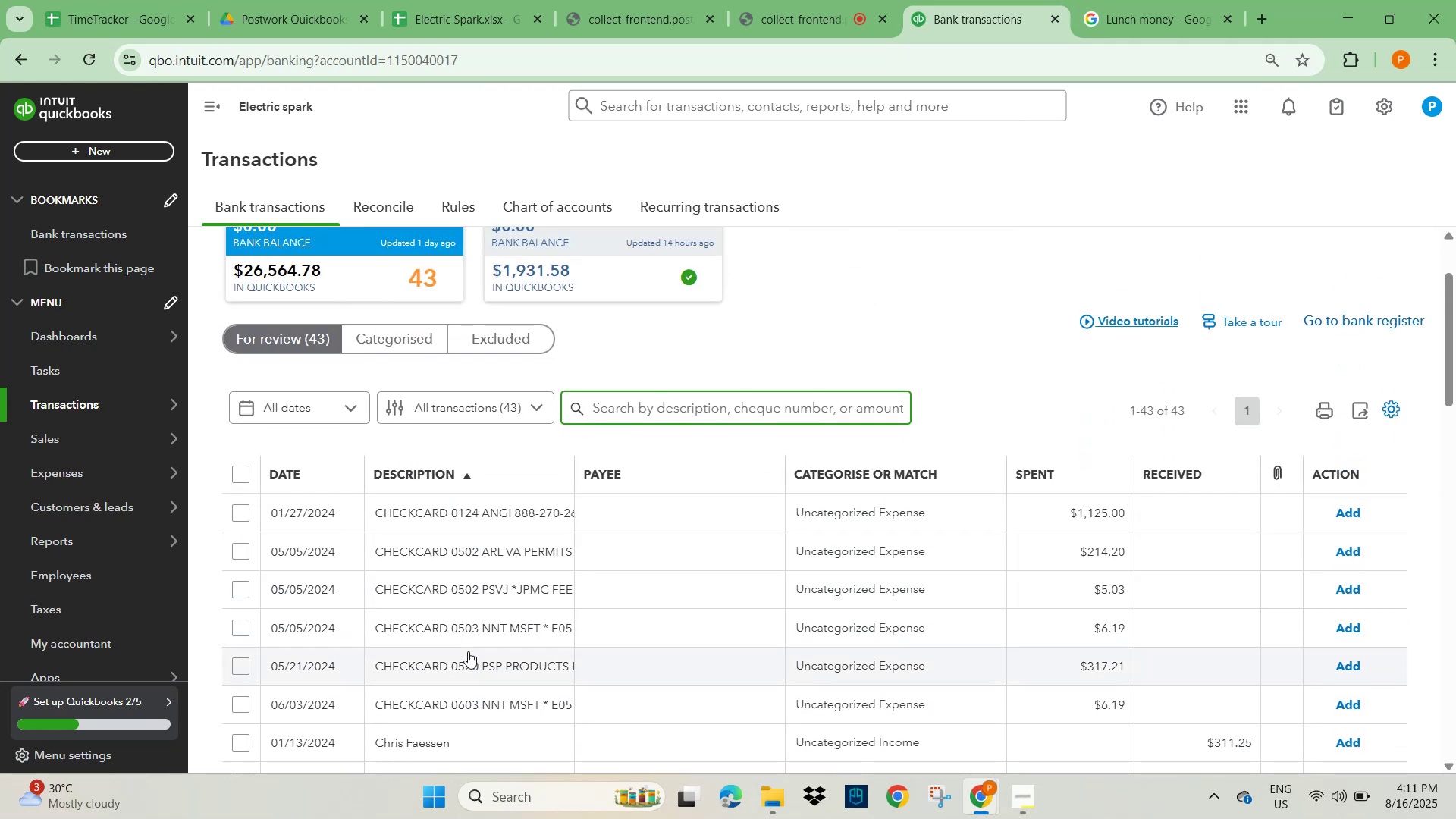 
left_click([469, 626])
 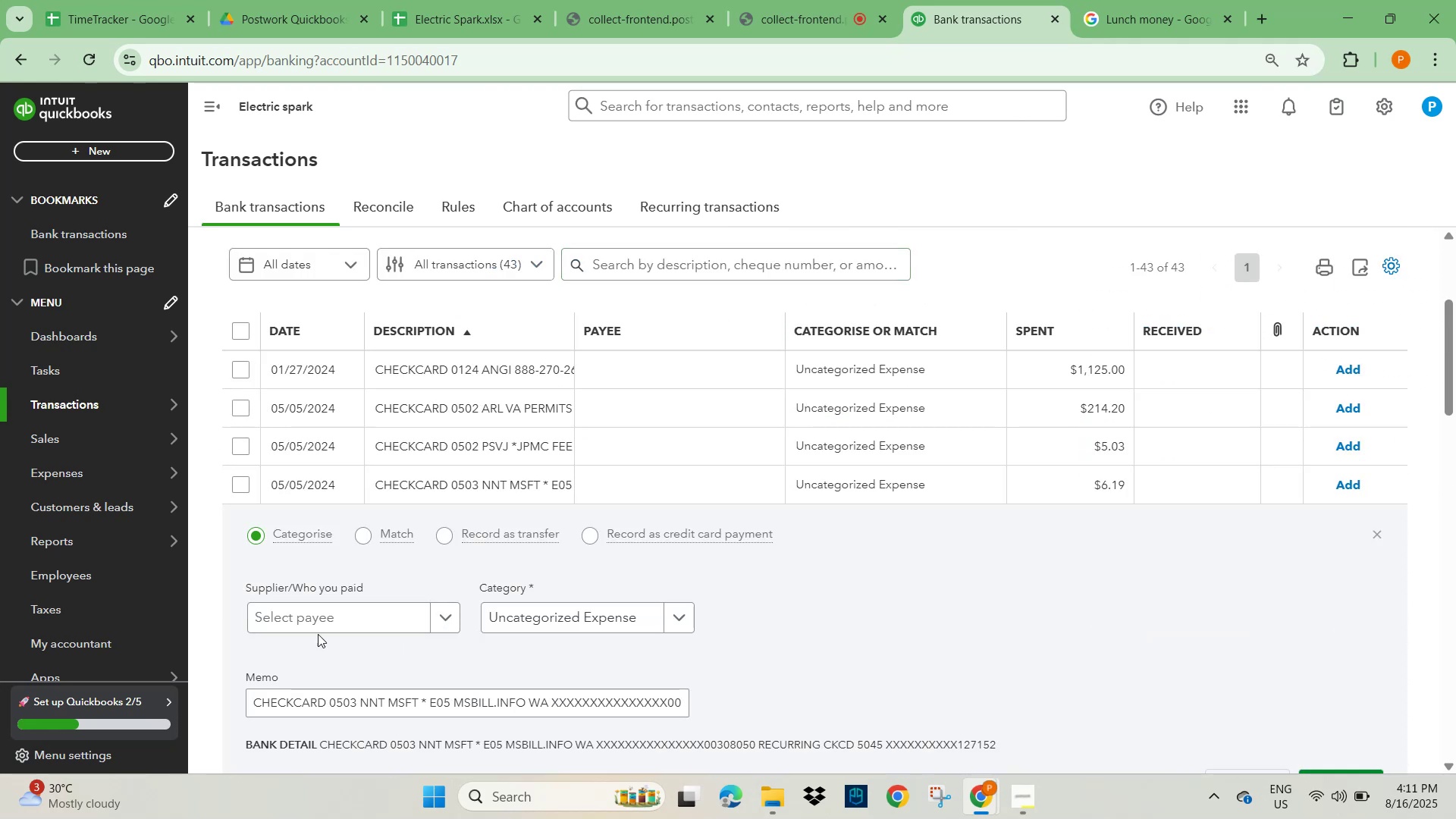 
left_click([312, 619])
 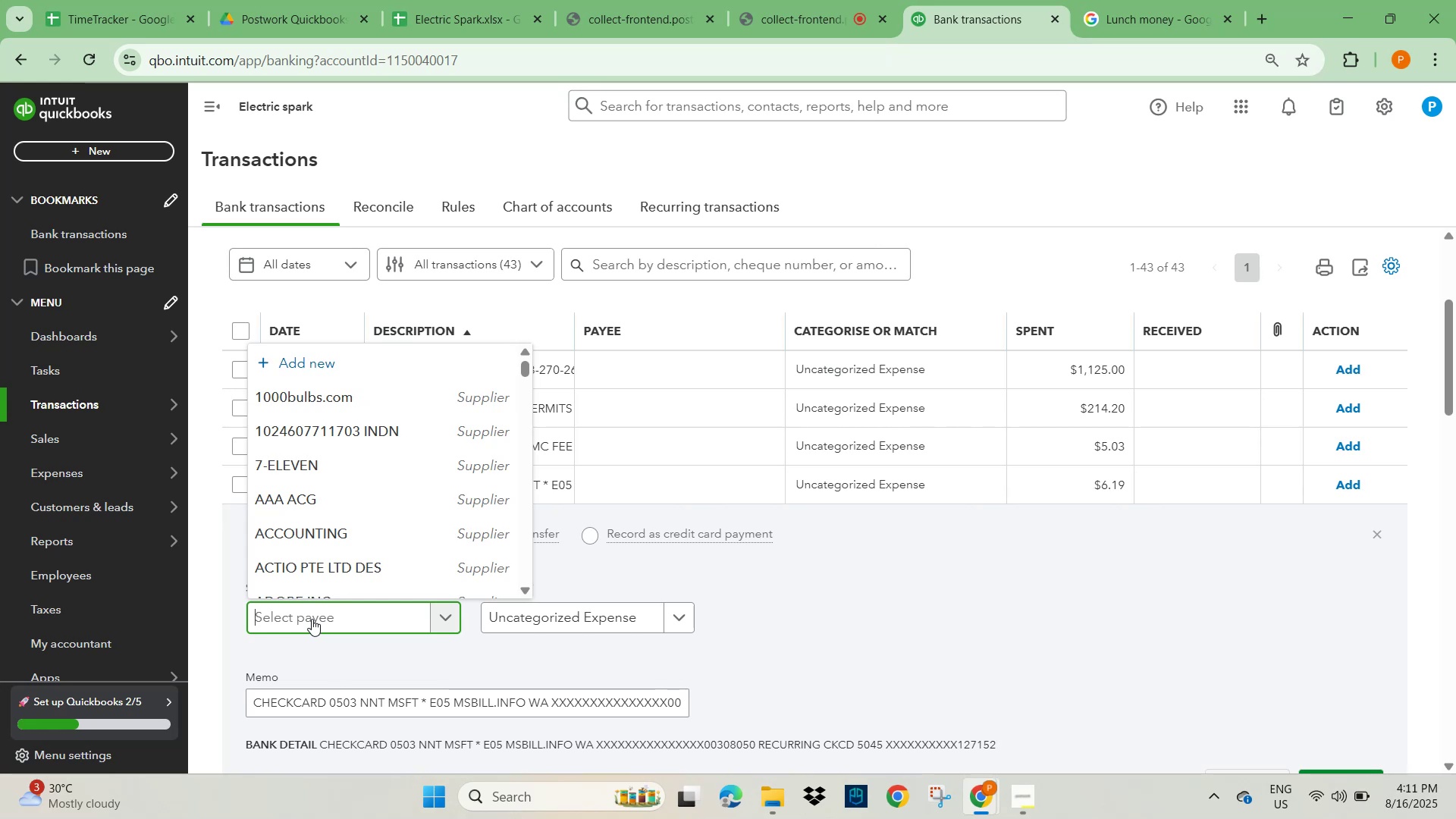 
type(mis)
key(Backspace)
type(cros)
 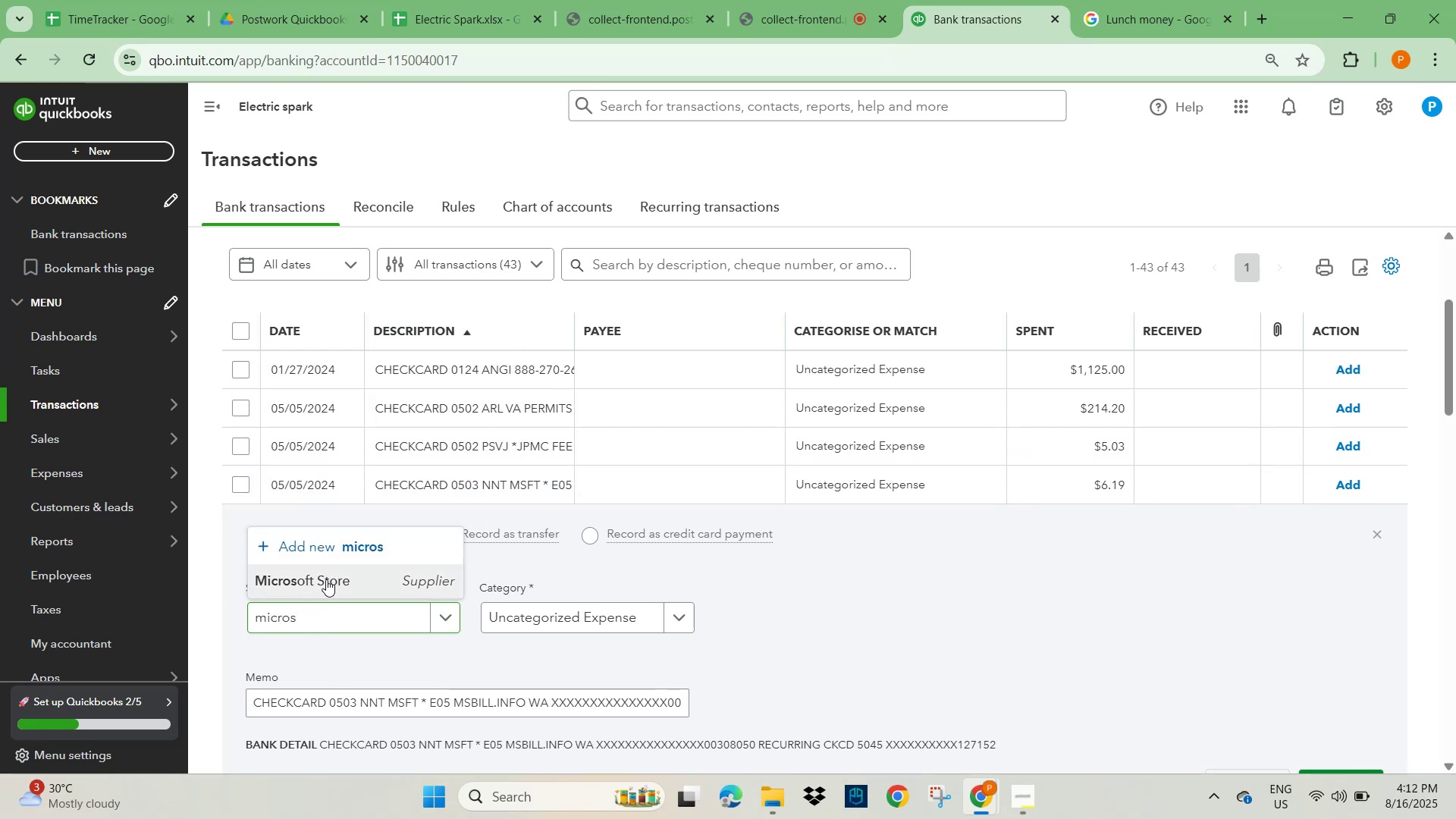 
left_click([536, 616])
 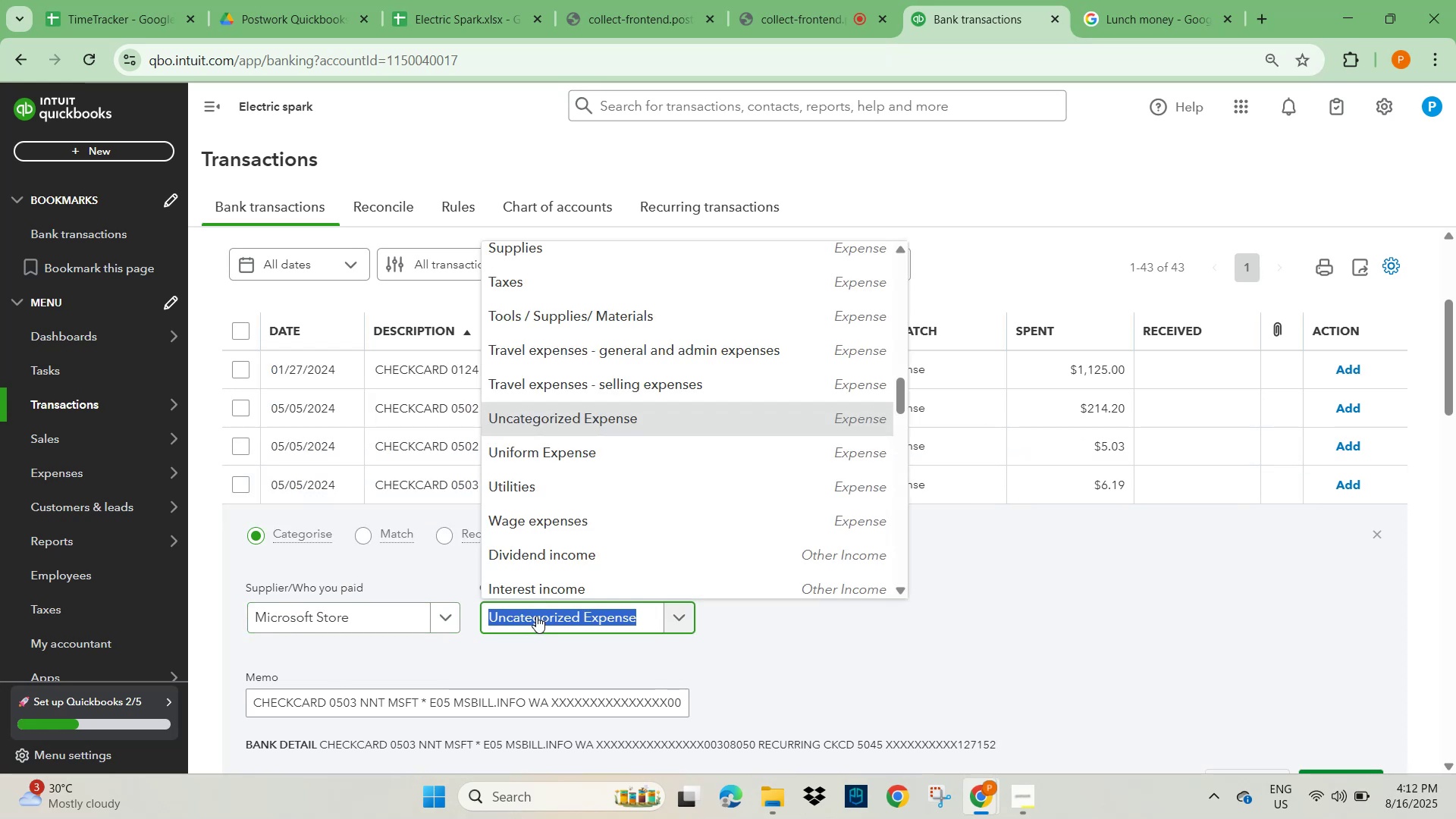 
wait(6.67)
 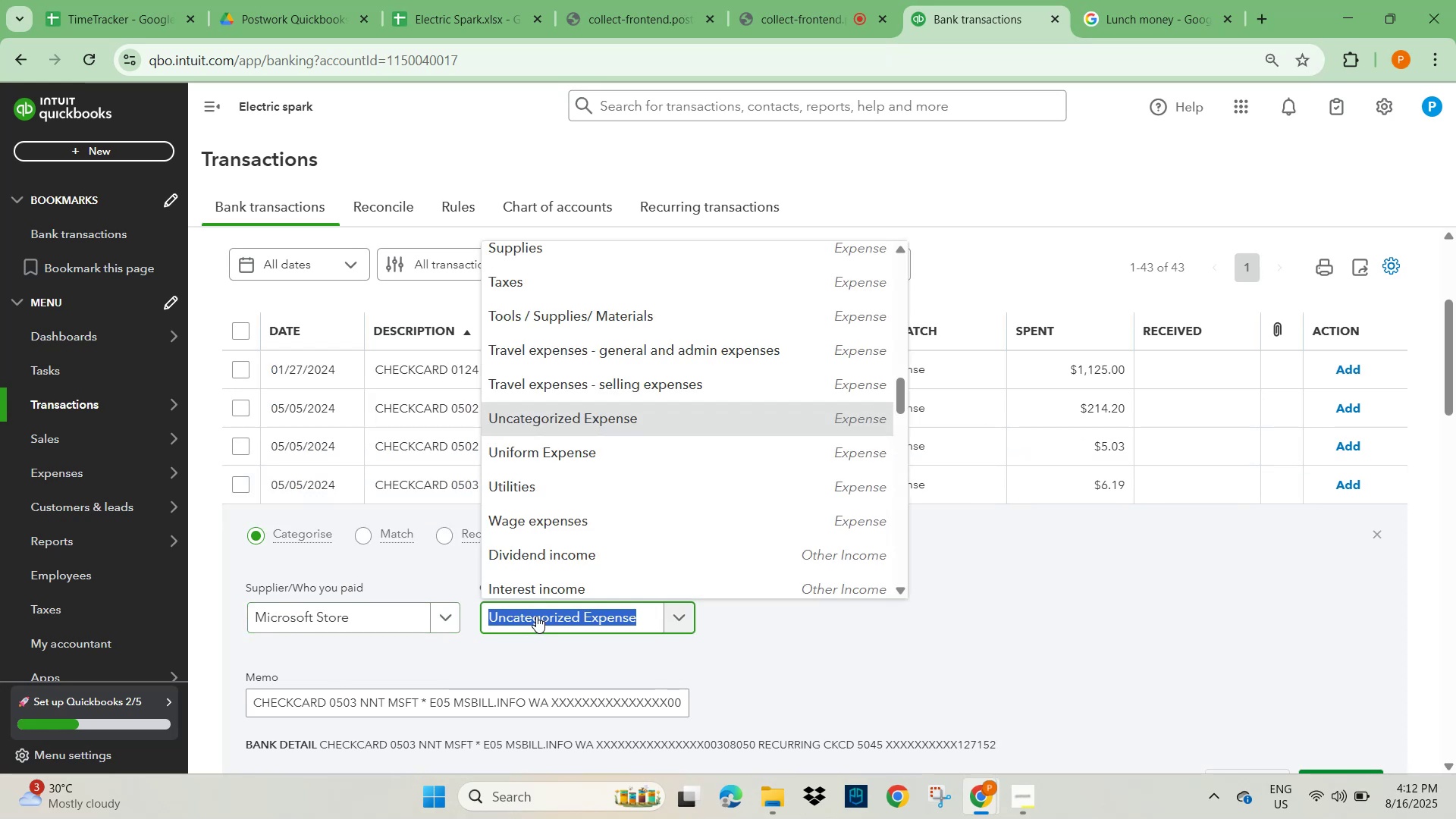 
type(due)
 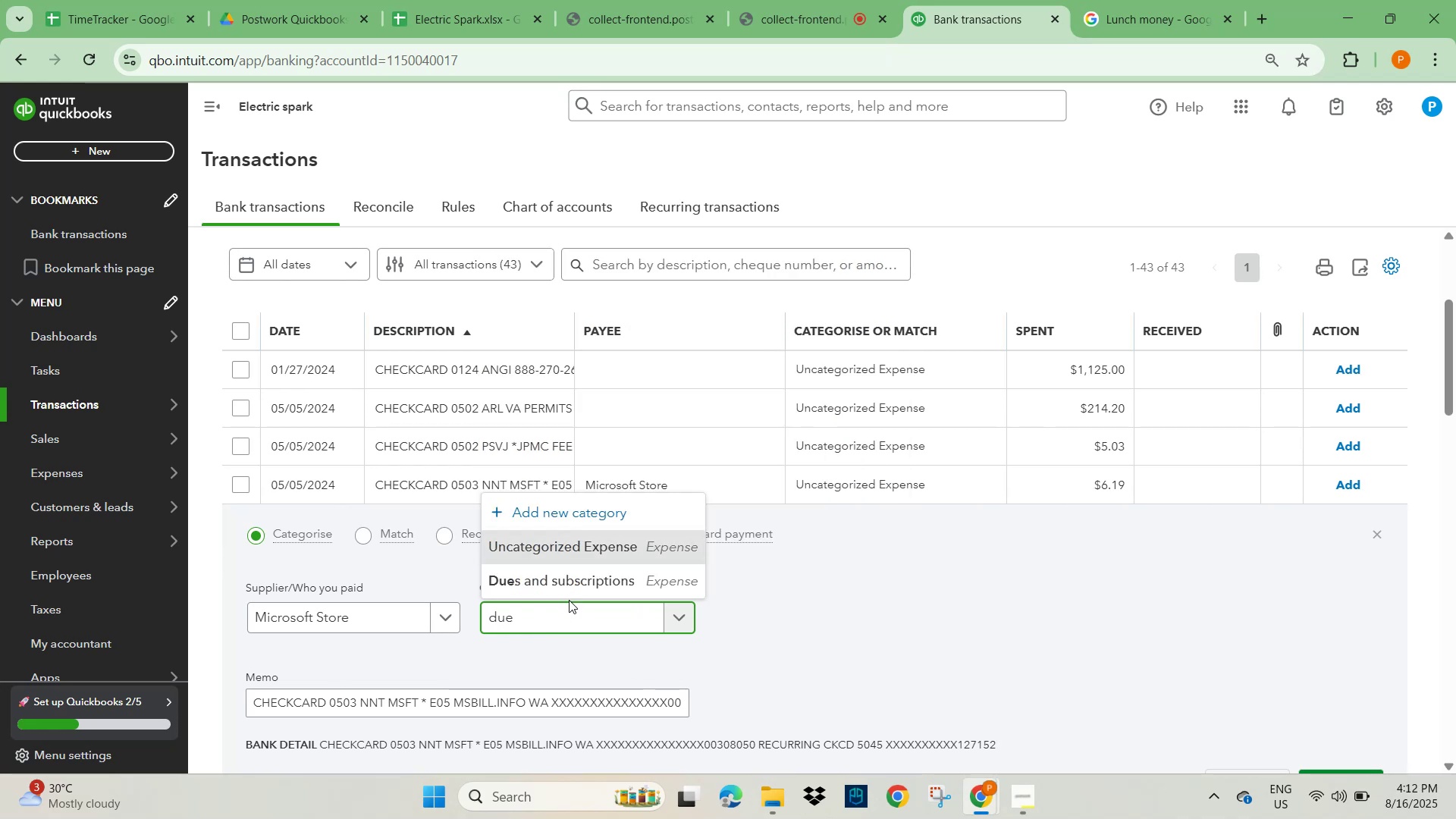 
left_click([598, 587])
 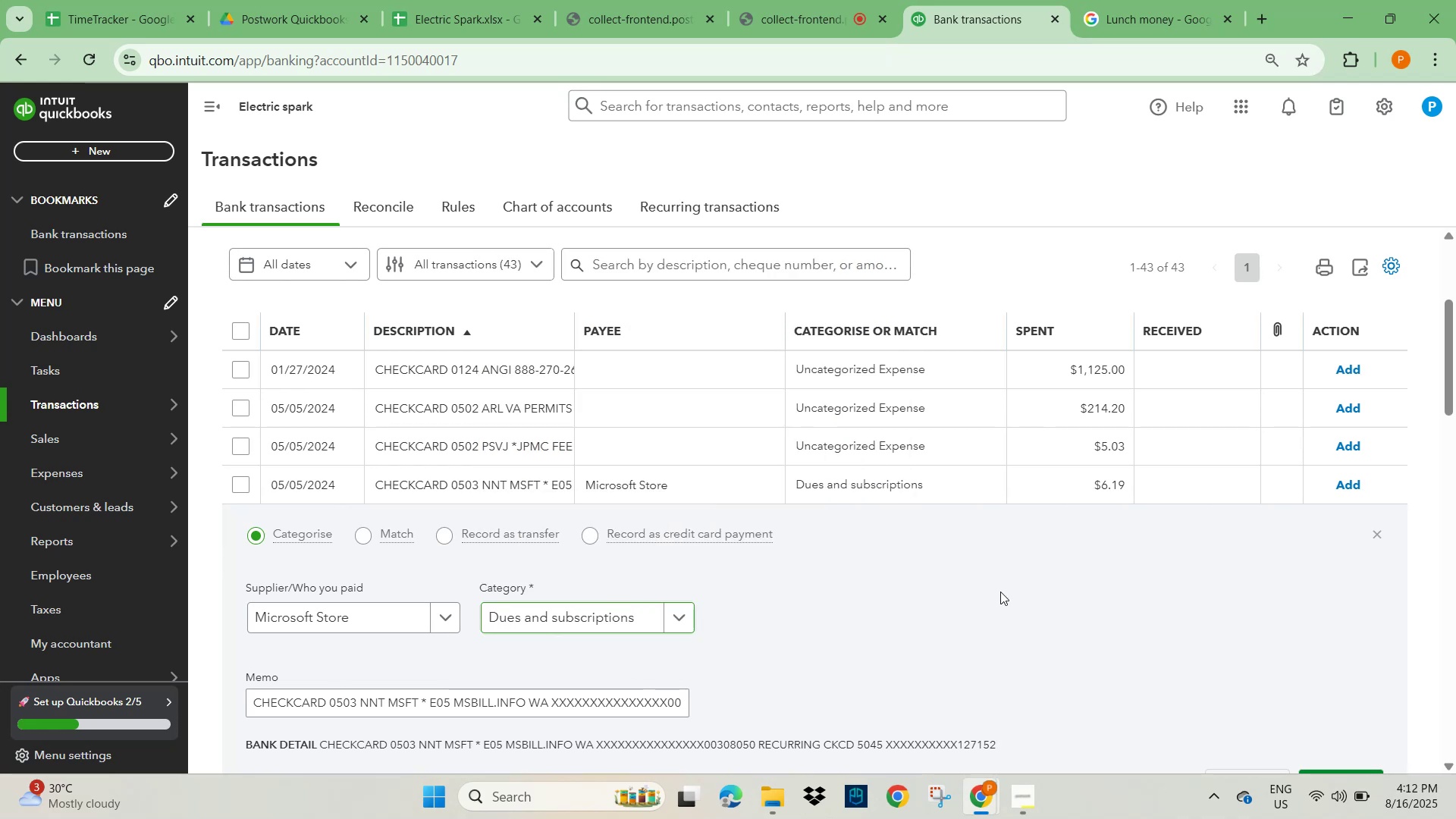 
scroll: coordinate [1084, 661], scroll_direction: down, amount: 2.0
 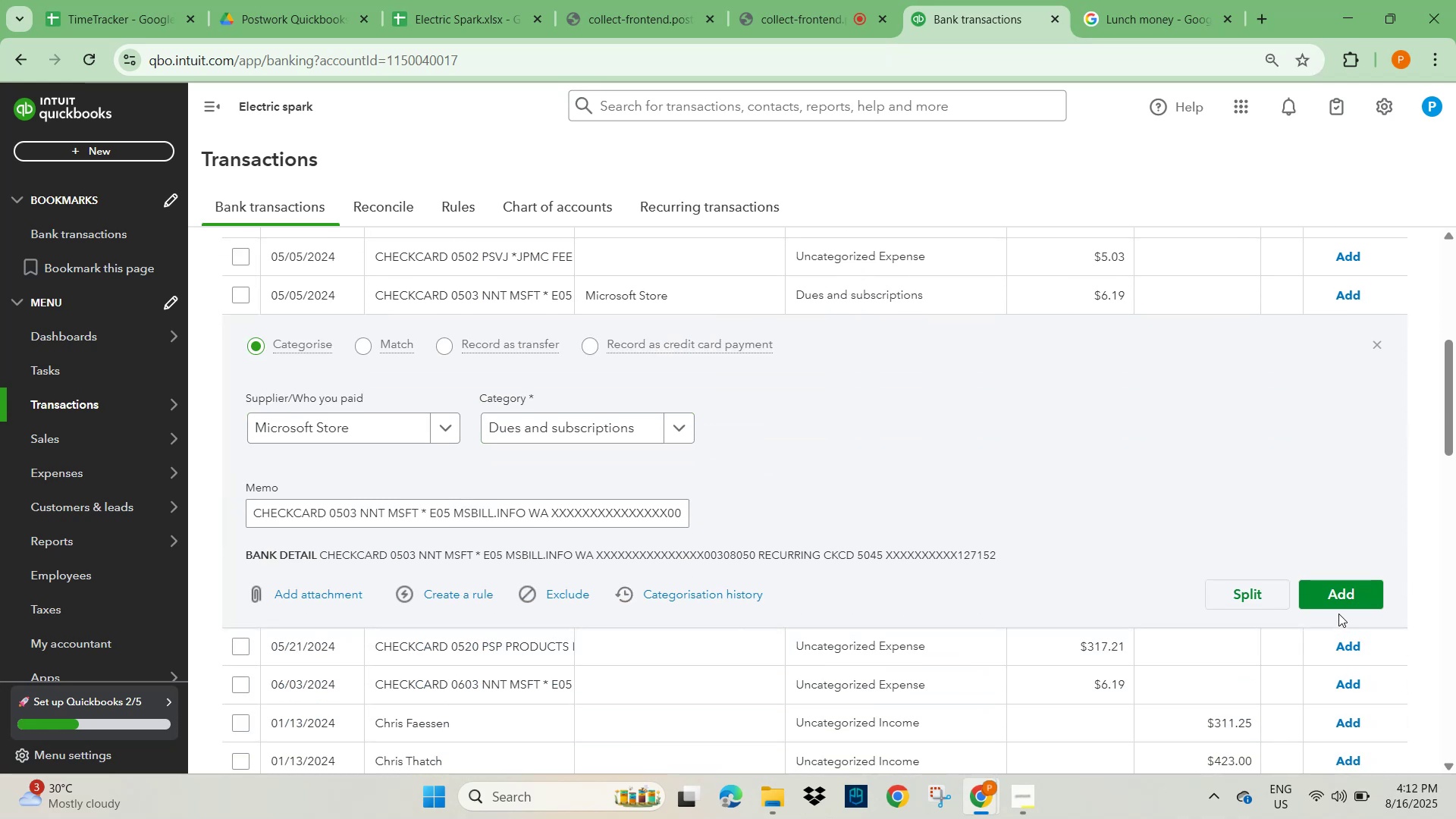 
double_click([1345, 596])
 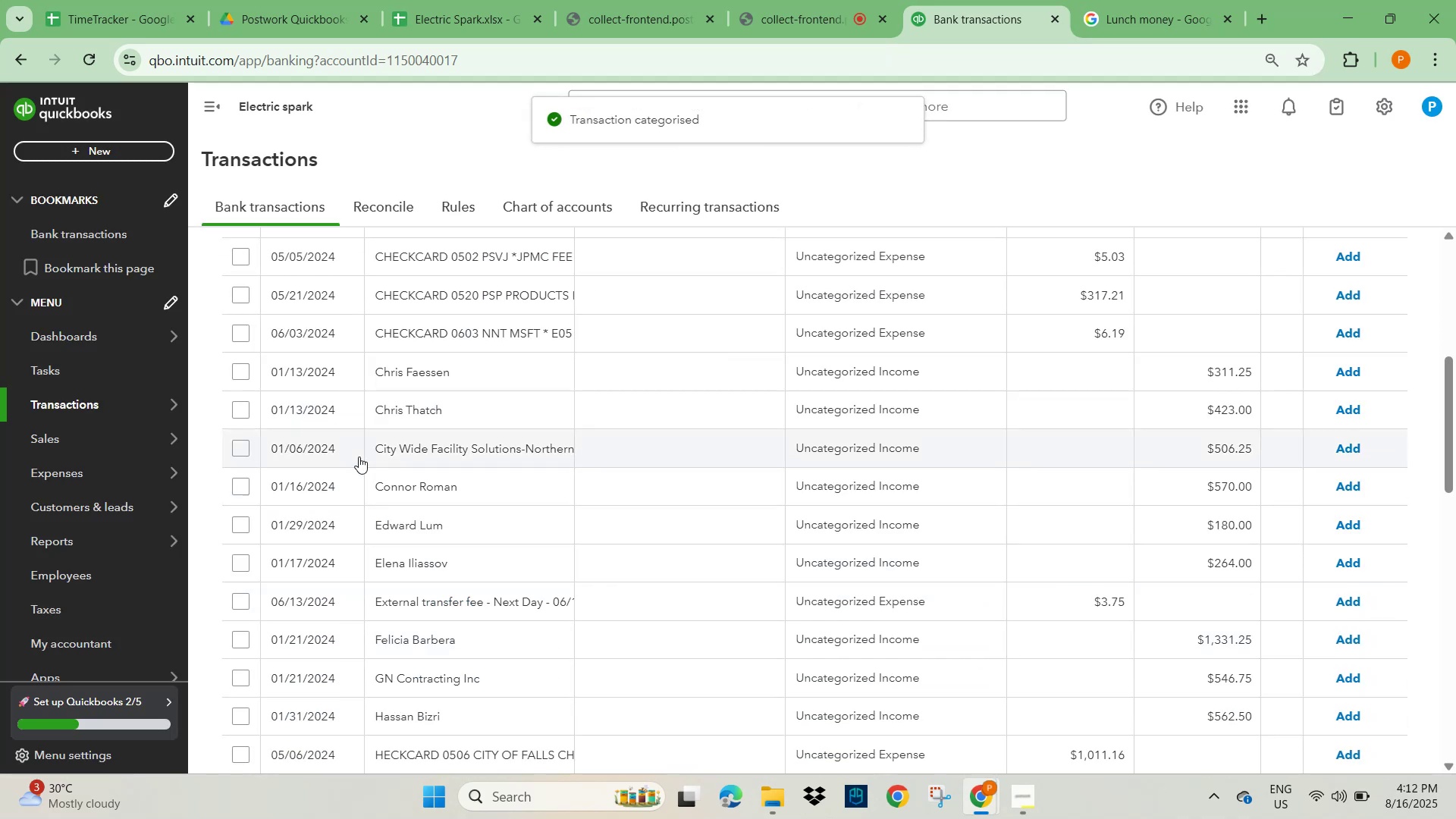 
left_click([397, 528])
 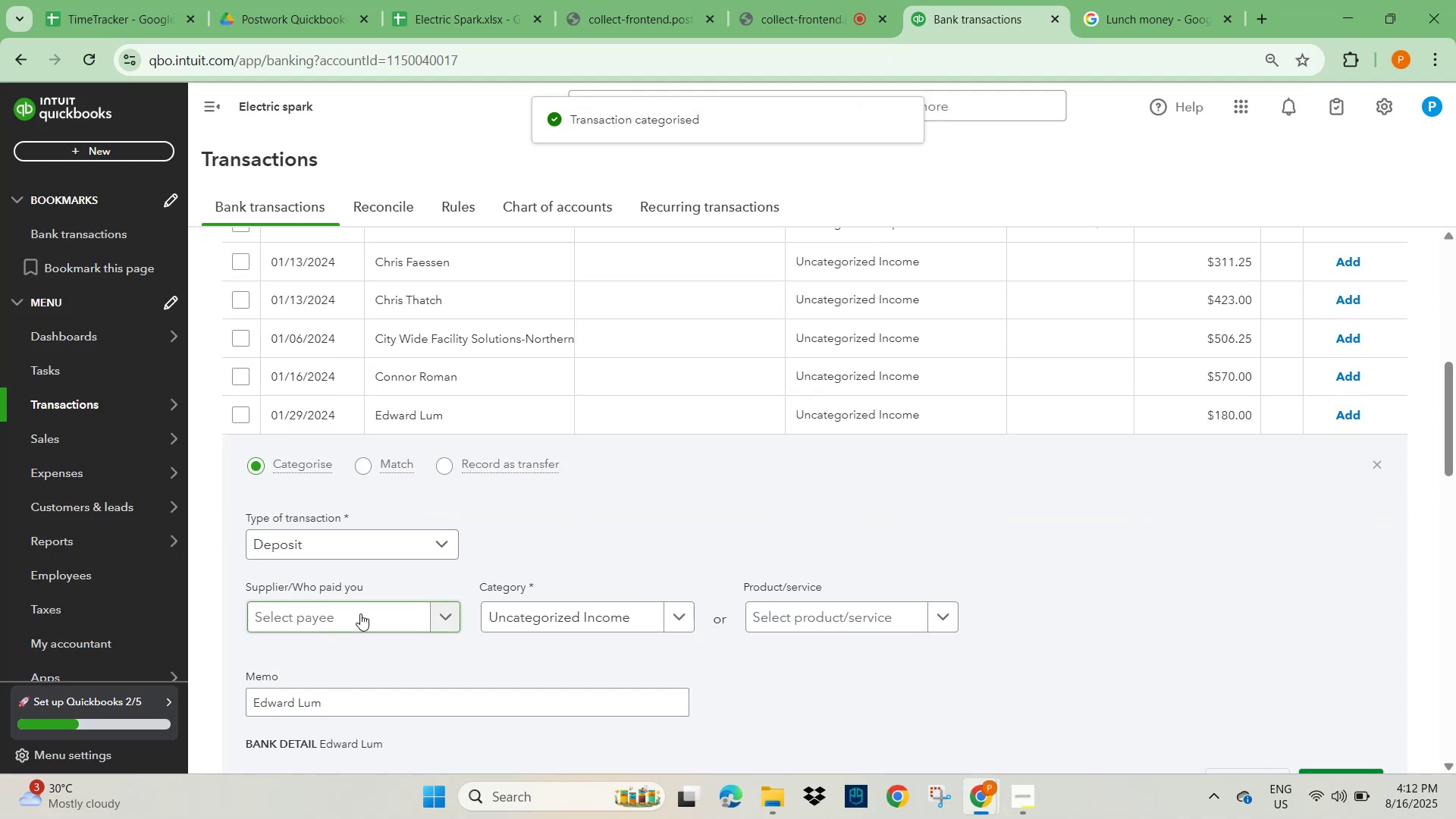 
left_click_drag(start_coordinate=[332, 708], to_coordinate=[232, 723])
 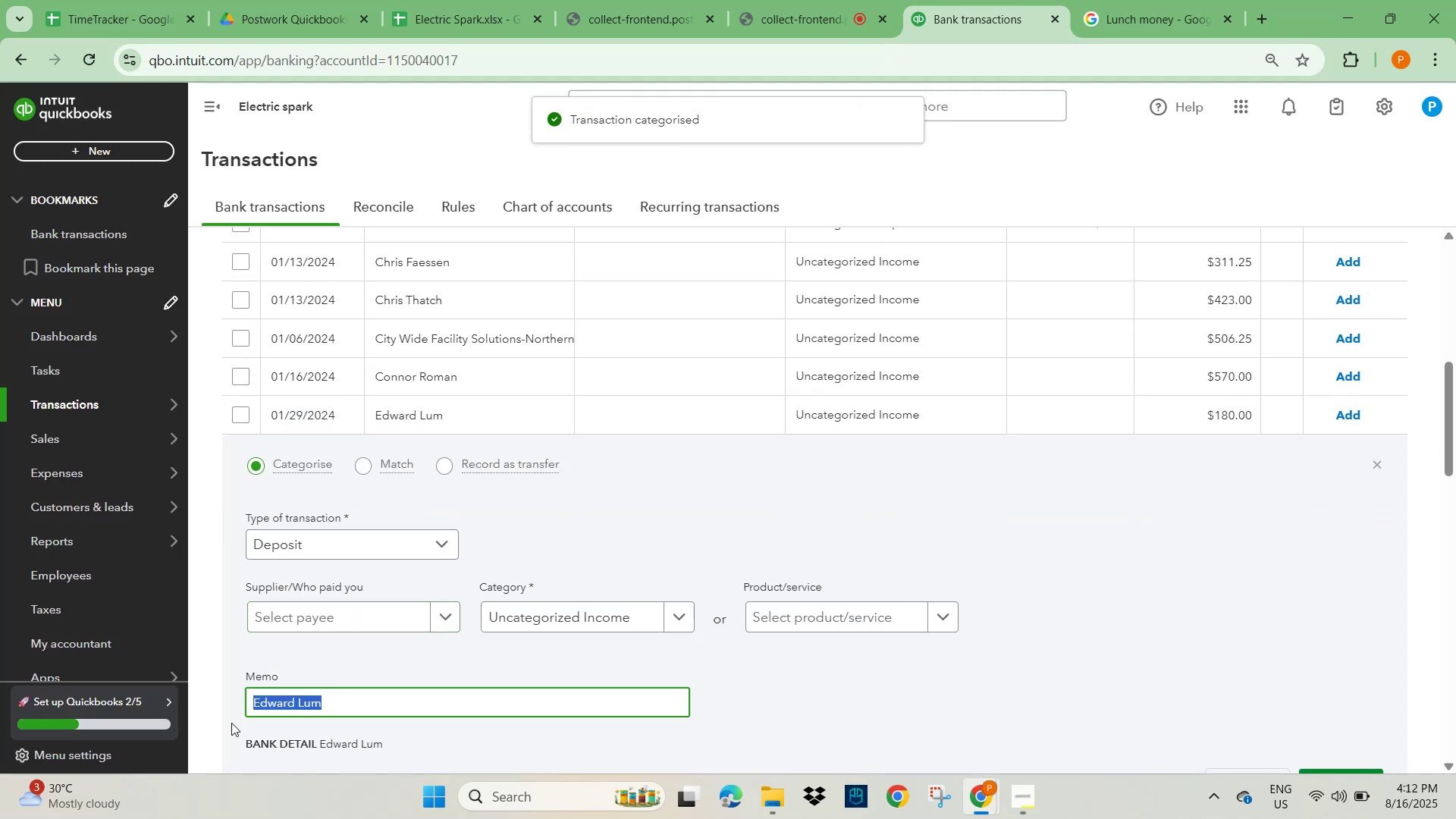 
key(Control+C)
 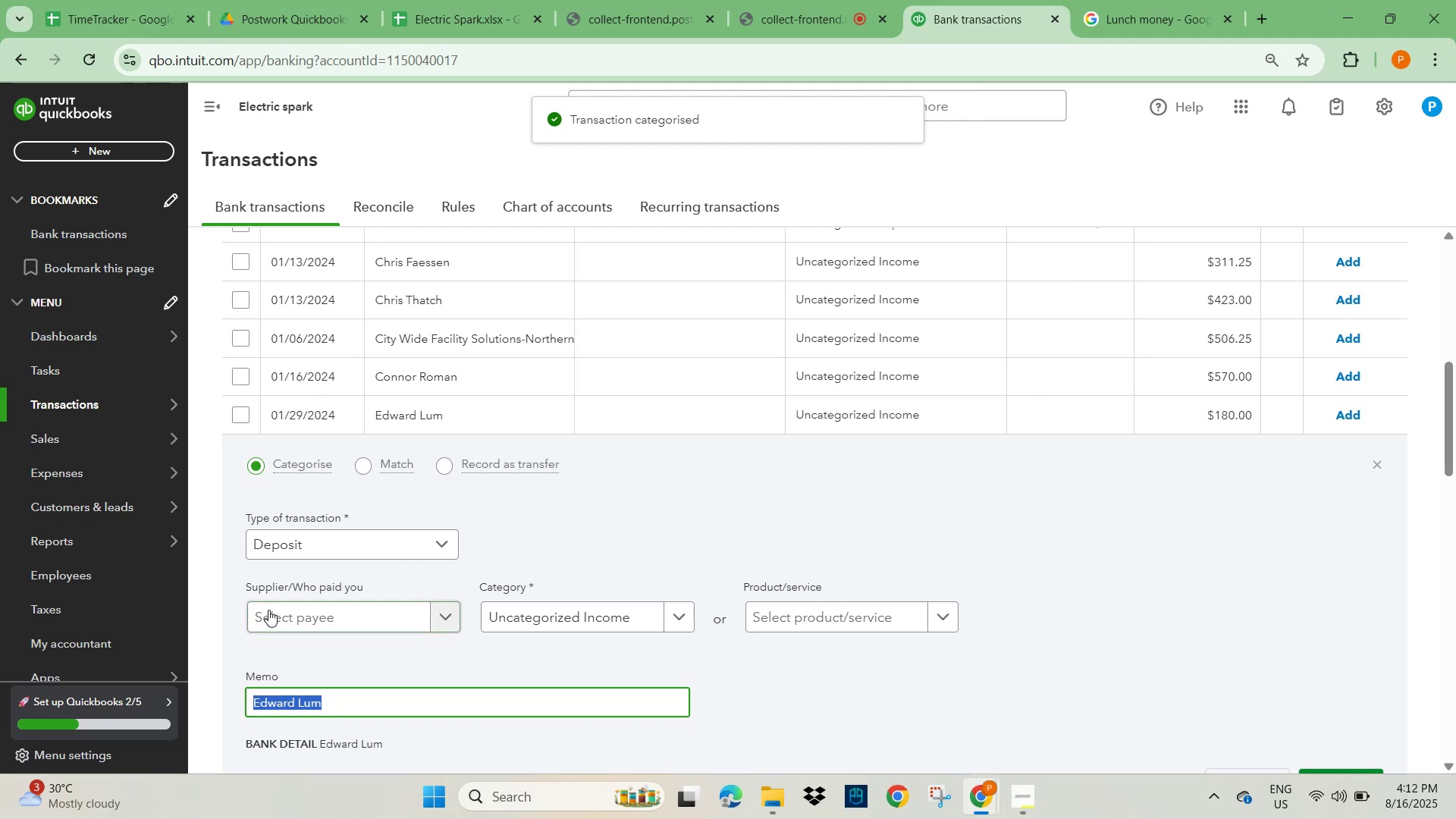 
scroll: coordinate [500, 504], scroll_direction: up, amount: 5.0
 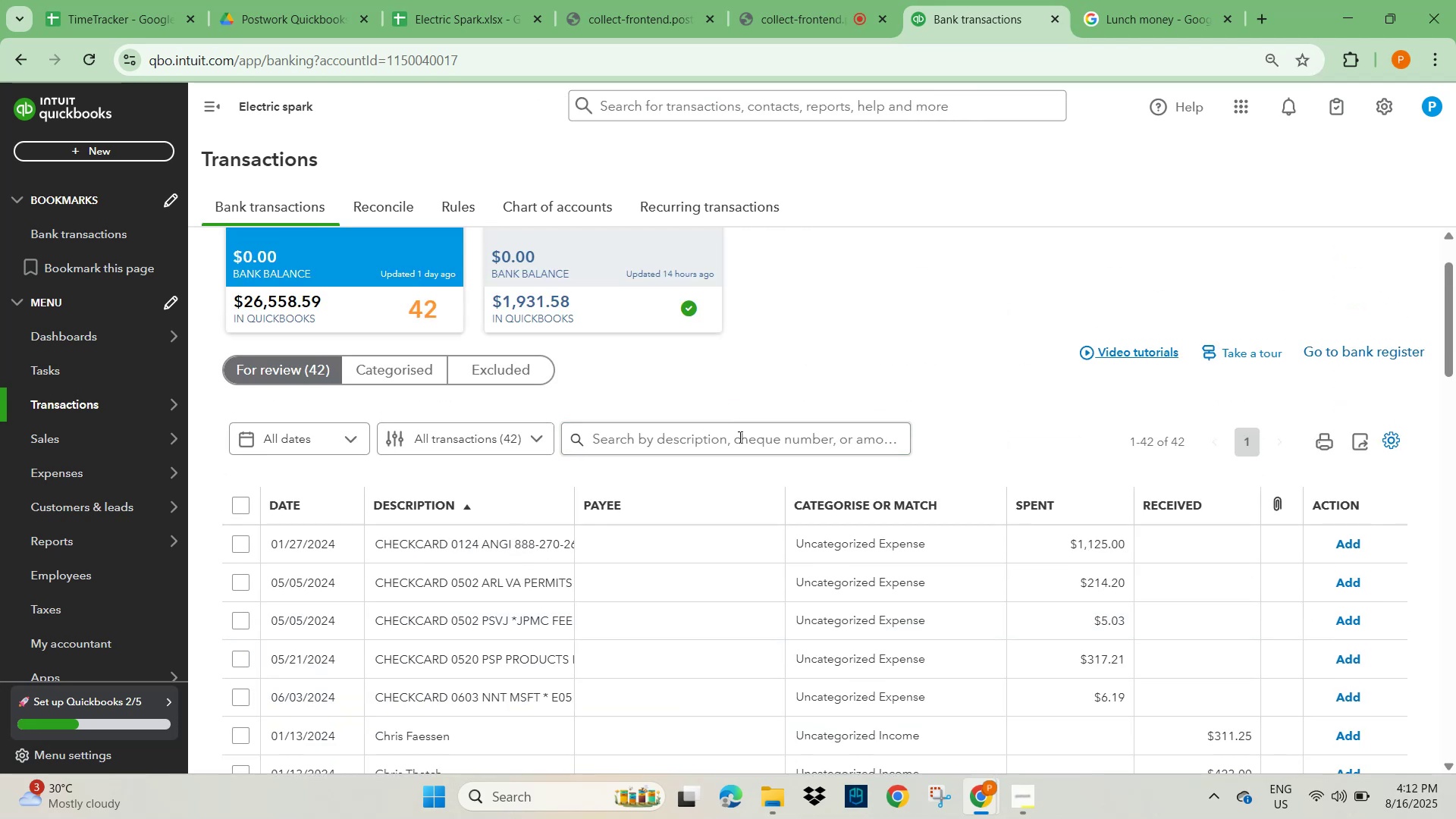 
key(Control+V)
 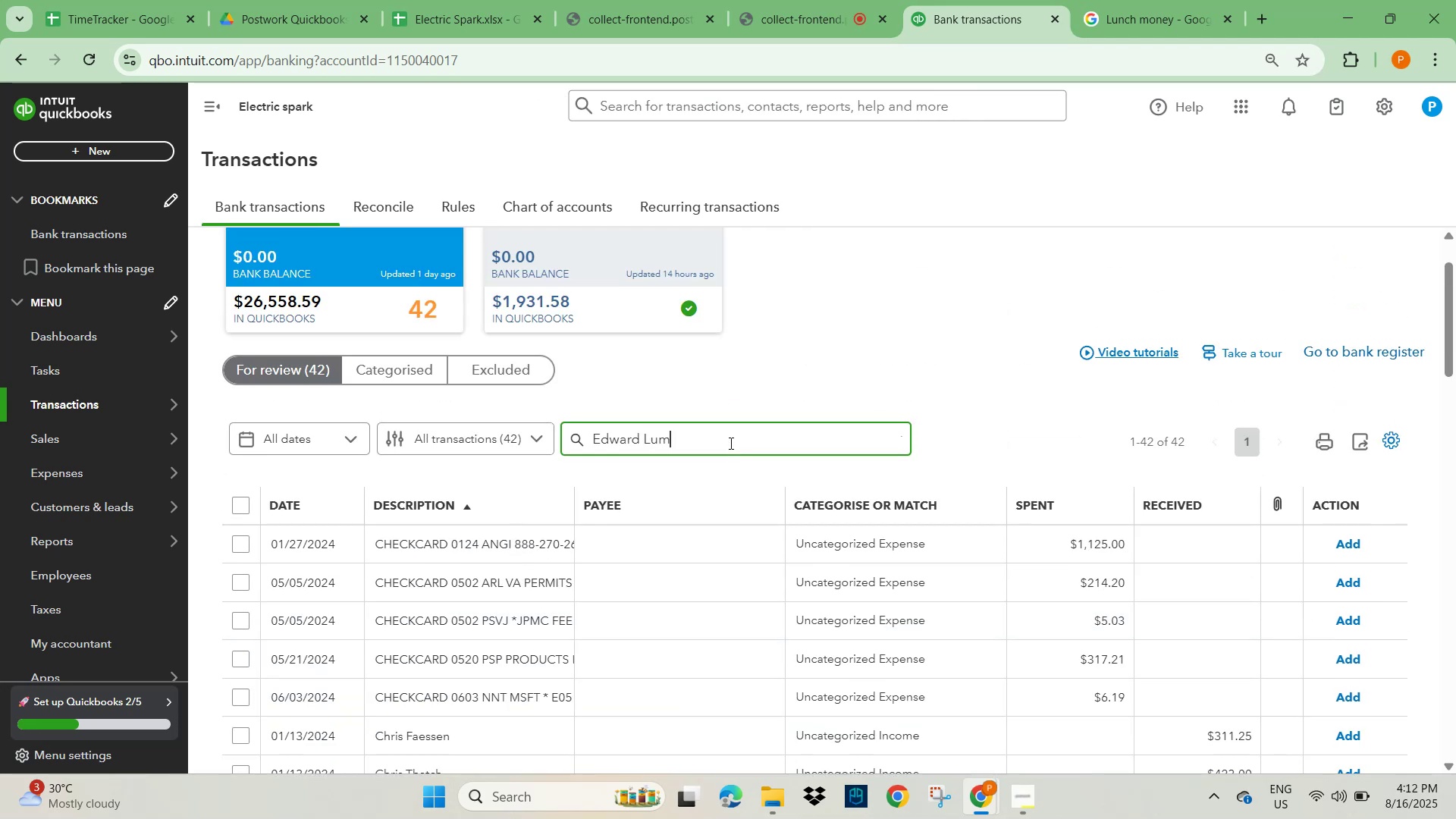 
key(NumpadEnter)
 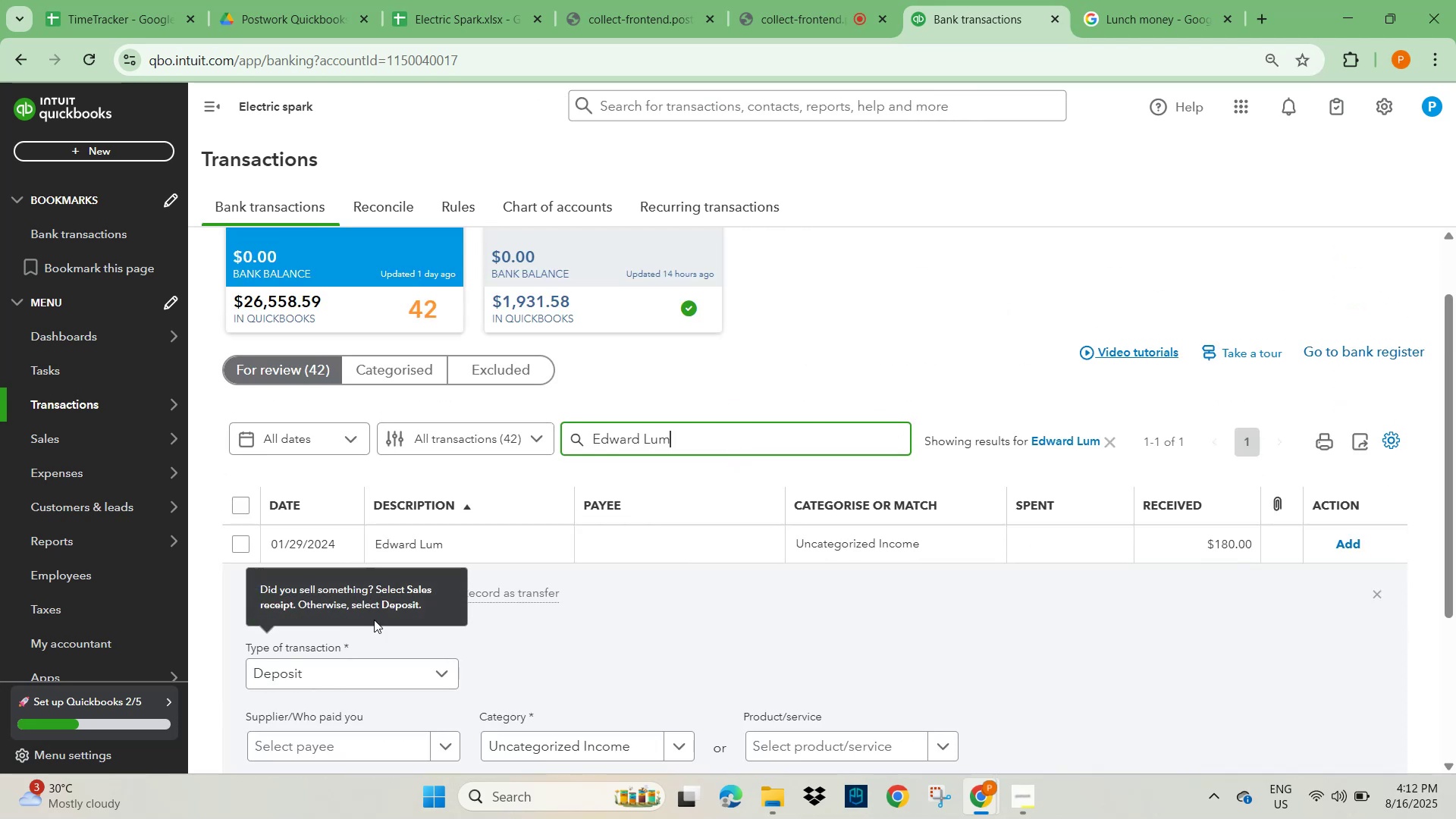 
scroll: coordinate [336, 683], scroll_direction: down, amount: 1.0
 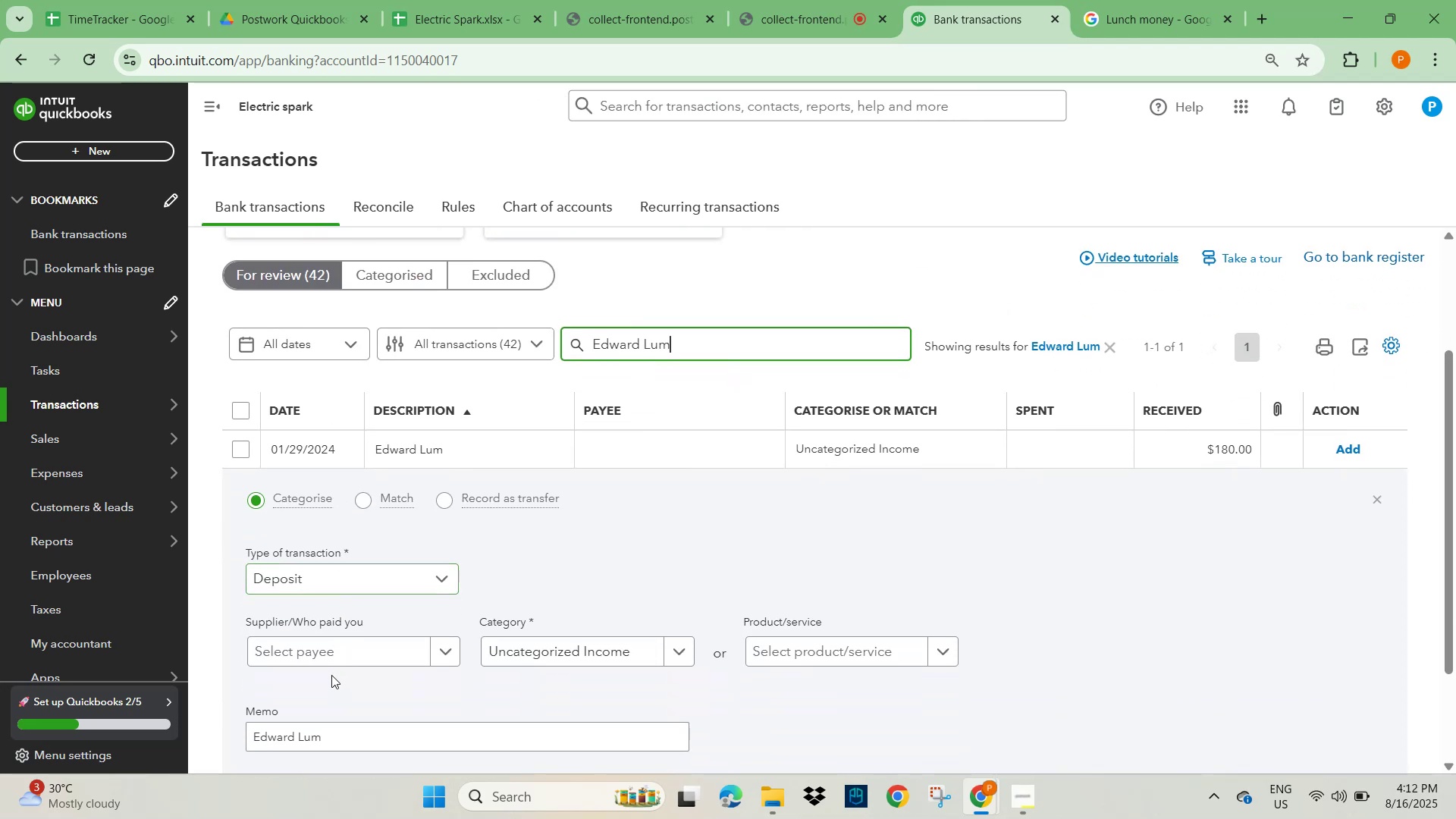 
left_click([331, 657])
 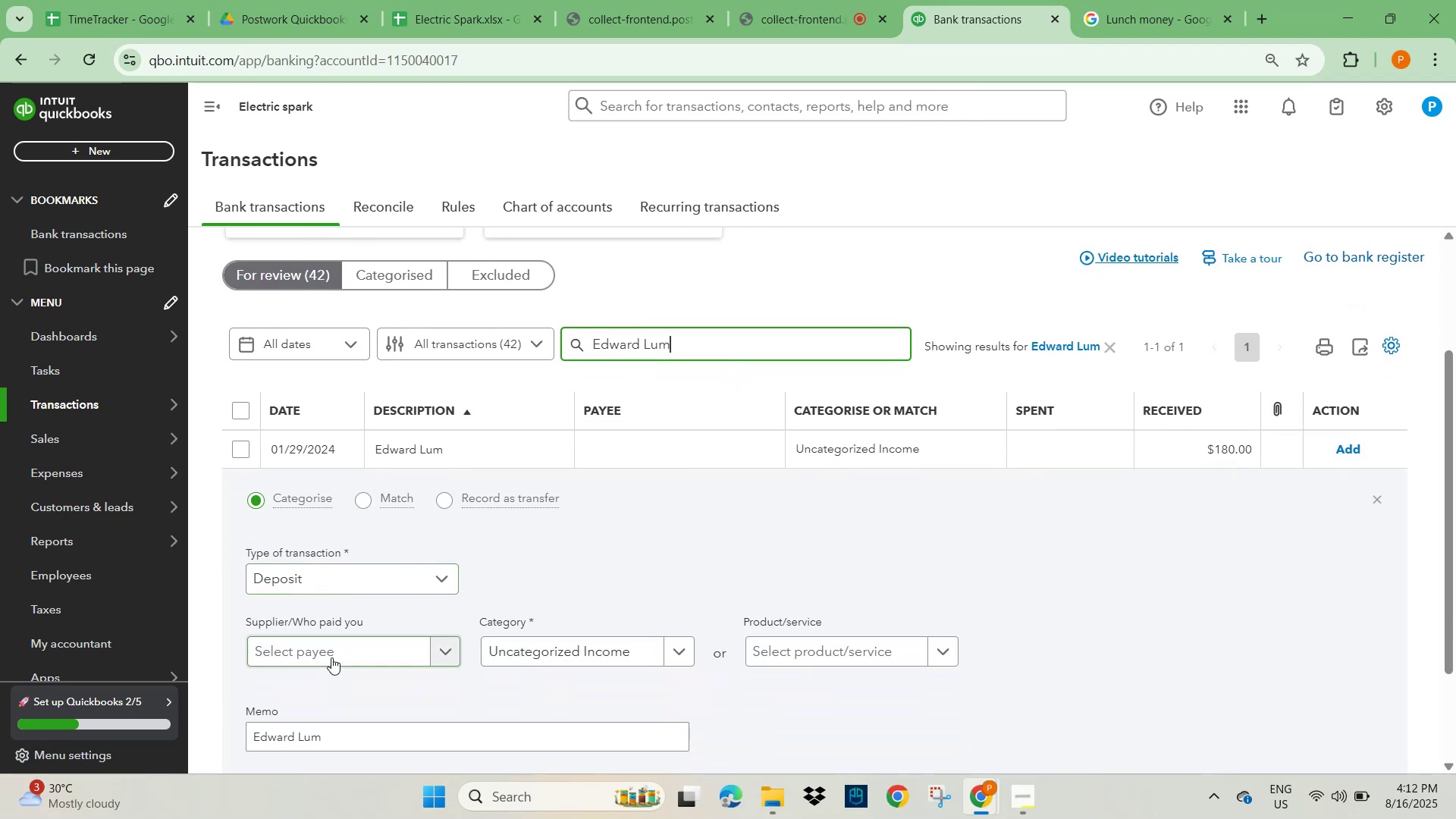 
key(Control+V)
 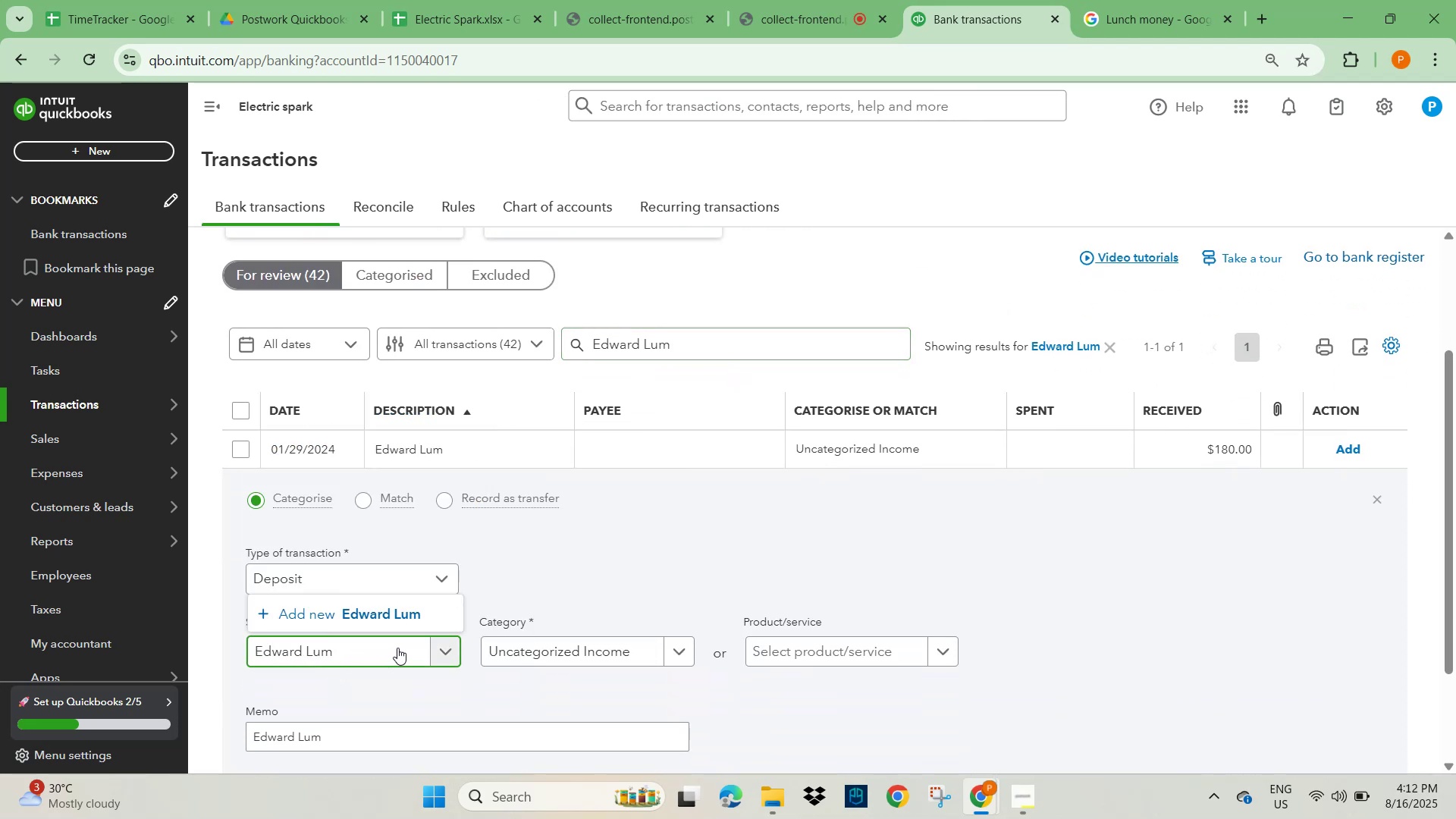 
left_click([423, 622])
 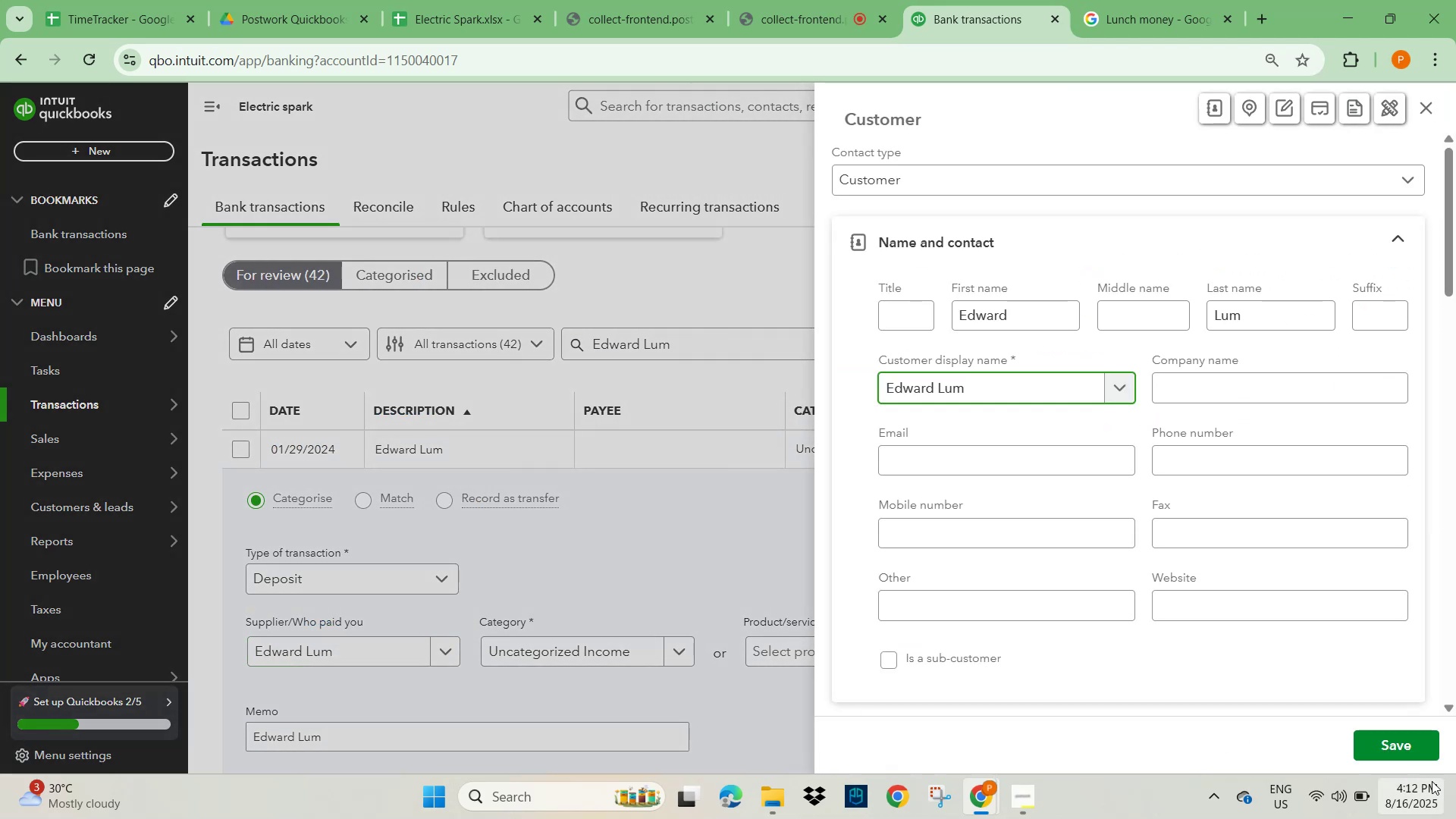 
left_click([1397, 746])
 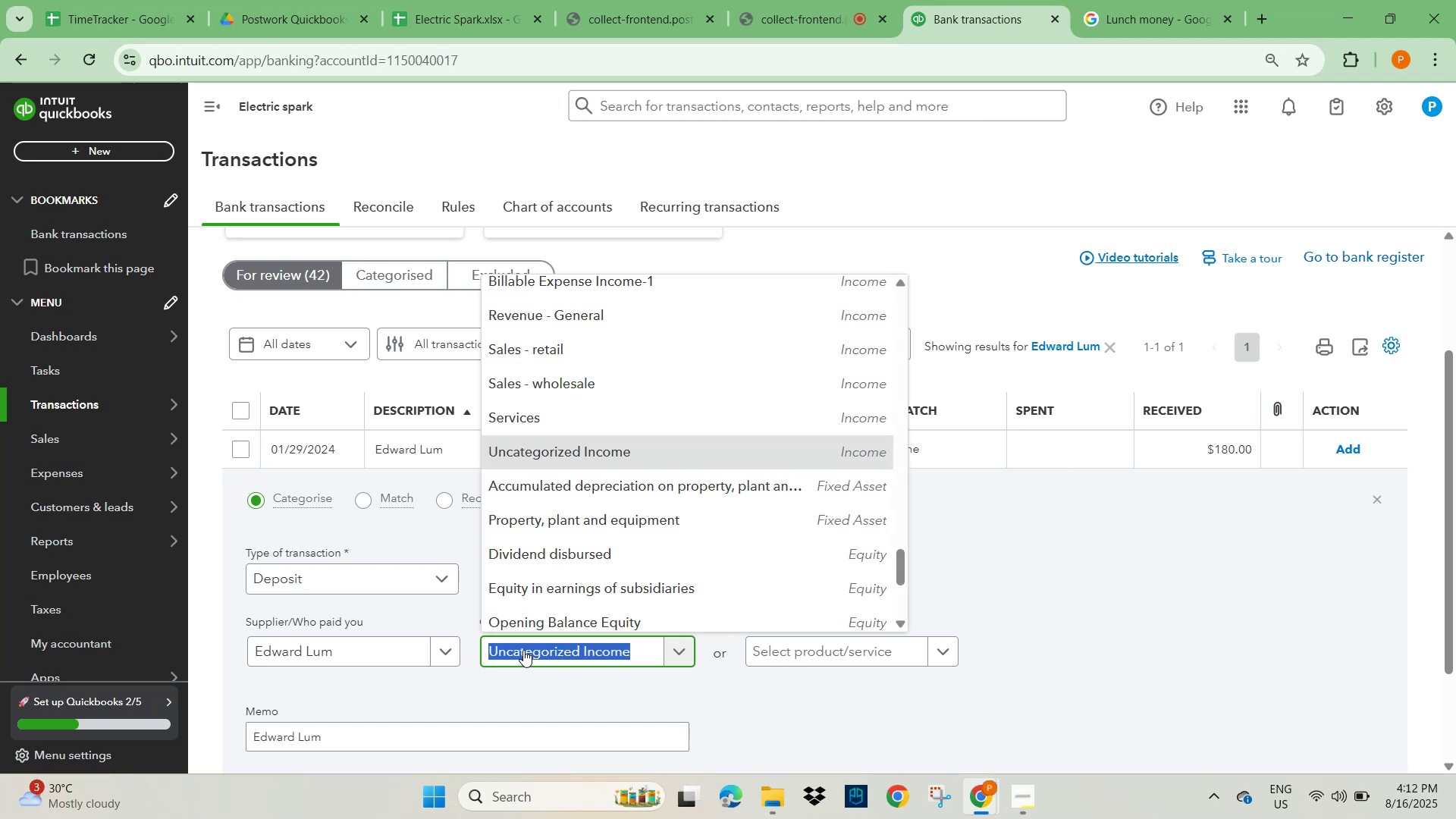 
type(other)
key(Backspace)
 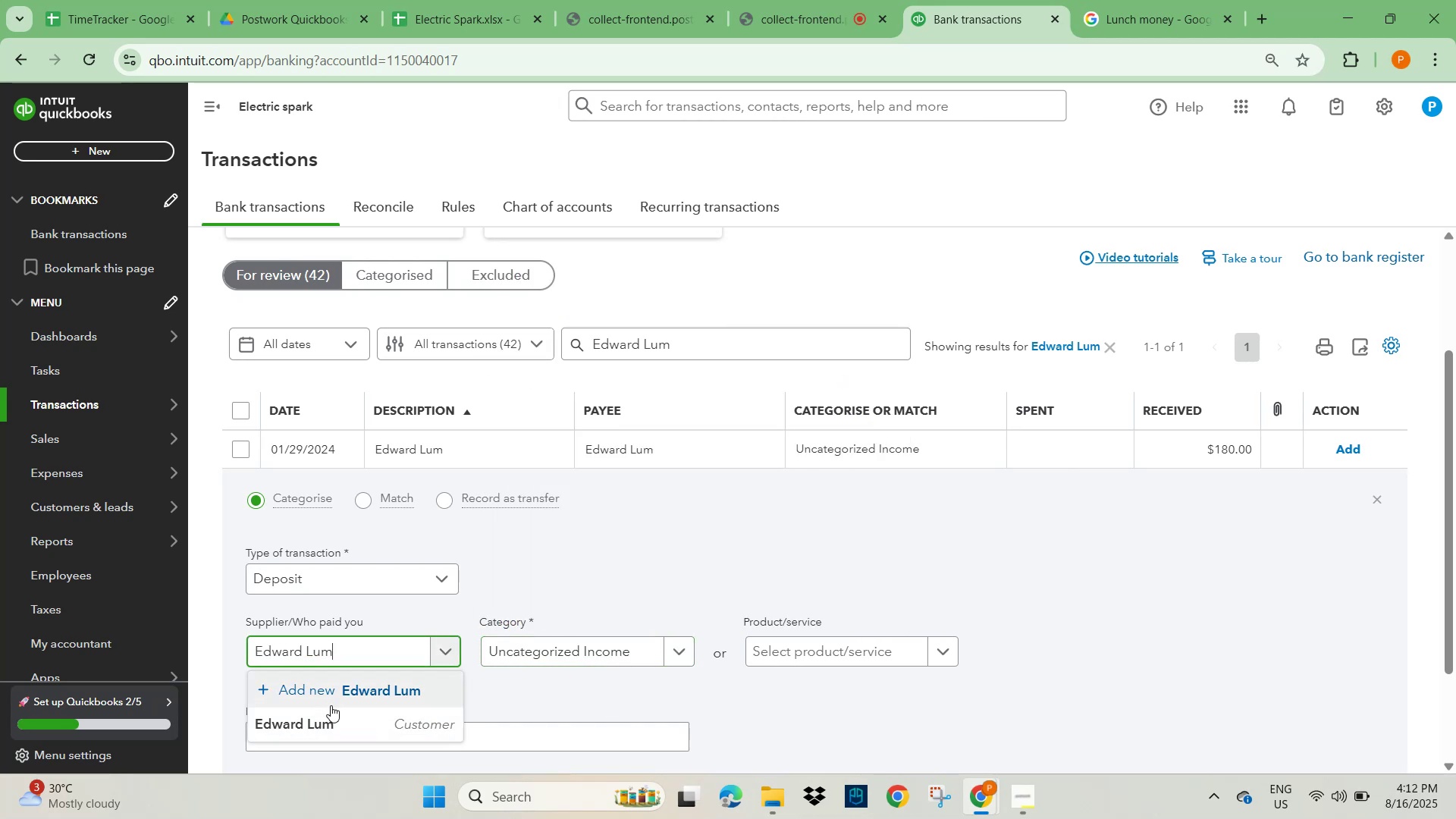 
left_click([334, 719])
 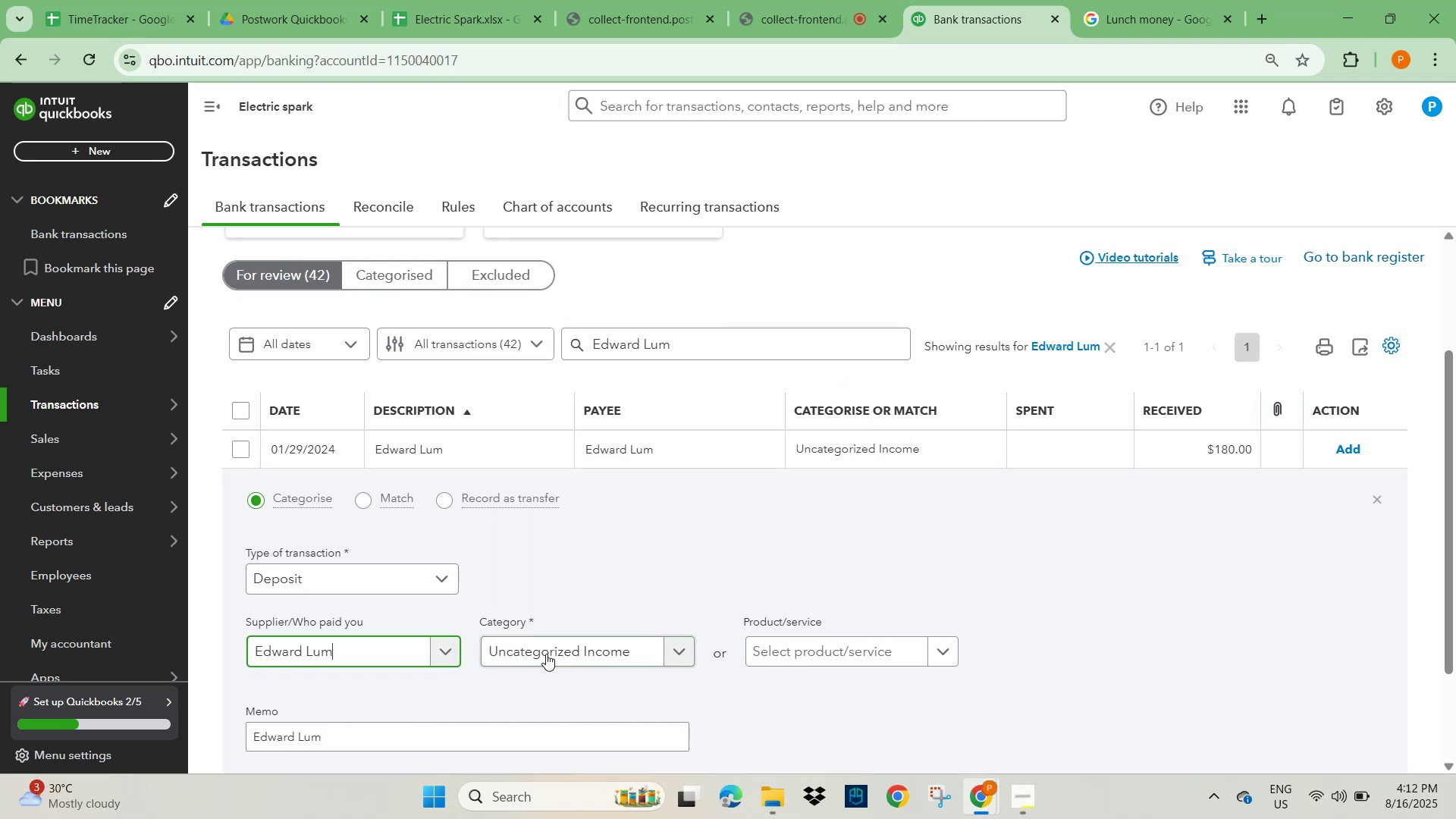 
left_click([560, 648])
 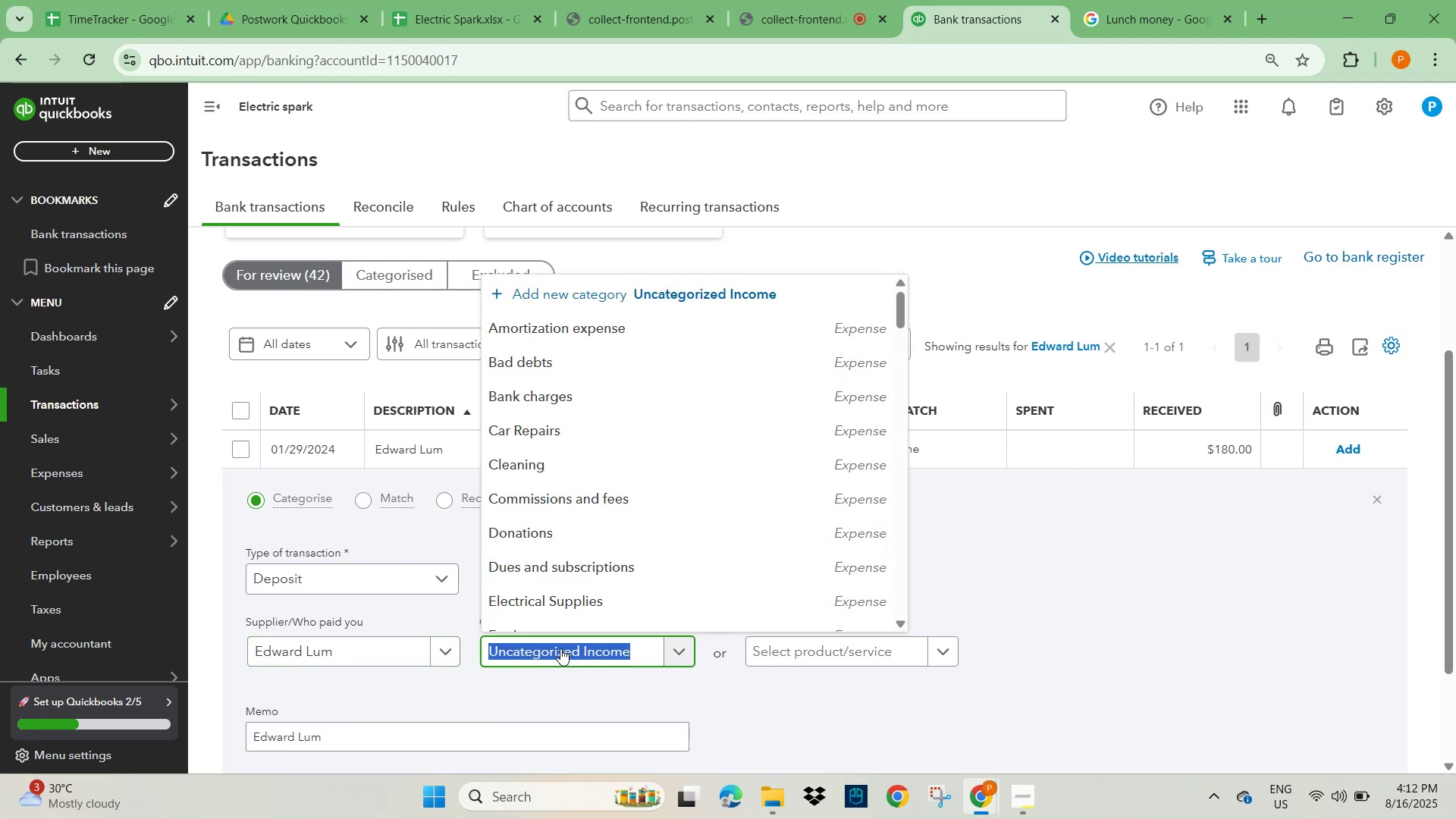 
type(other)
 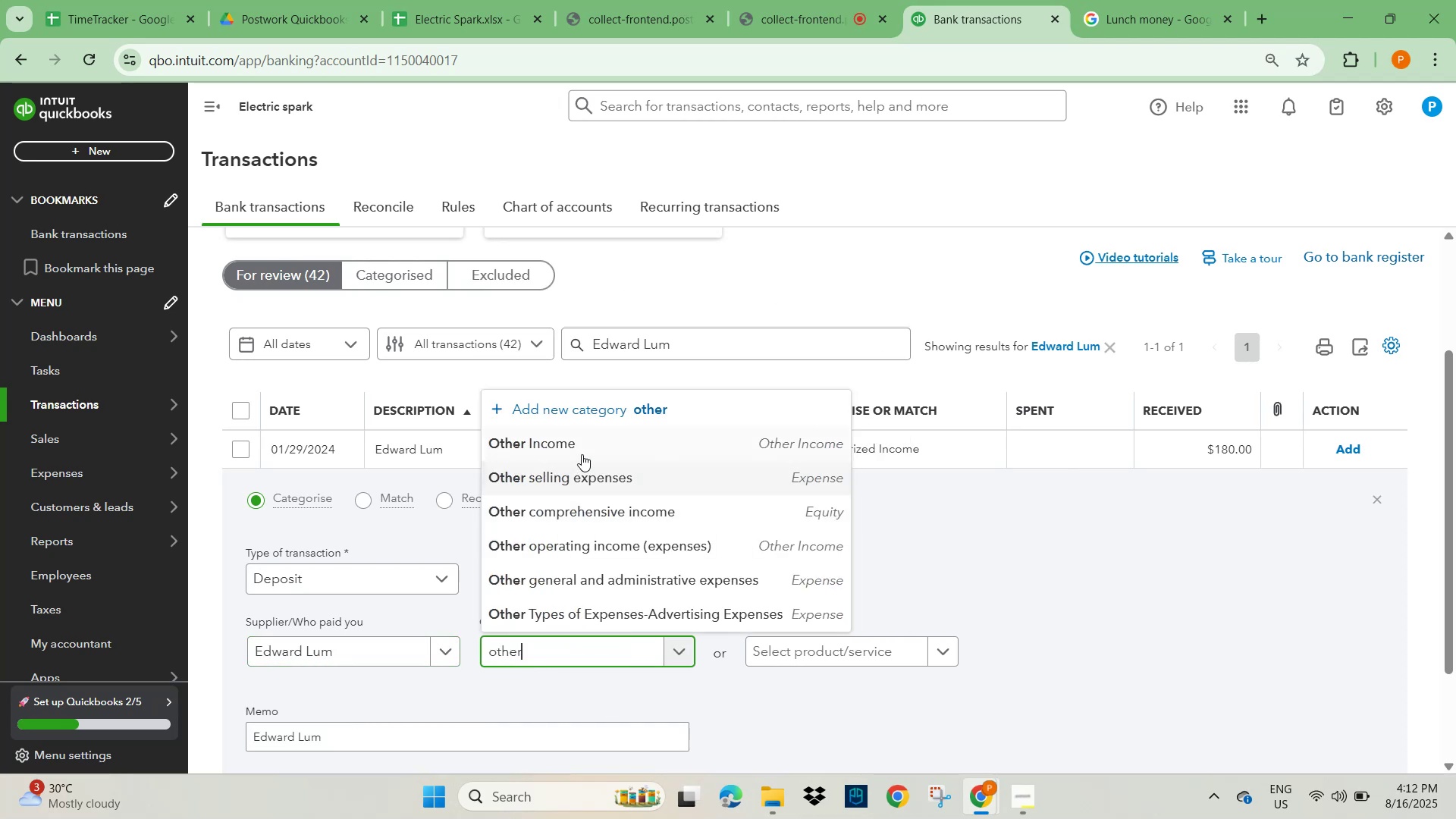 
double_click([1203, 566])
 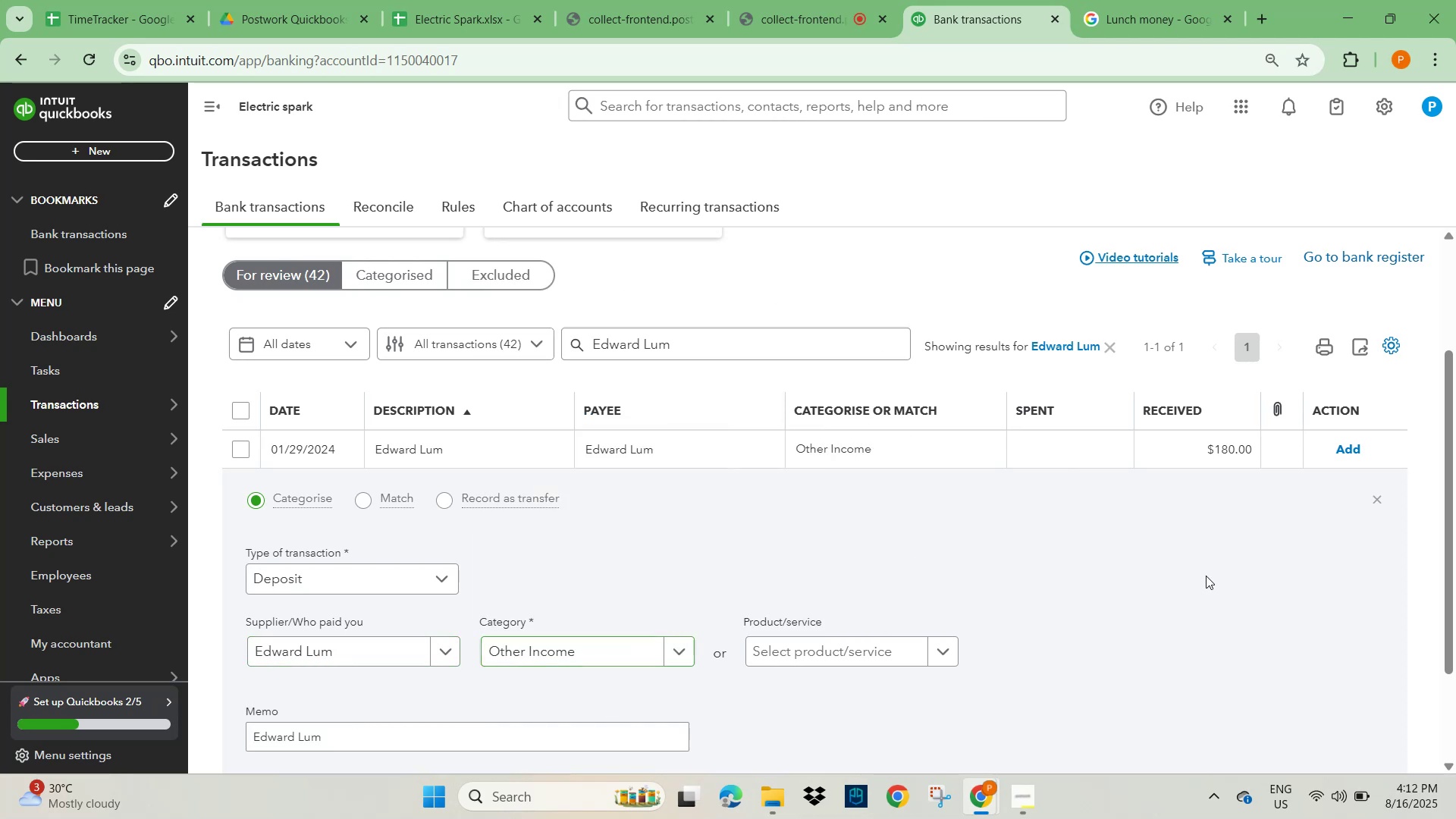 
scroll: coordinate [1208, 624], scroll_direction: down, amount: 5.0
 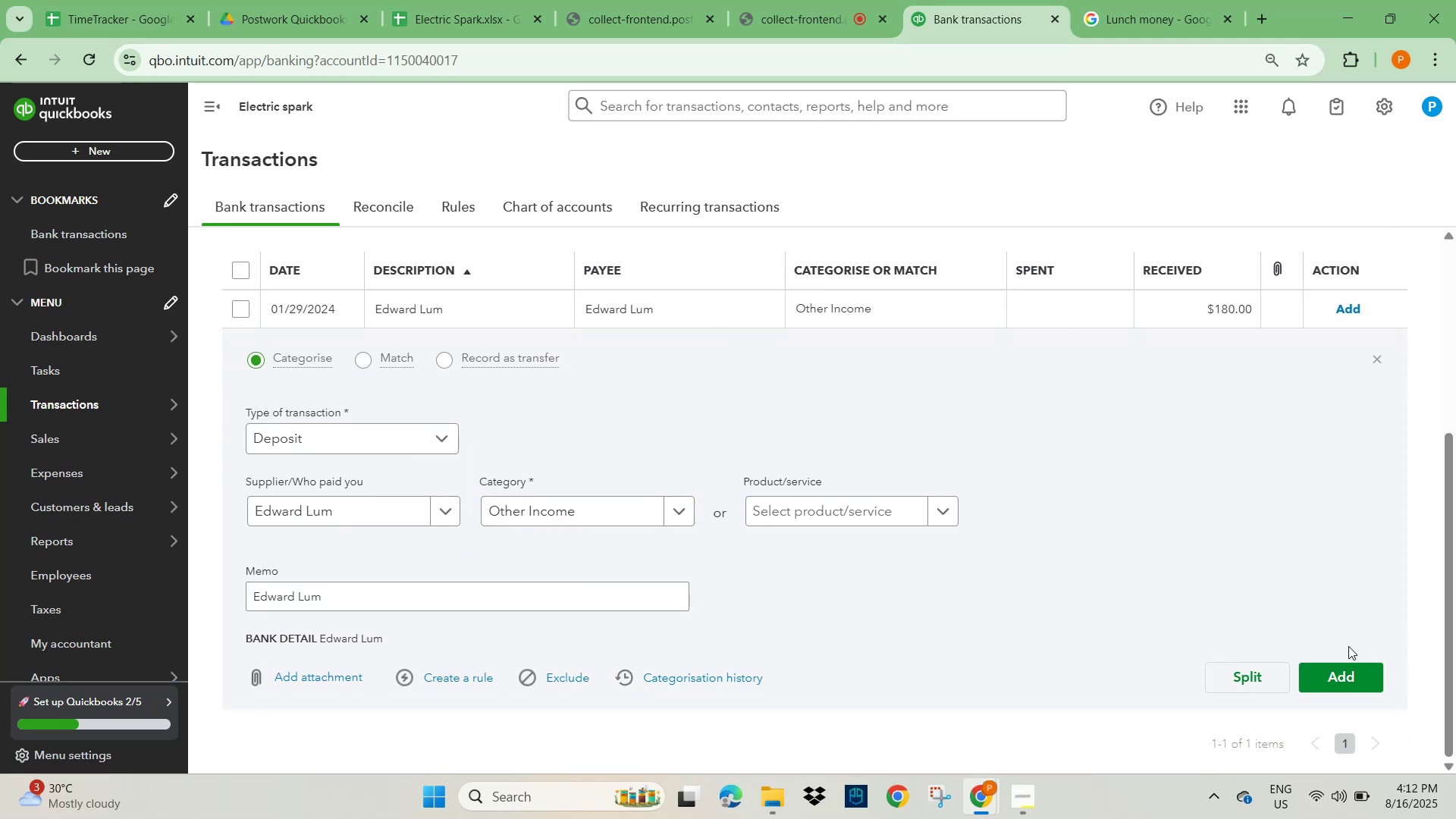 
left_click_drag(start_coordinate=[1340, 669], to_coordinate=[1340, 673])
 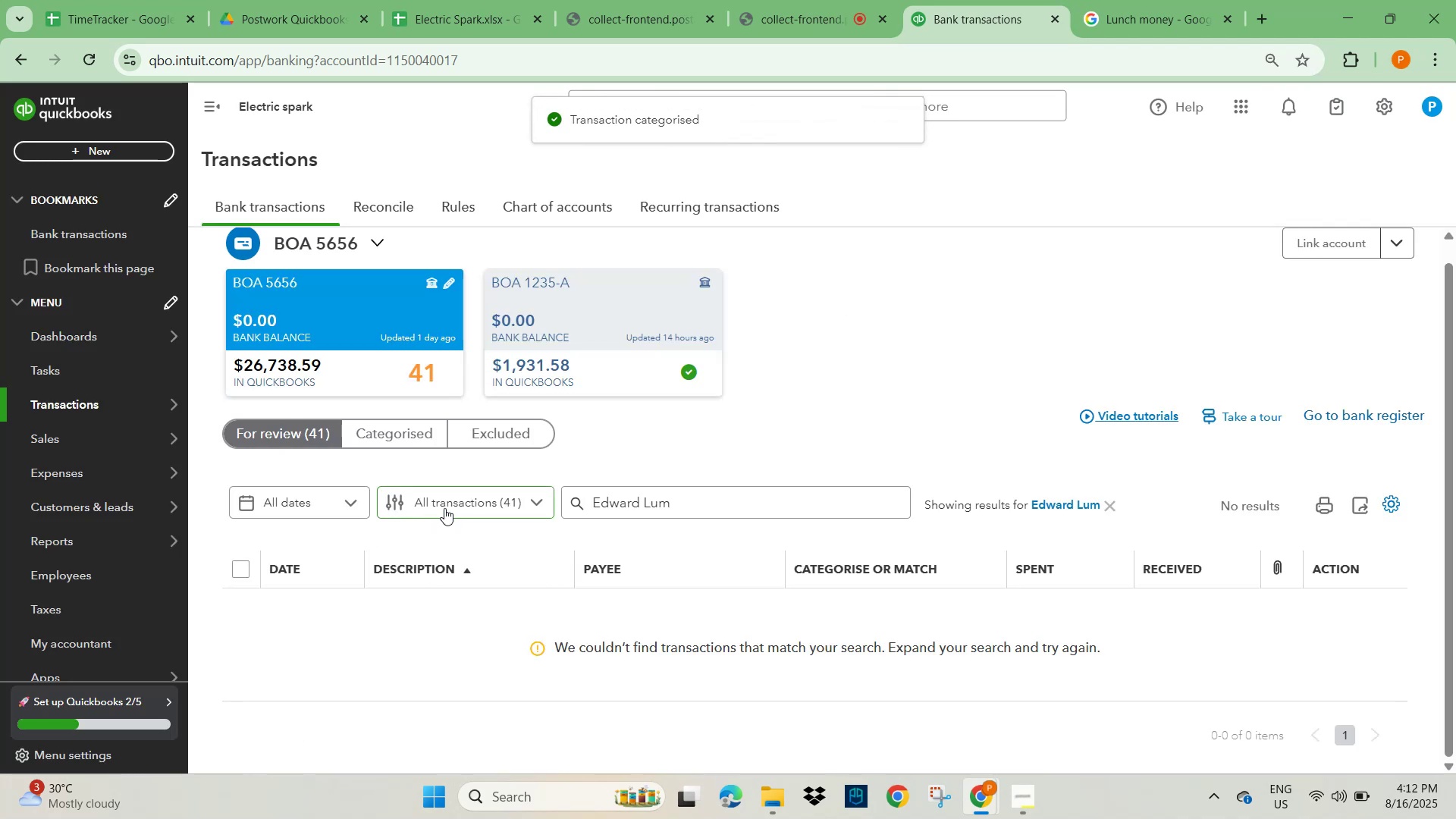 
left_click([1119, 503])
 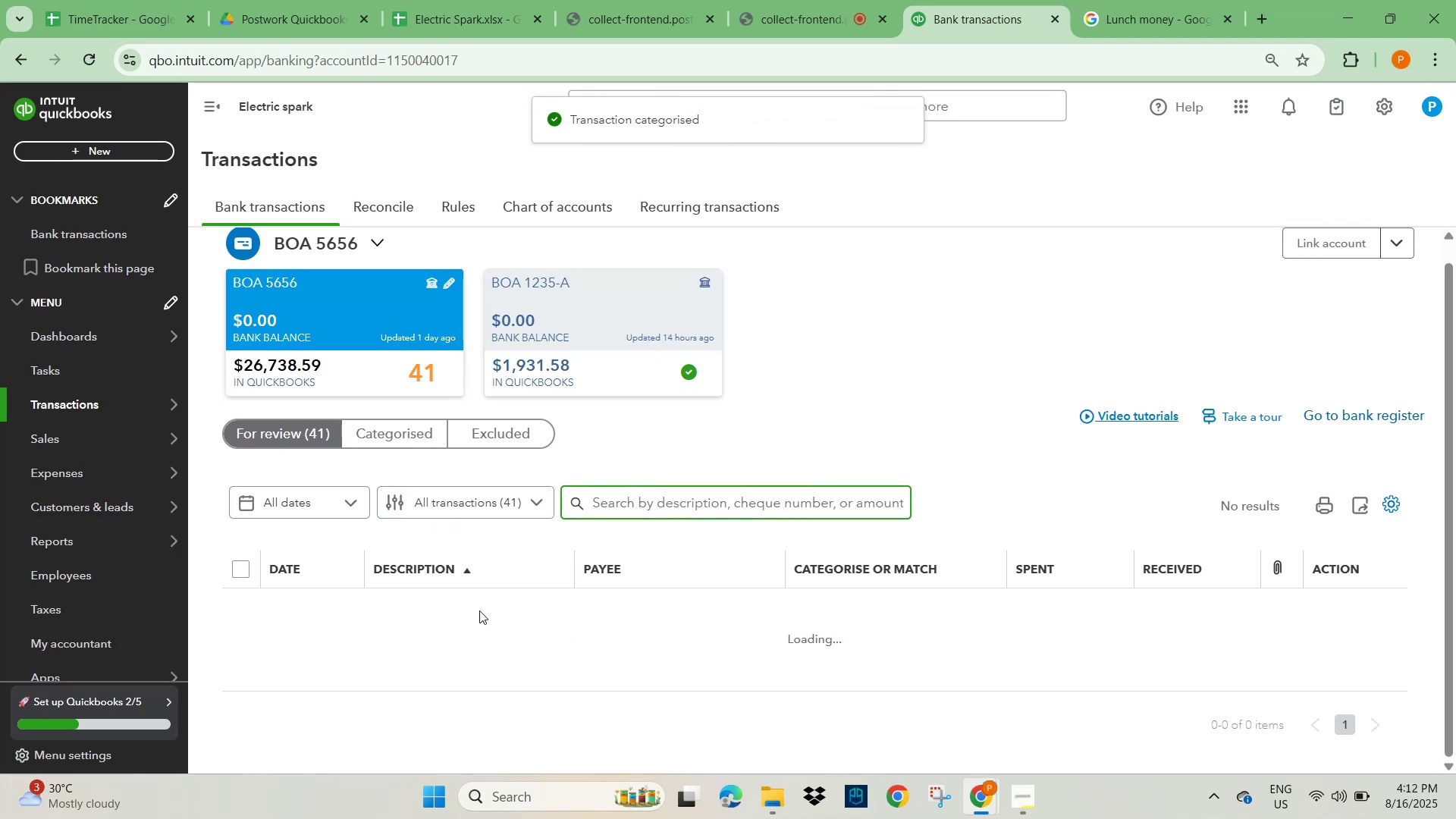 
scroll: coordinate [392, 615], scroll_direction: down, amount: 3.0
 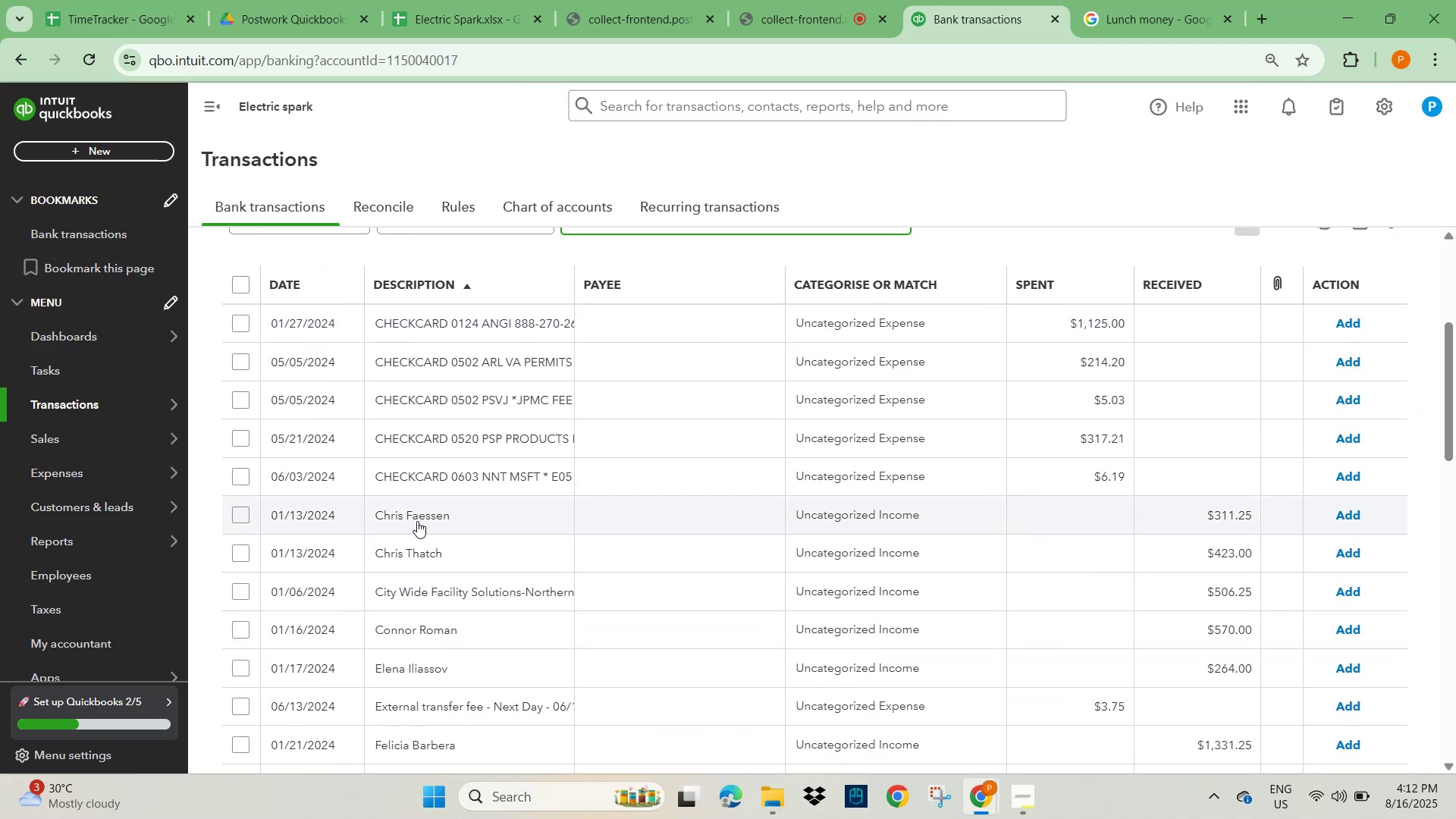 
left_click([417, 521])
 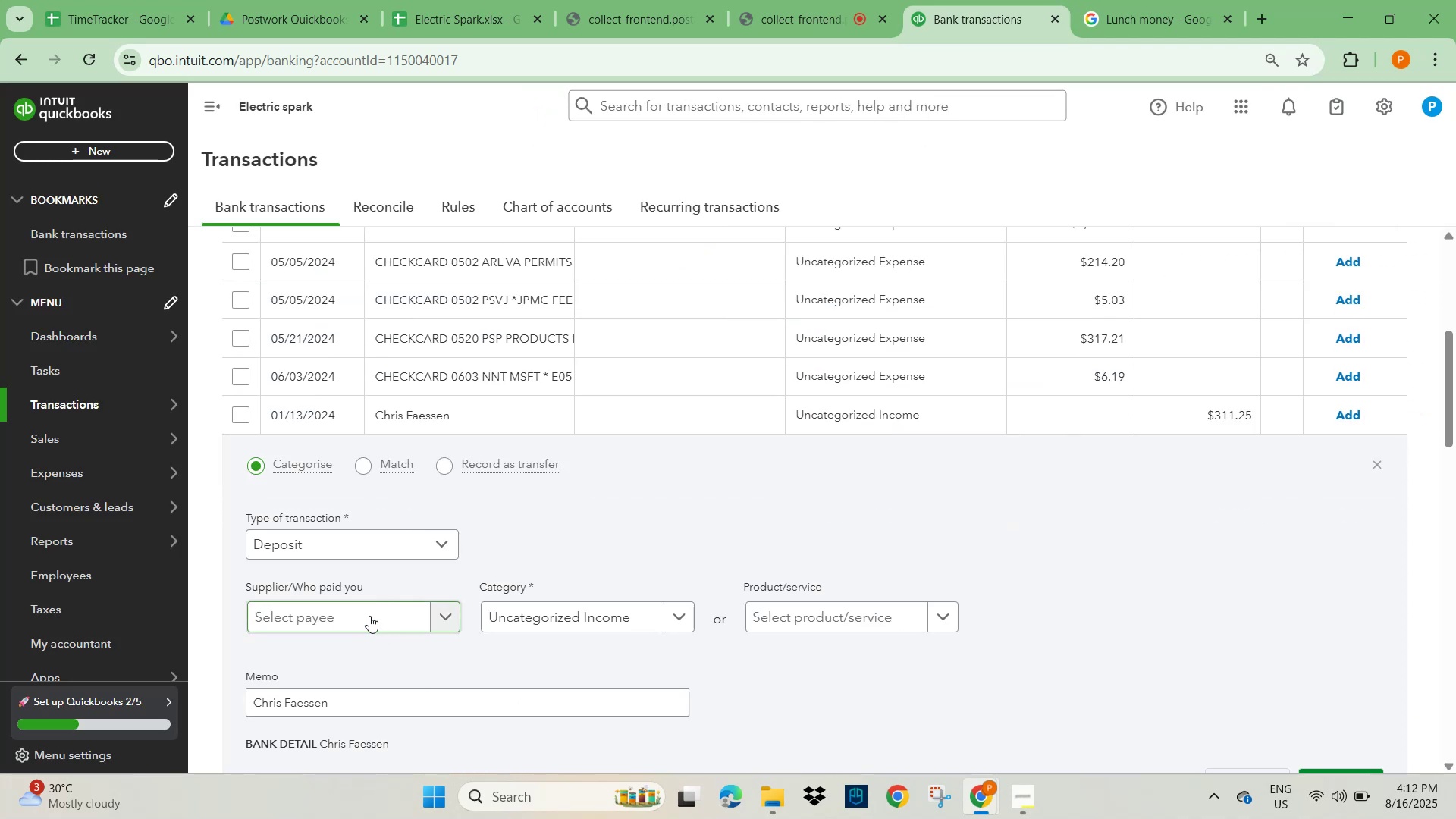 
scroll: coordinate [345, 679], scroll_direction: down, amount: 2.0
 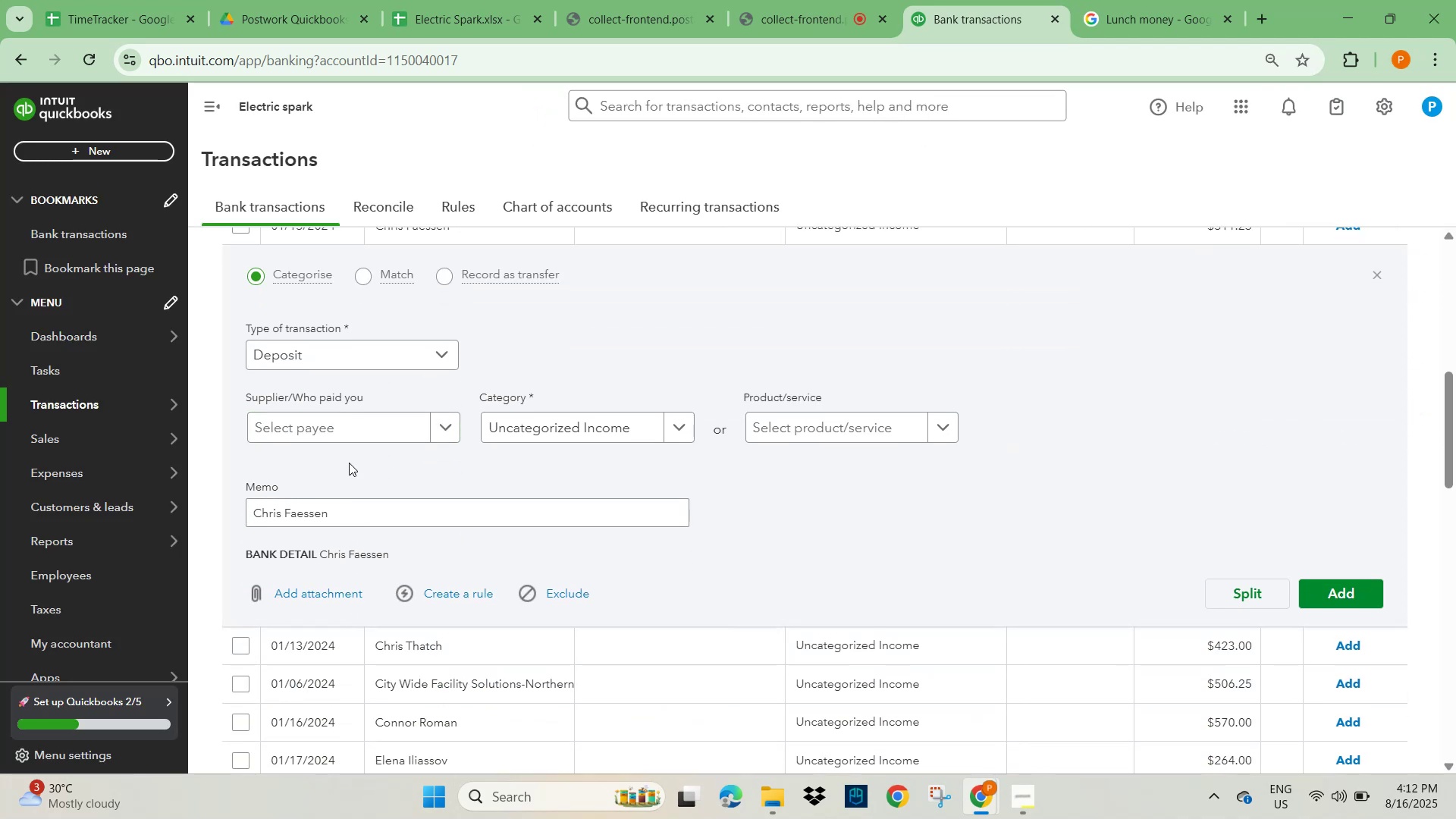 
left_click_drag(start_coordinate=[351, 514], to_coordinate=[234, 523])
 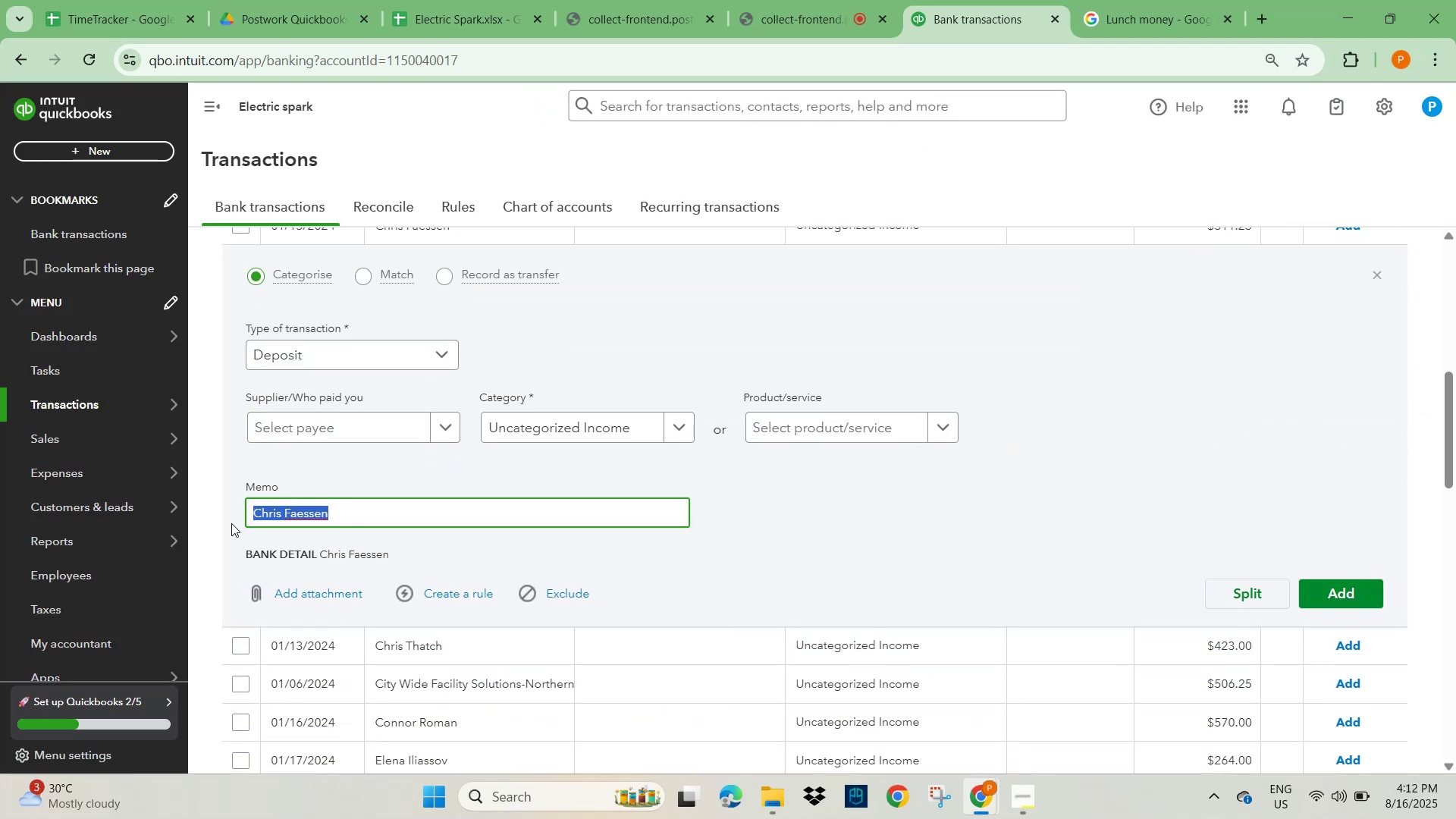 
key(Control+C)
 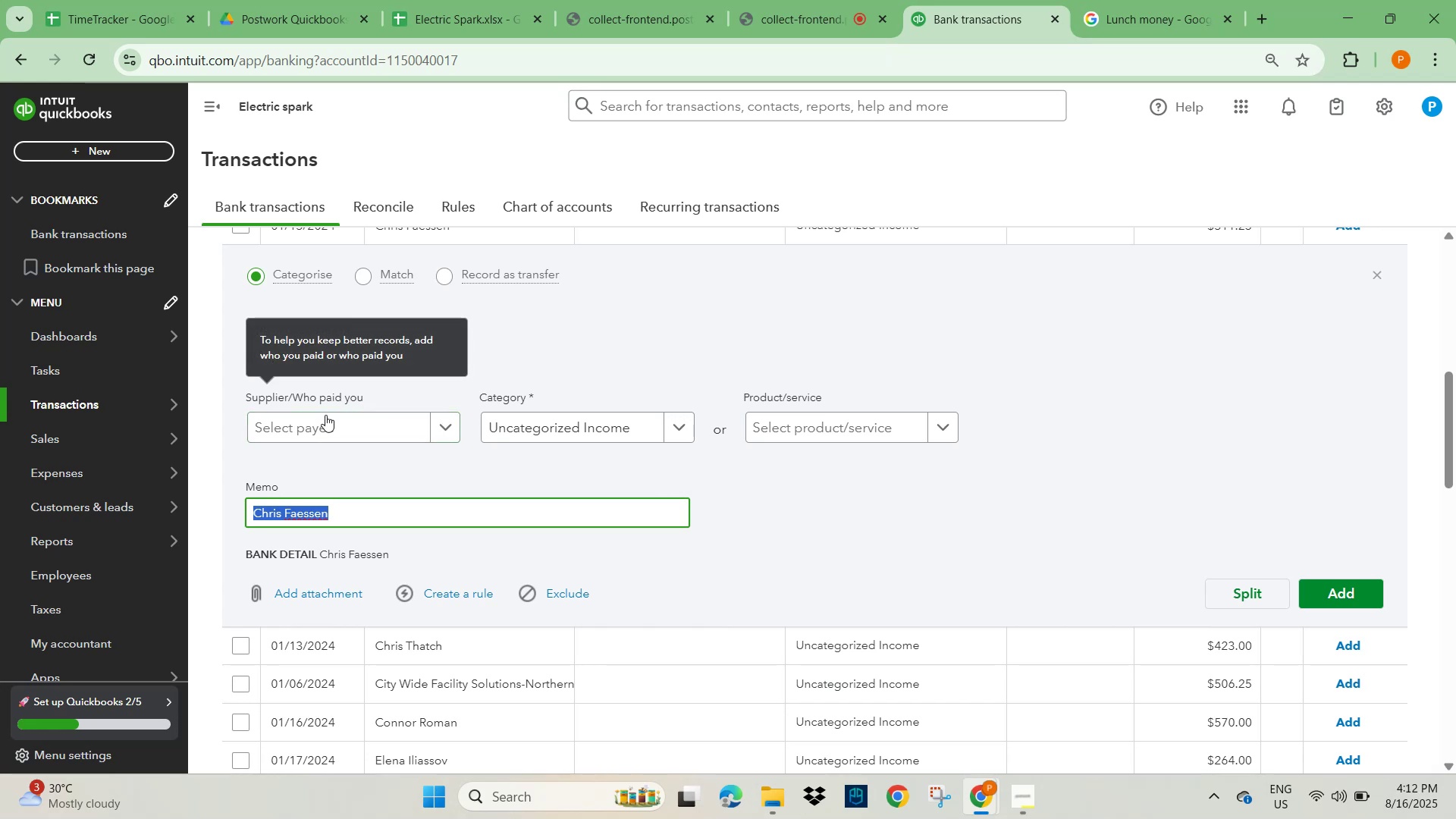 
left_click([322, 427])
 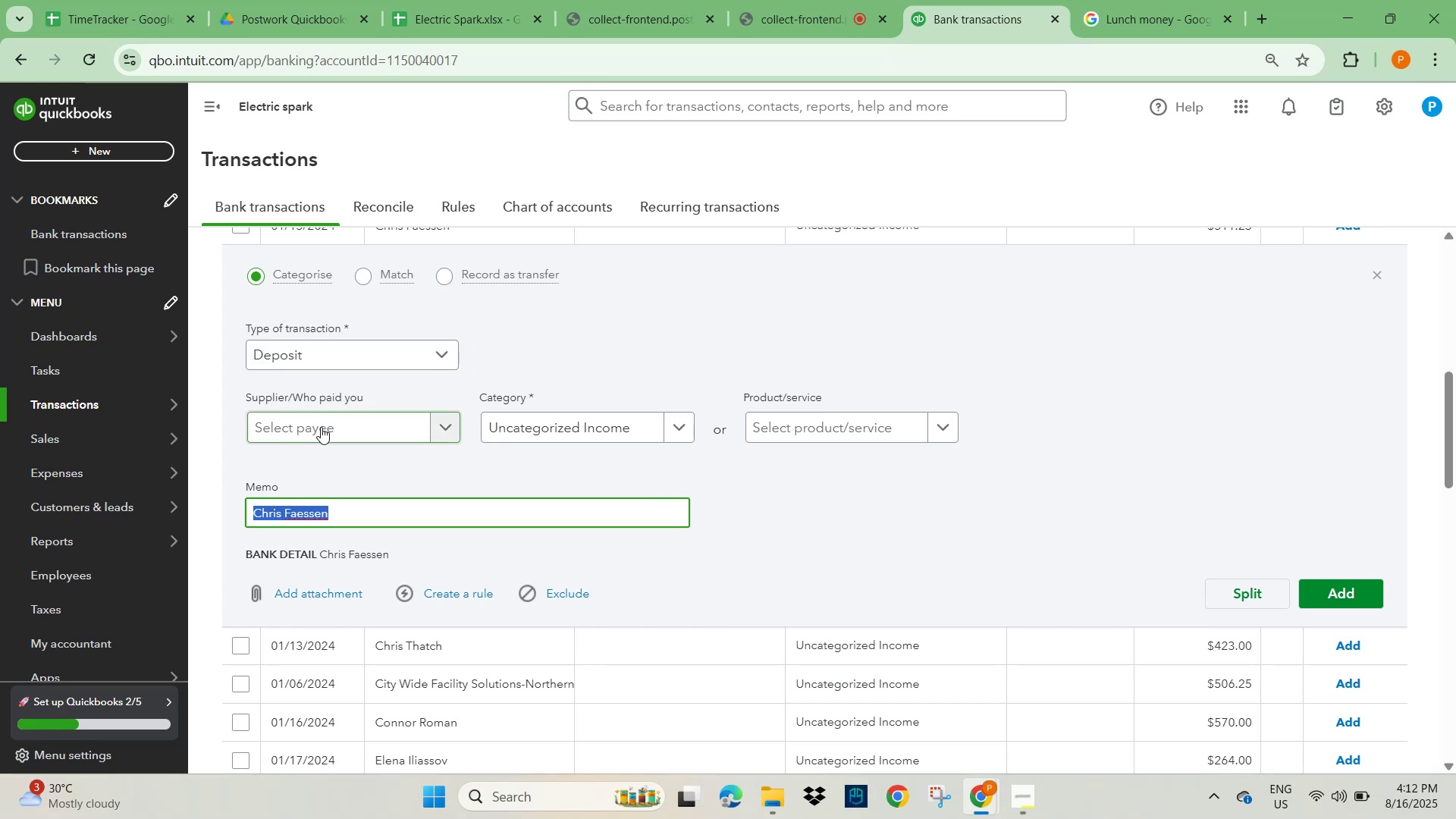 
key(Control+V)
 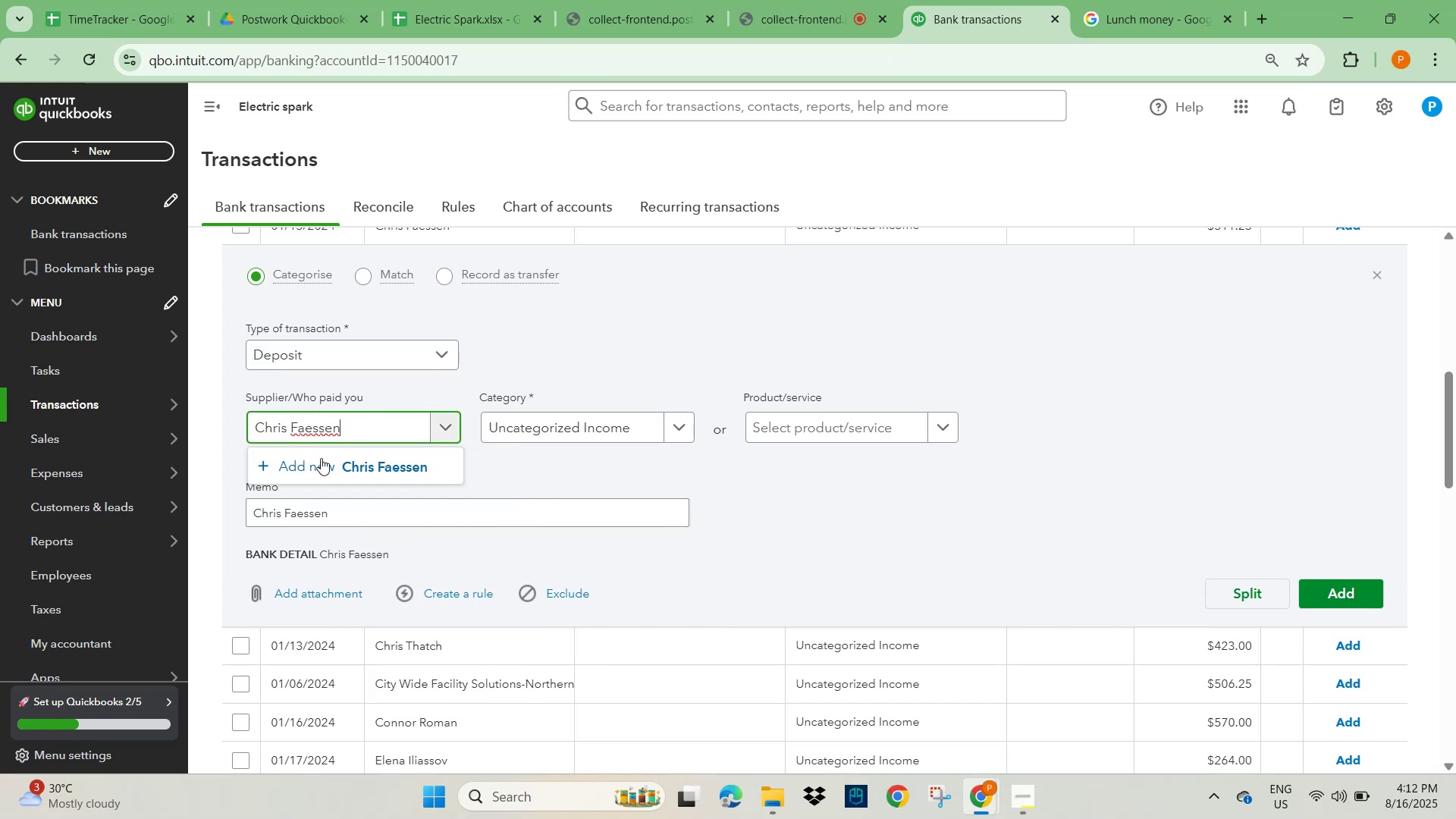 
left_click([386, 465])
 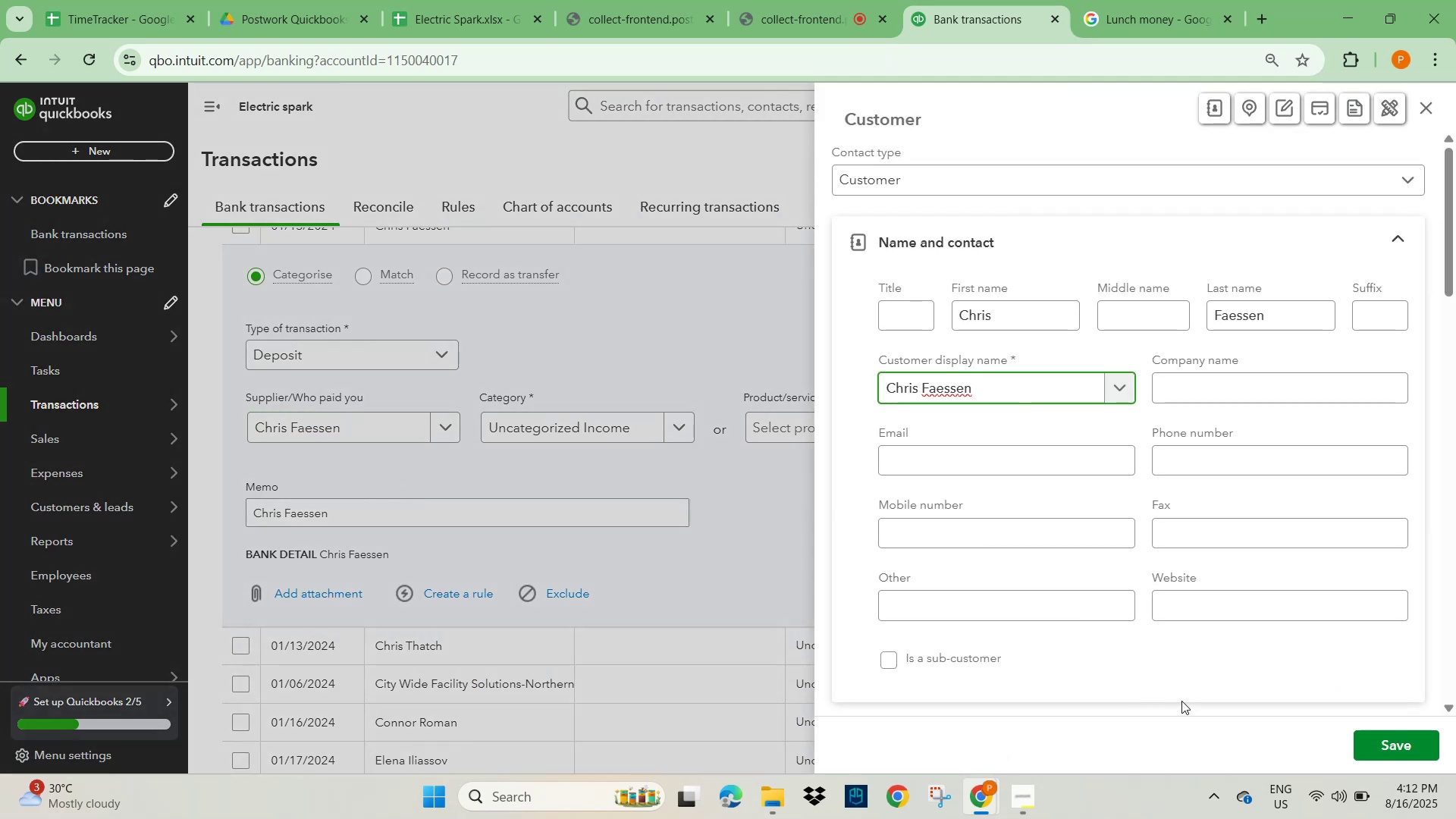 
left_click([1393, 744])
 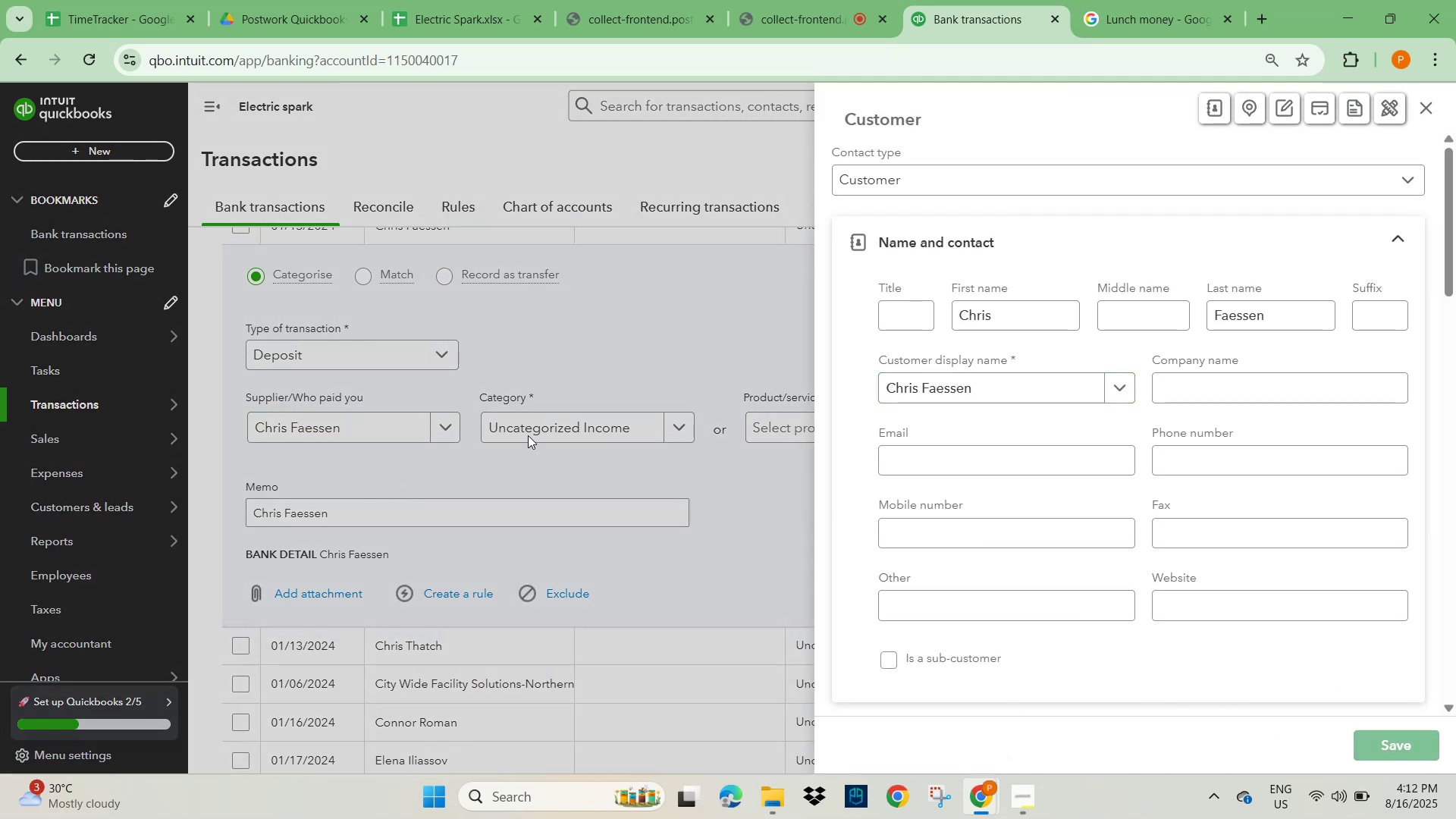 
left_click([530, 426])
 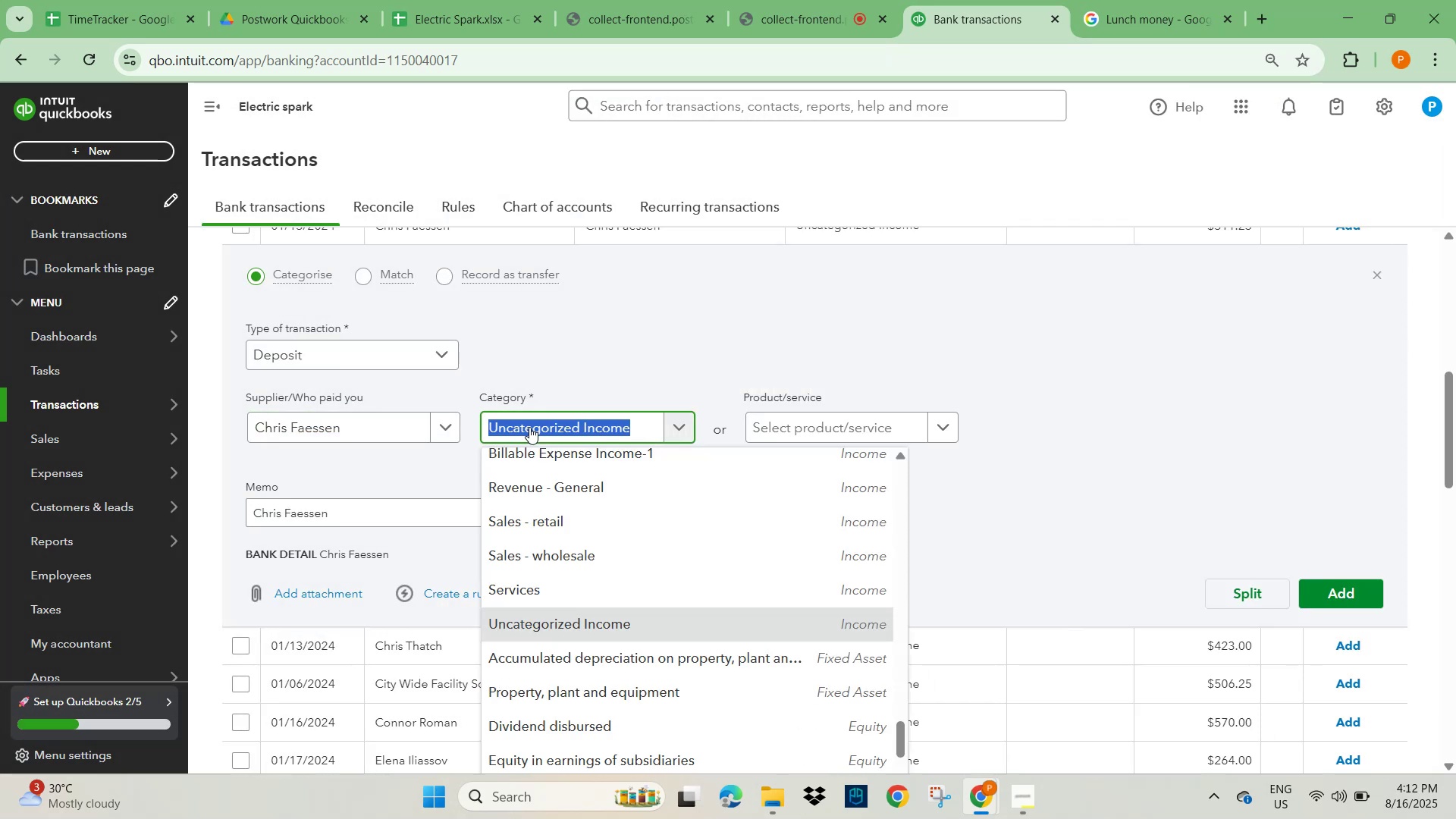 
type(other)
key(Backspace)
key(Backspace)
key(Backspace)
 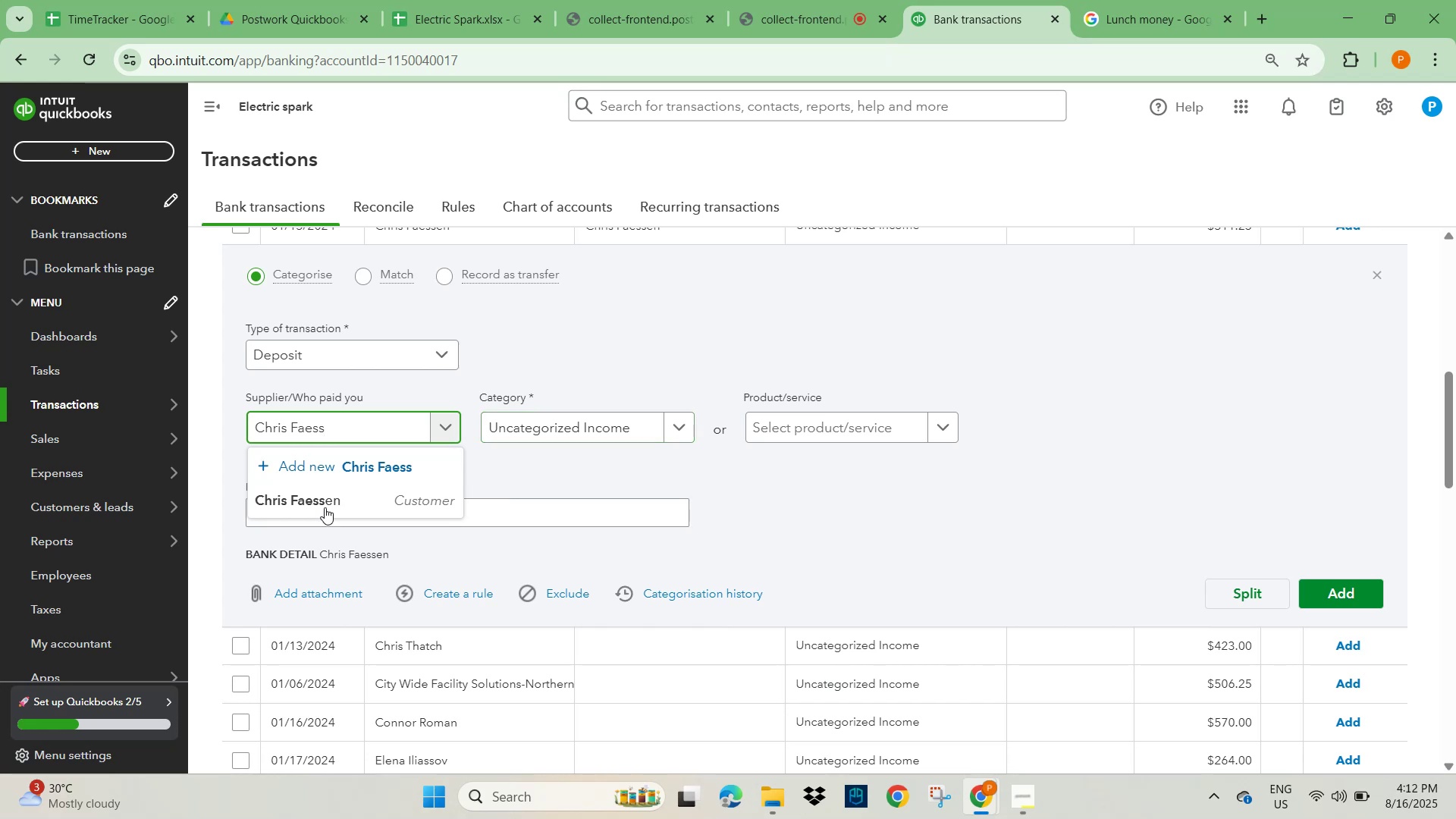 
left_click([325, 502])
 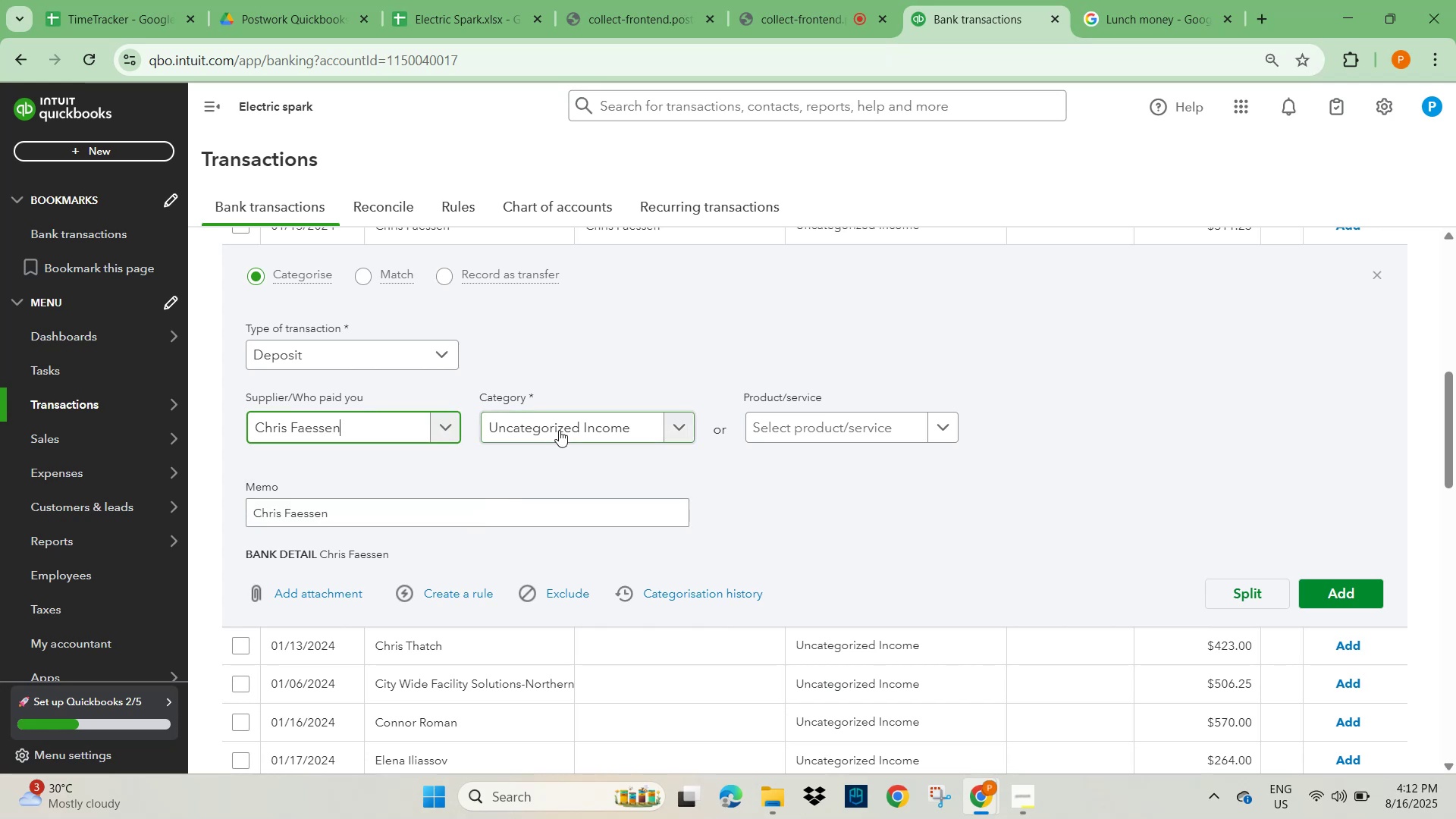 
left_click([559, 430])
 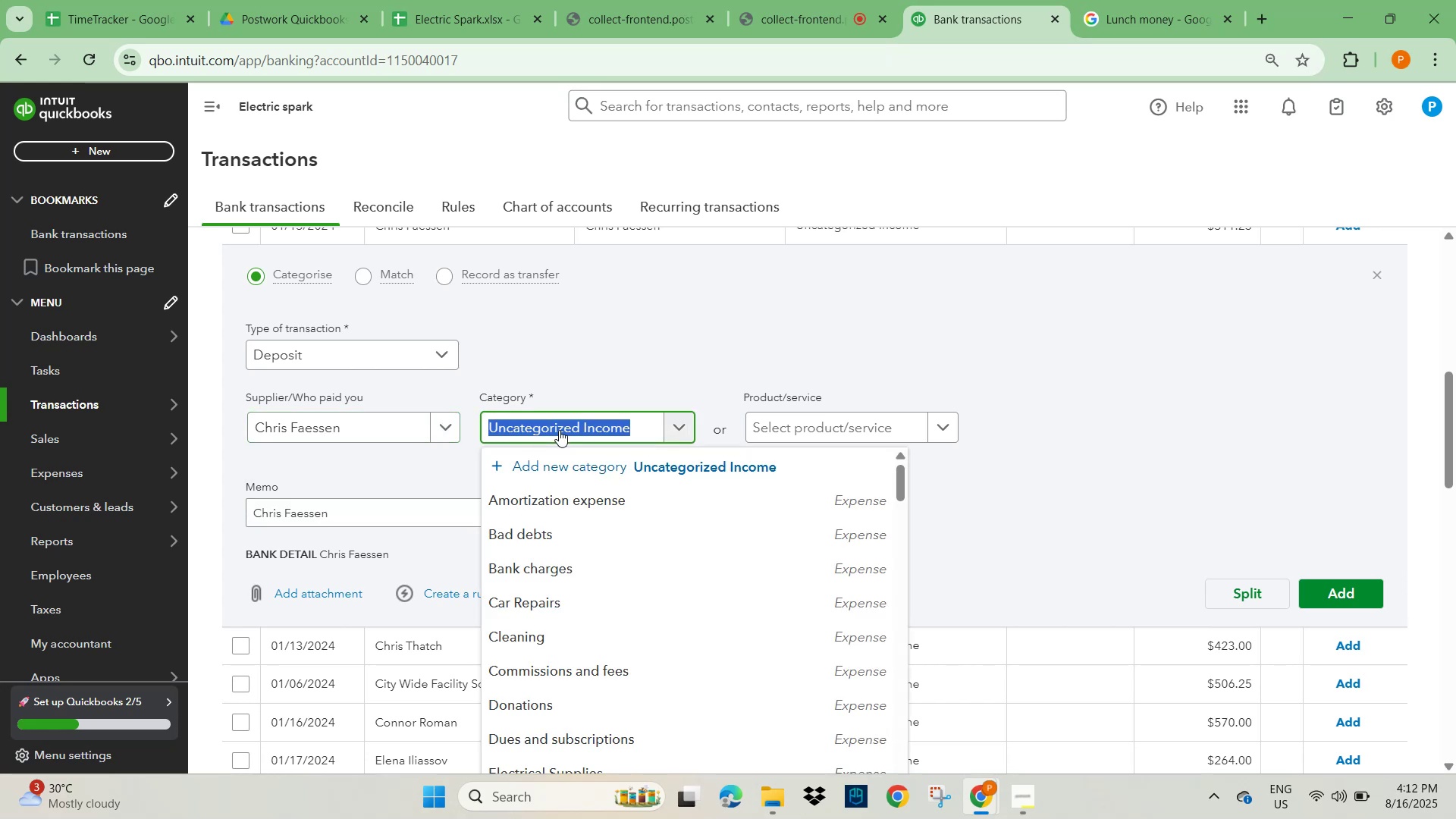 
type(other)
 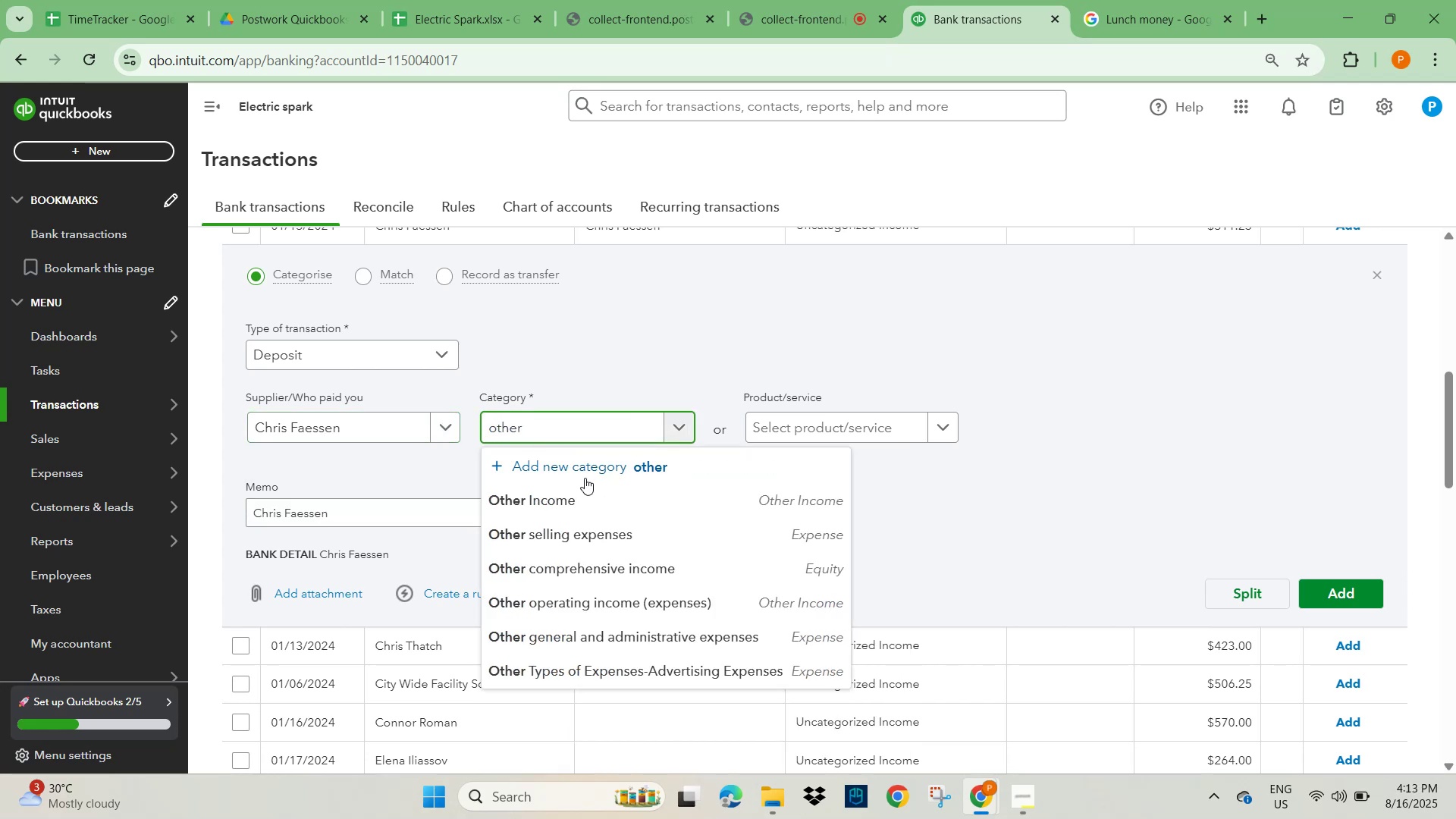 
left_click([585, 489])
 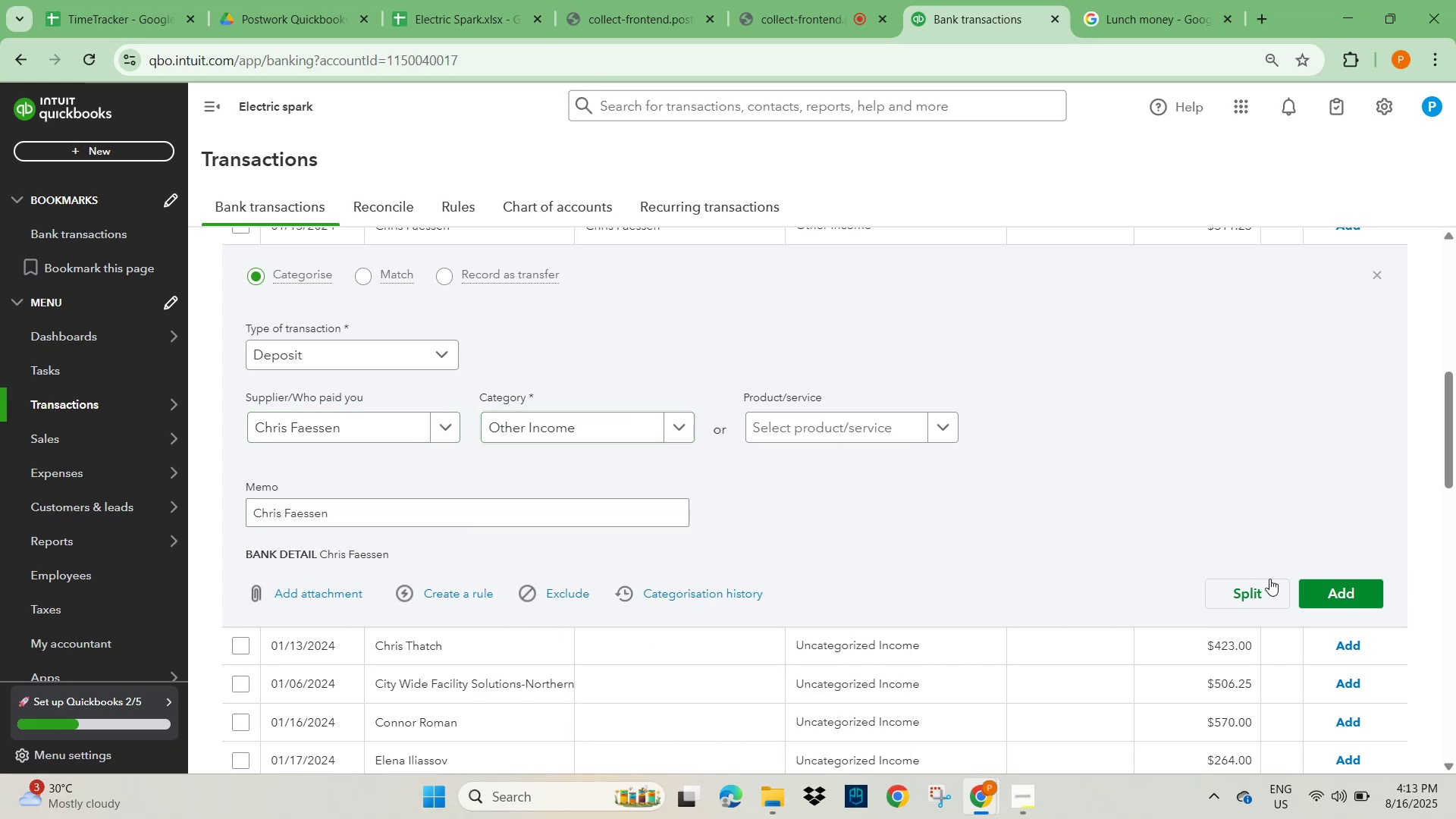 
left_click([1351, 581])
 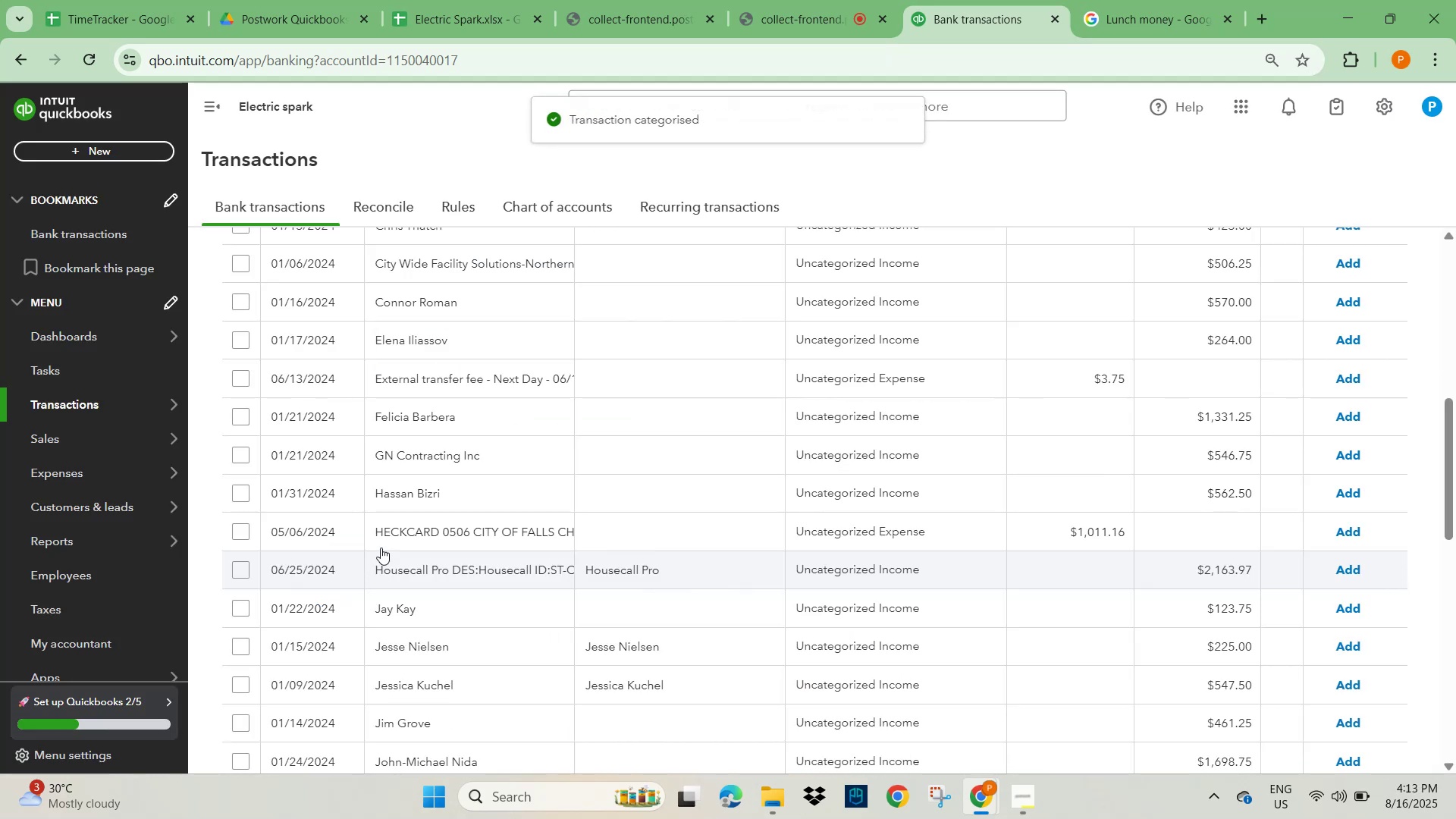 
left_click([424, 601])
 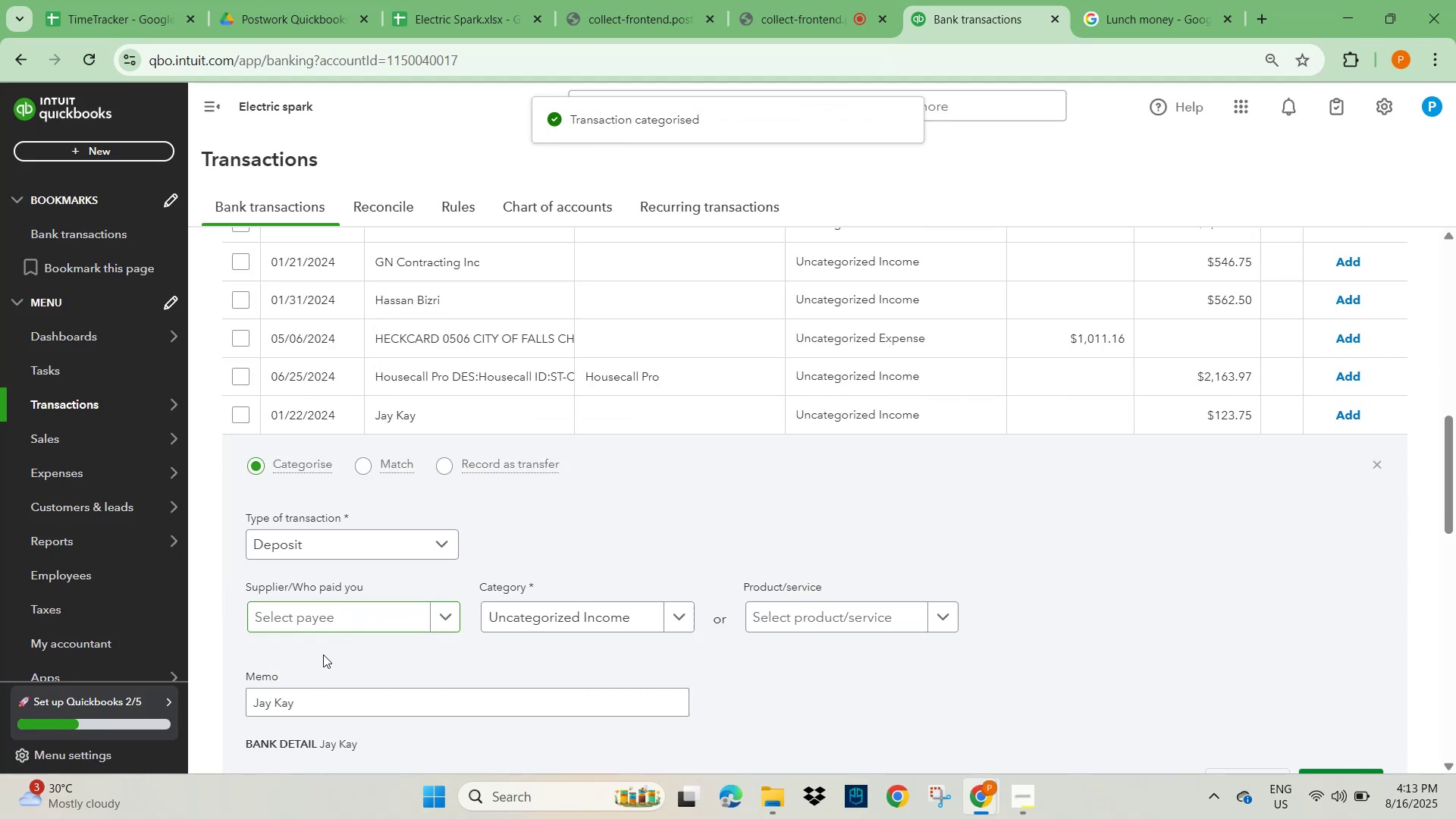 
left_click_drag(start_coordinate=[300, 705], to_coordinate=[218, 708])
 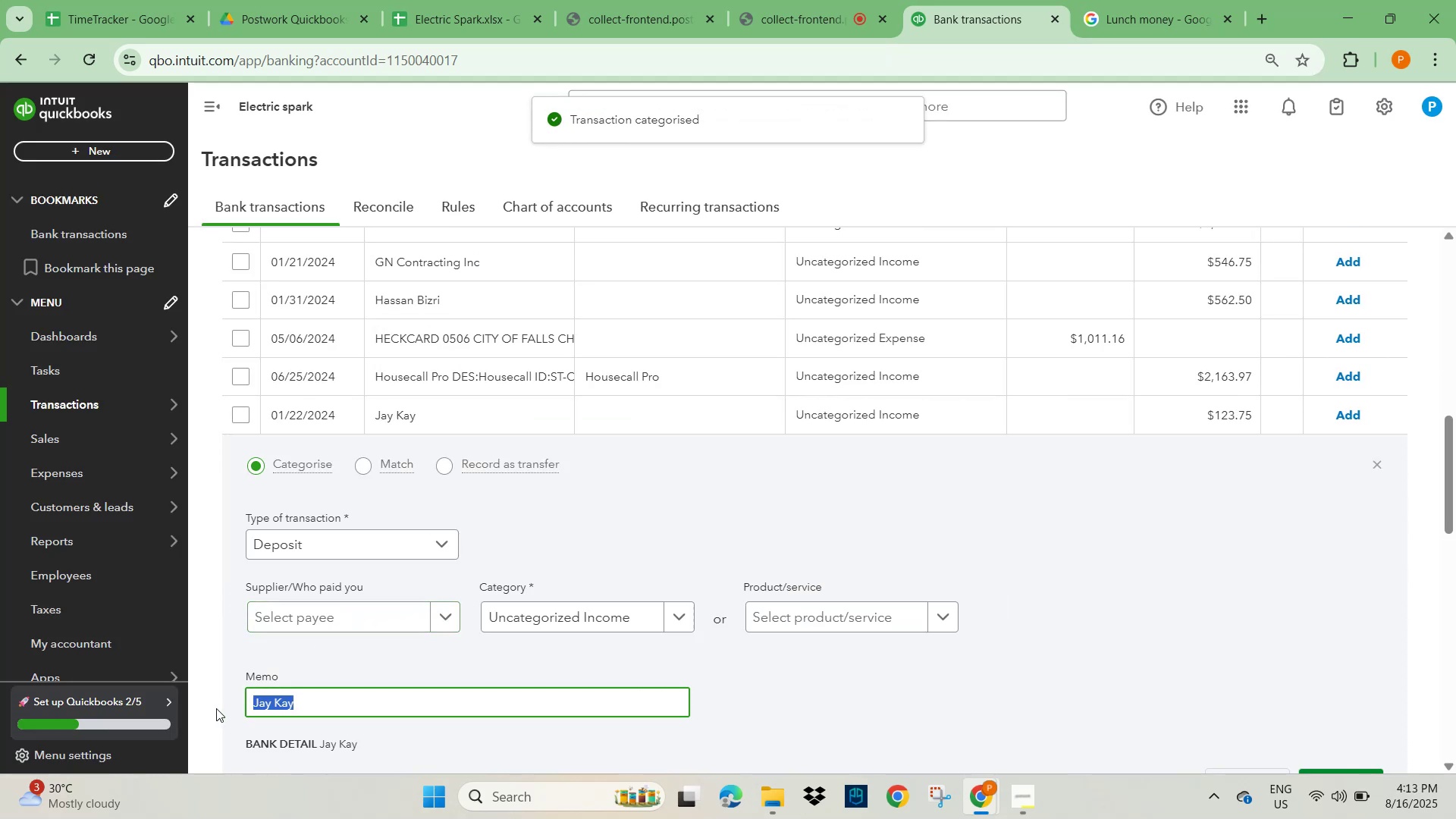 
key(Control+C)
 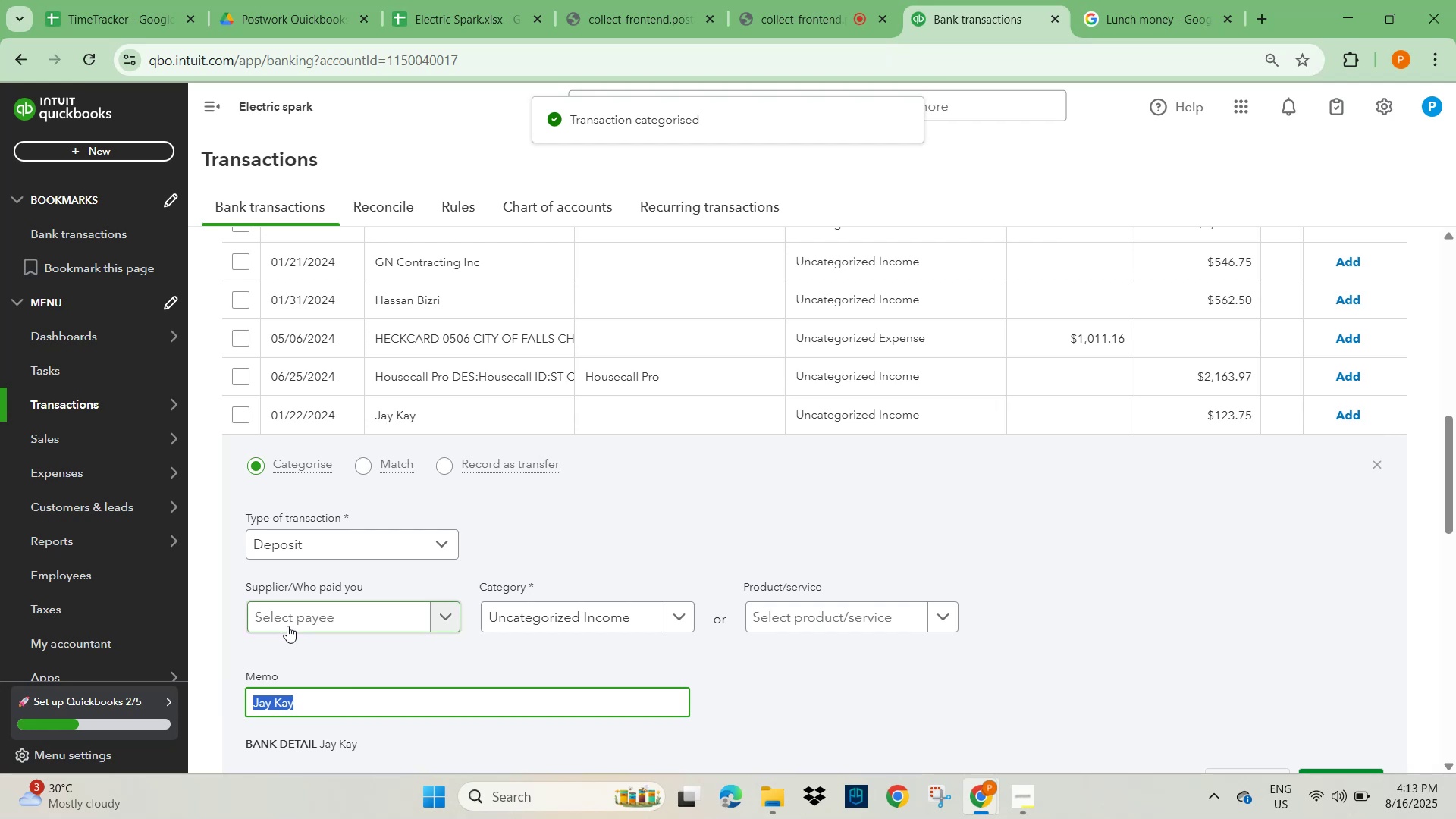 
left_click([290, 620])
 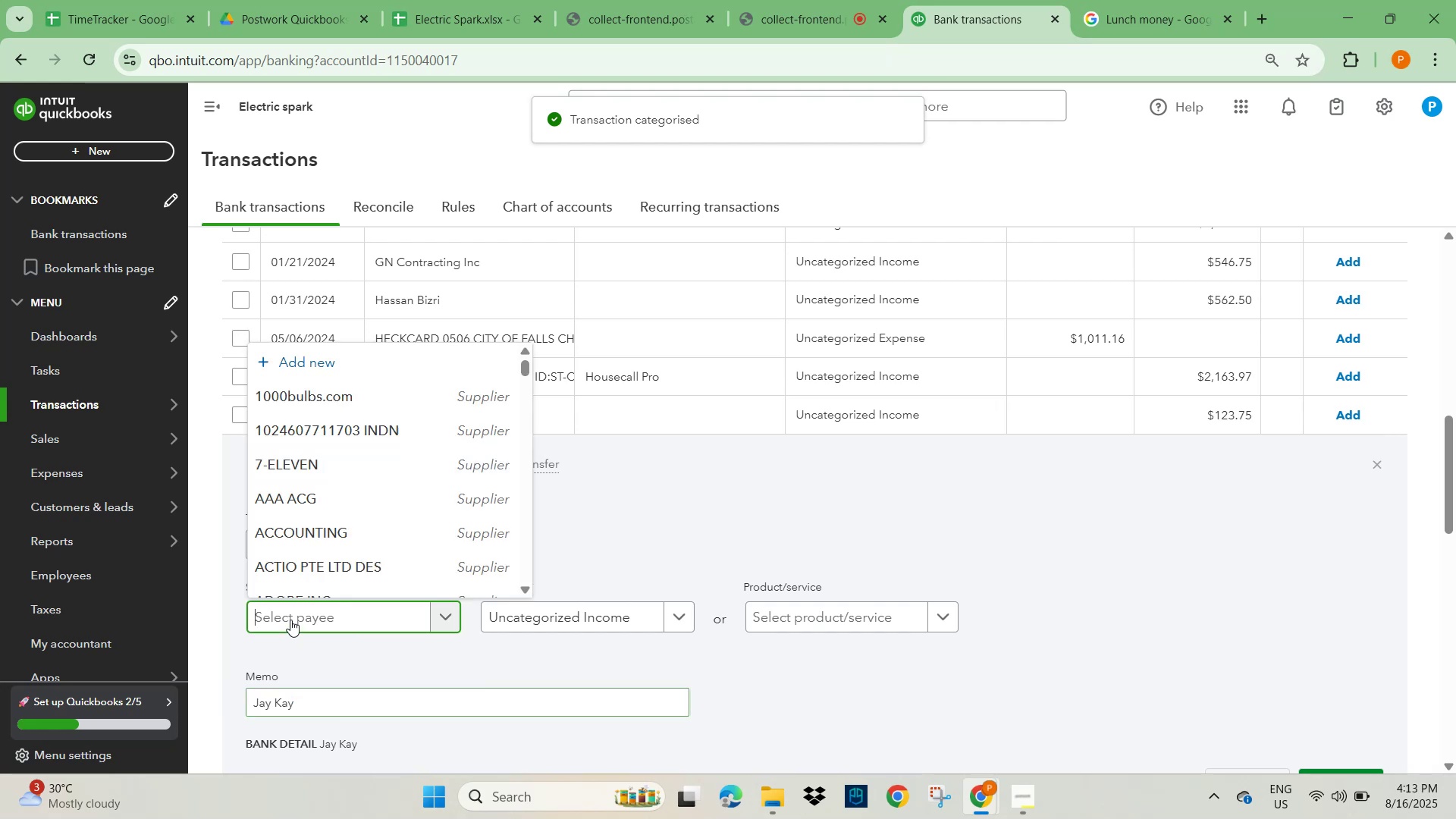 
key(Control+V)
 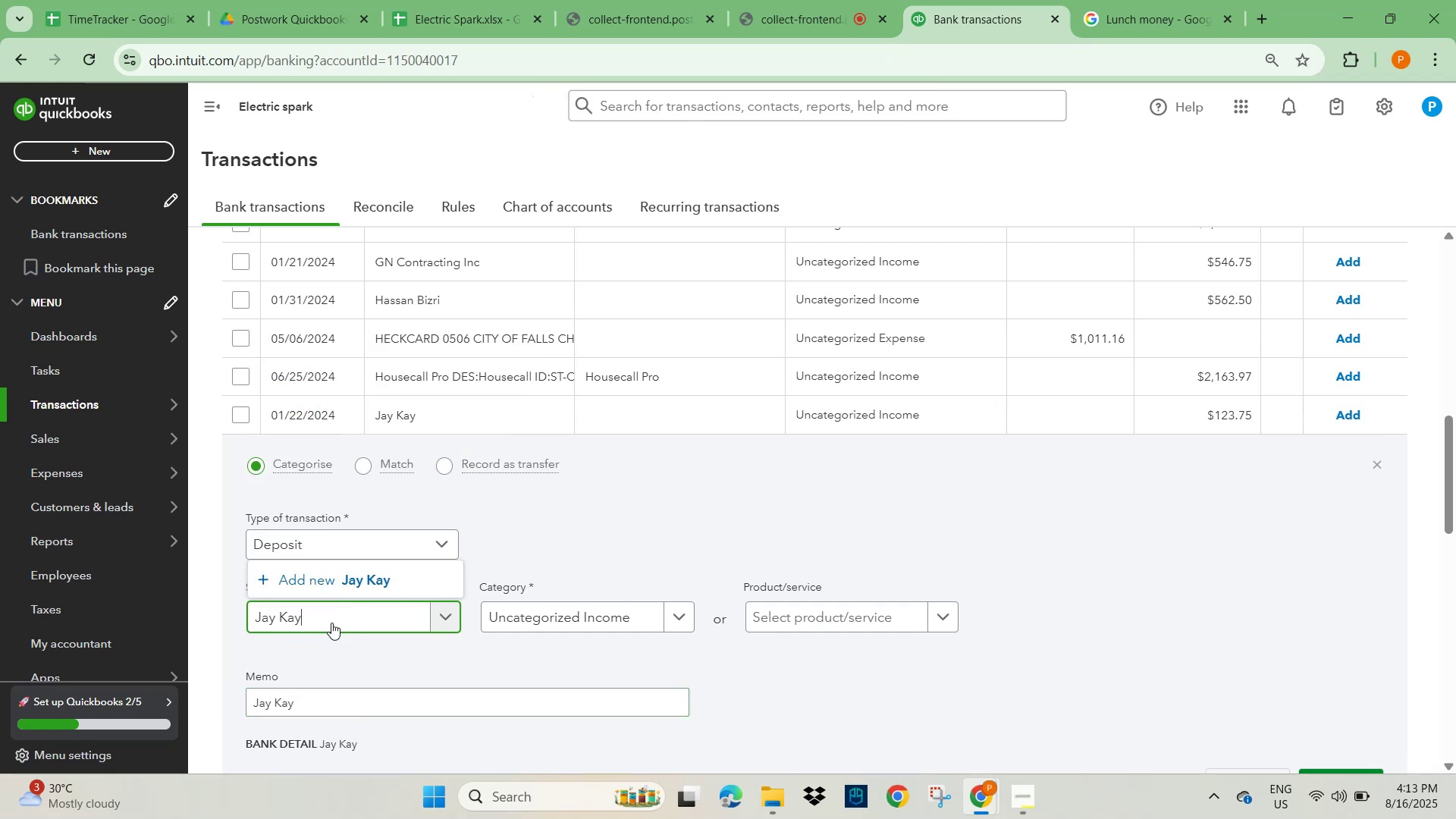 
left_click([364, 582])
 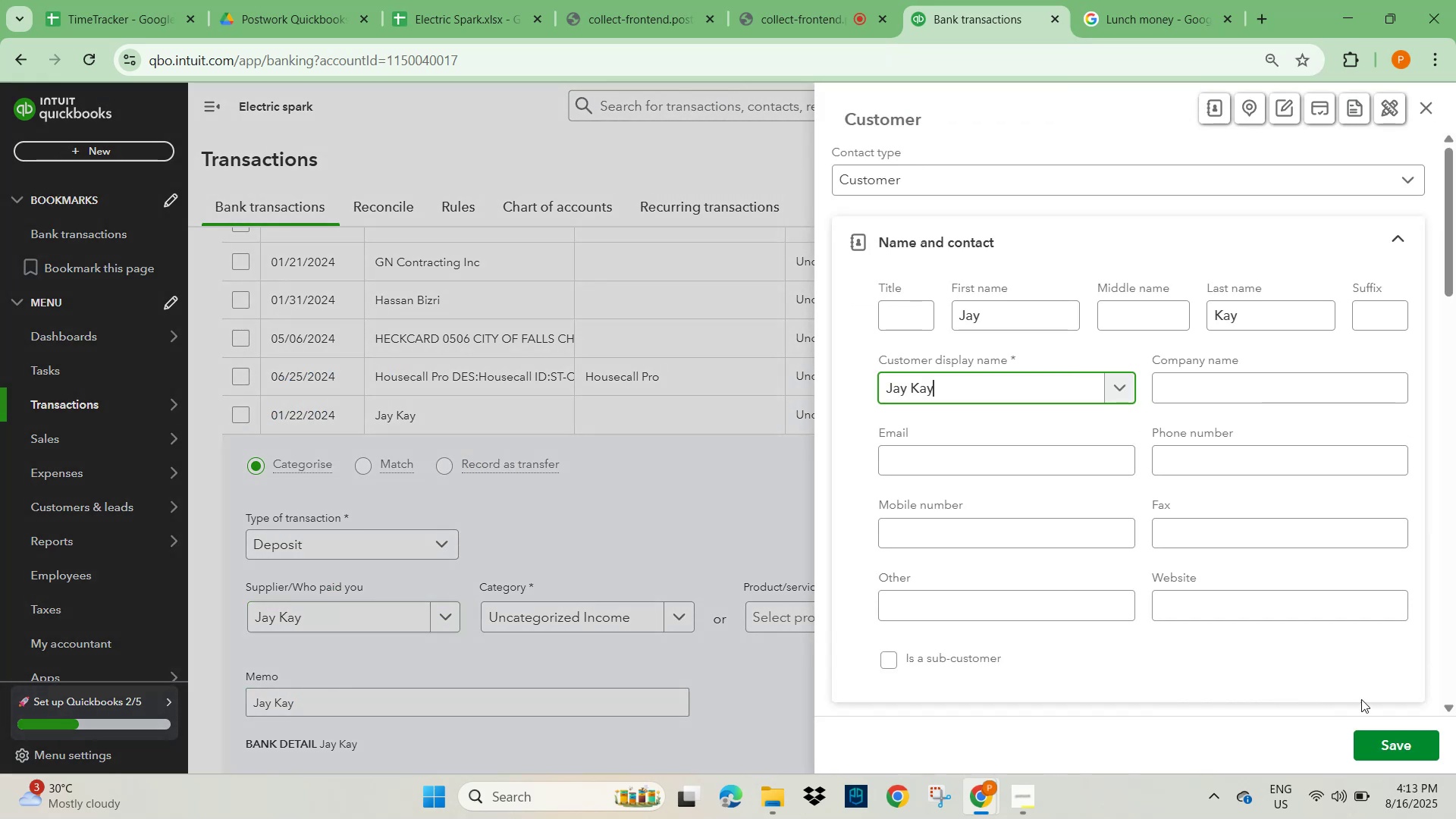 
left_click([1393, 745])
 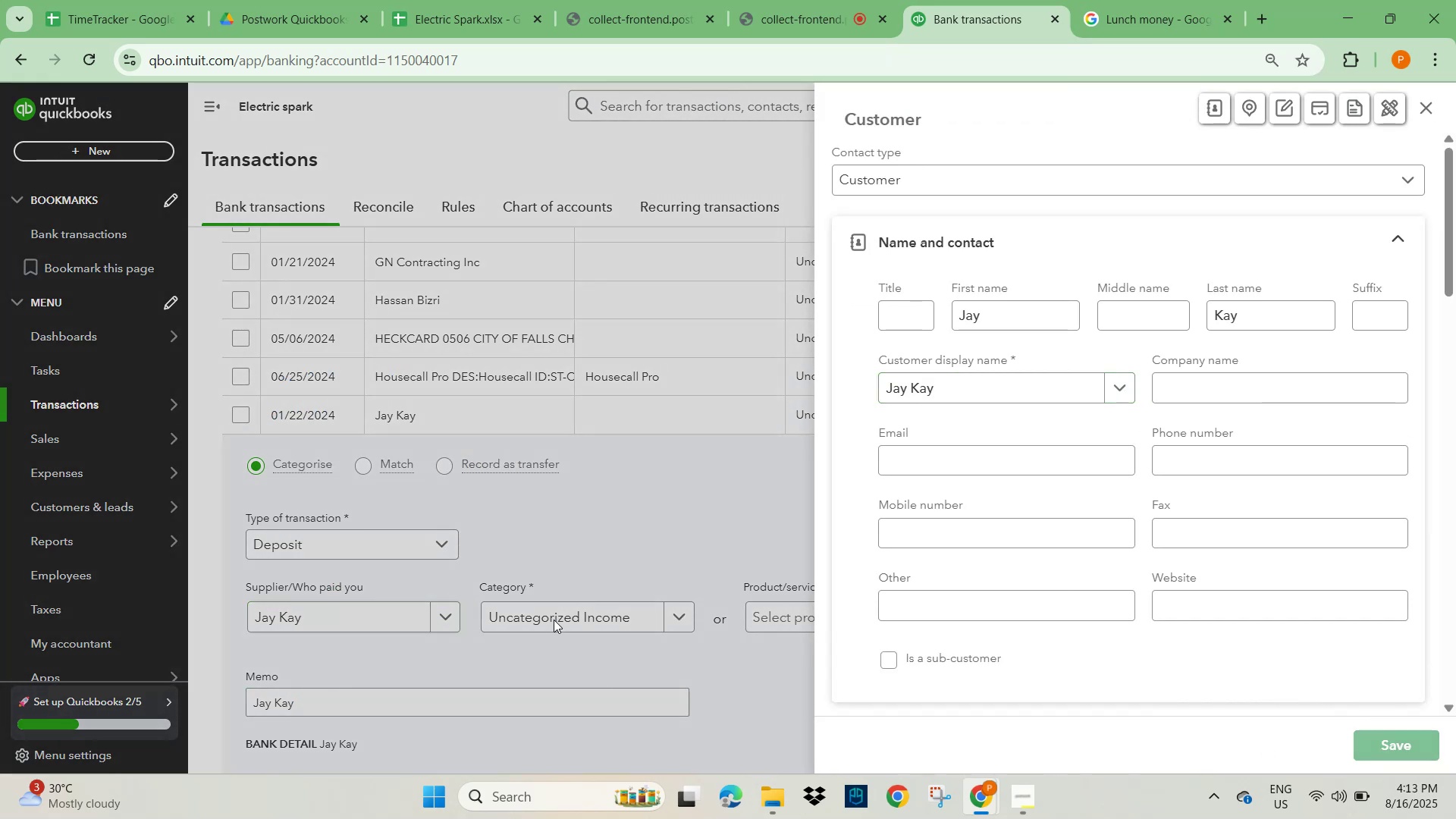 
left_click([554, 620])
 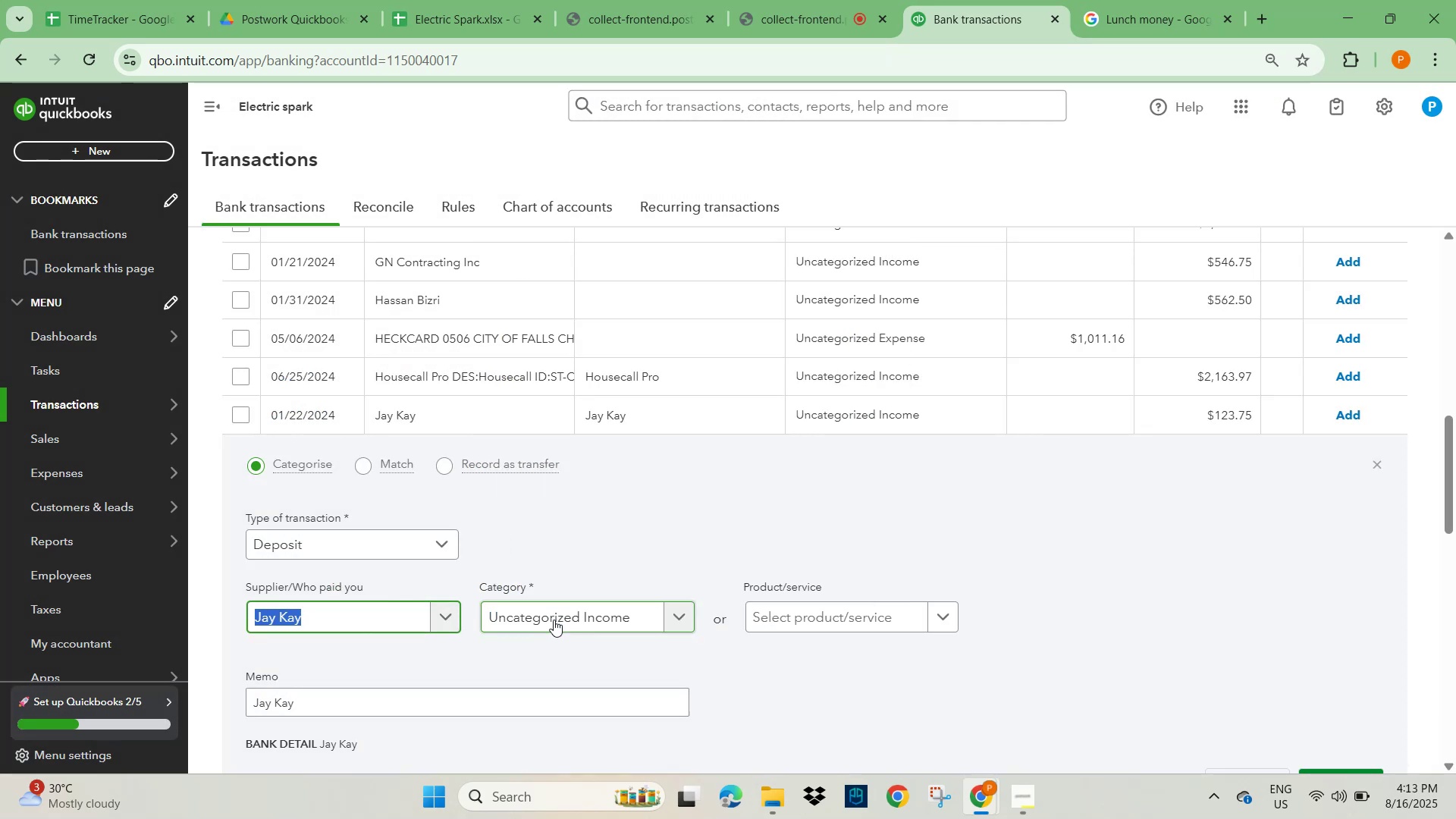 
type(othe)
key(Backspace)
key(Backspace)
key(Backspace)
key(Backspace)
key(Backspace)
type(jay)
 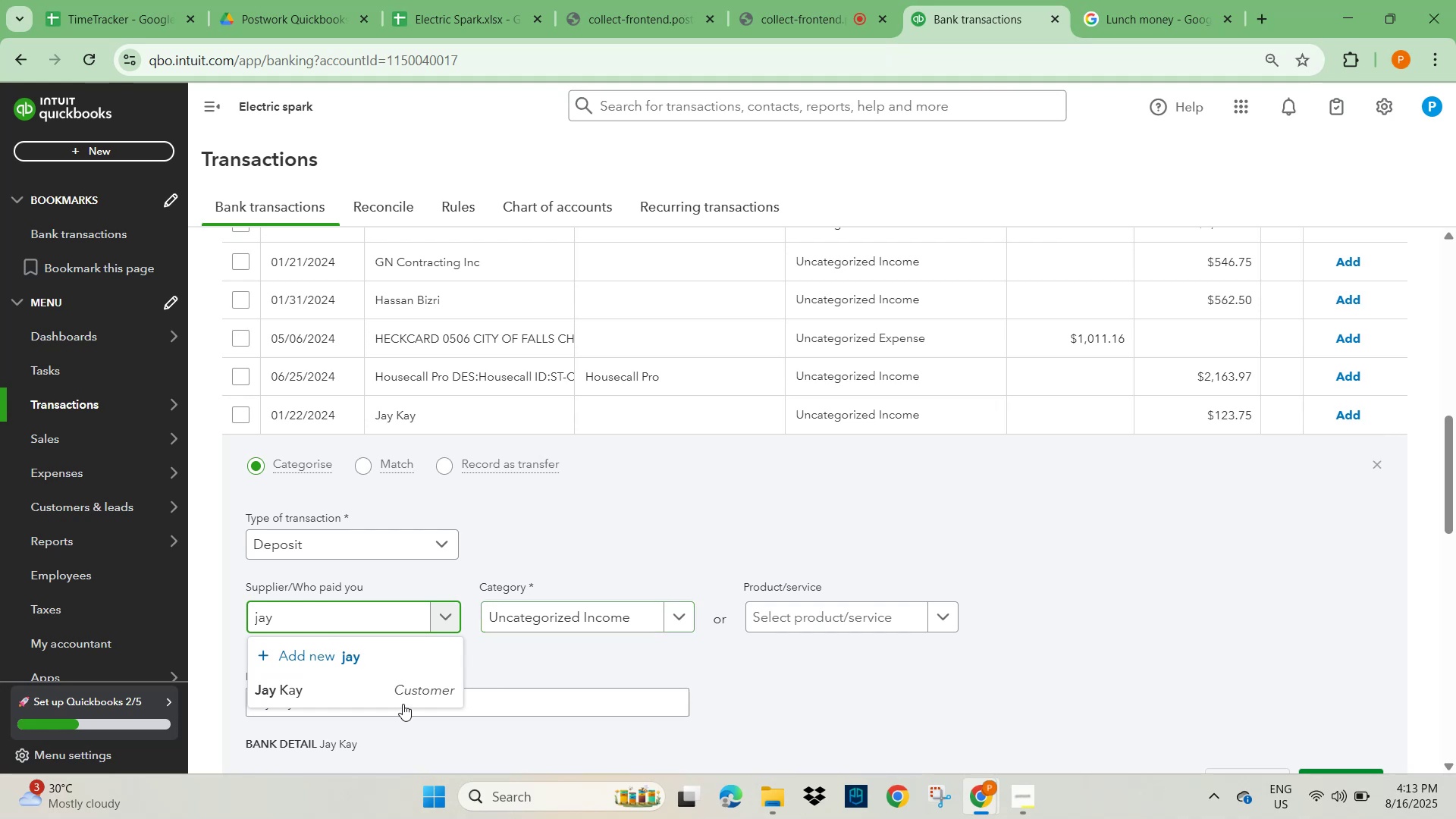 
left_click([298, 692])
 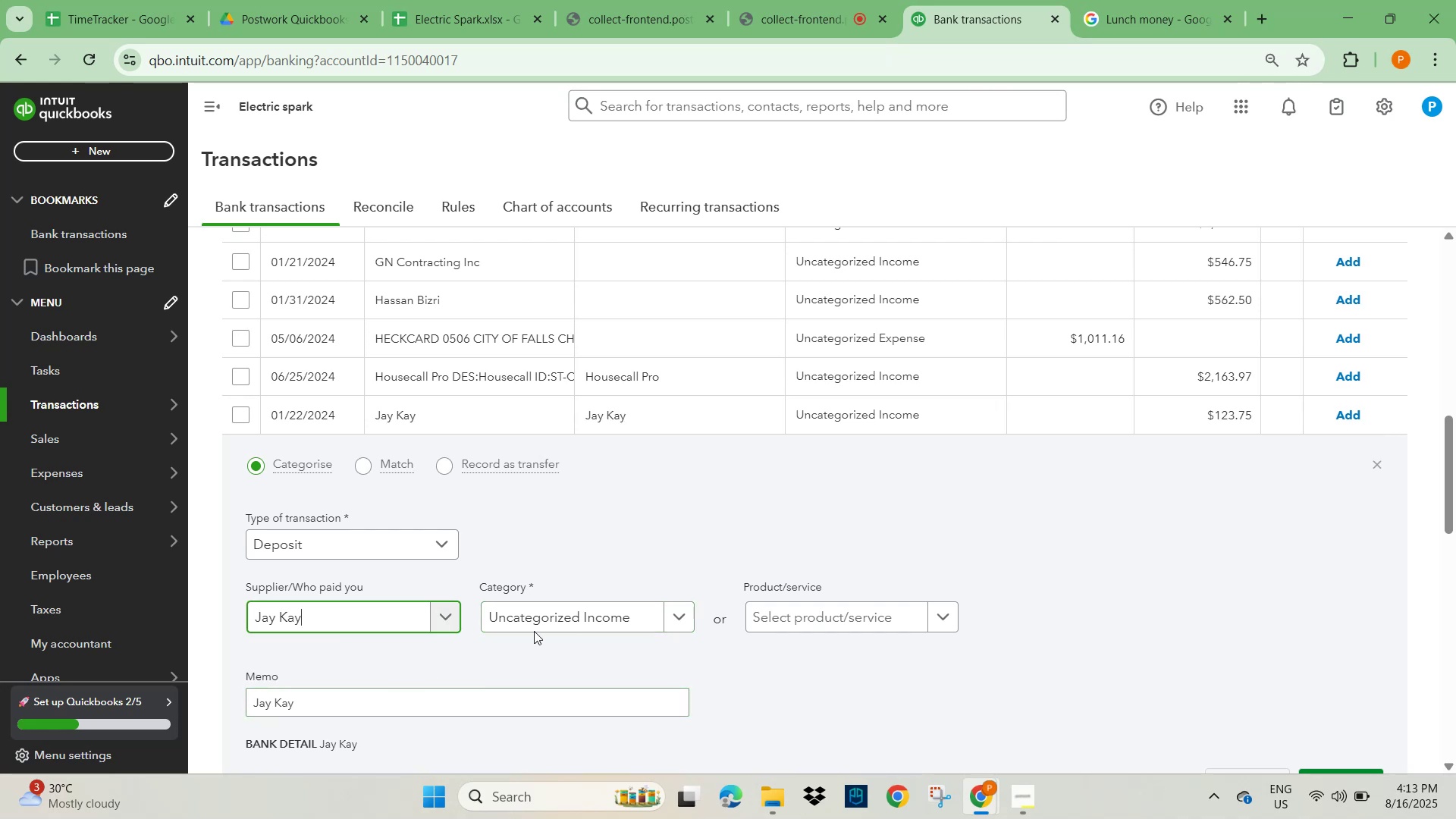 
left_click([556, 619])
 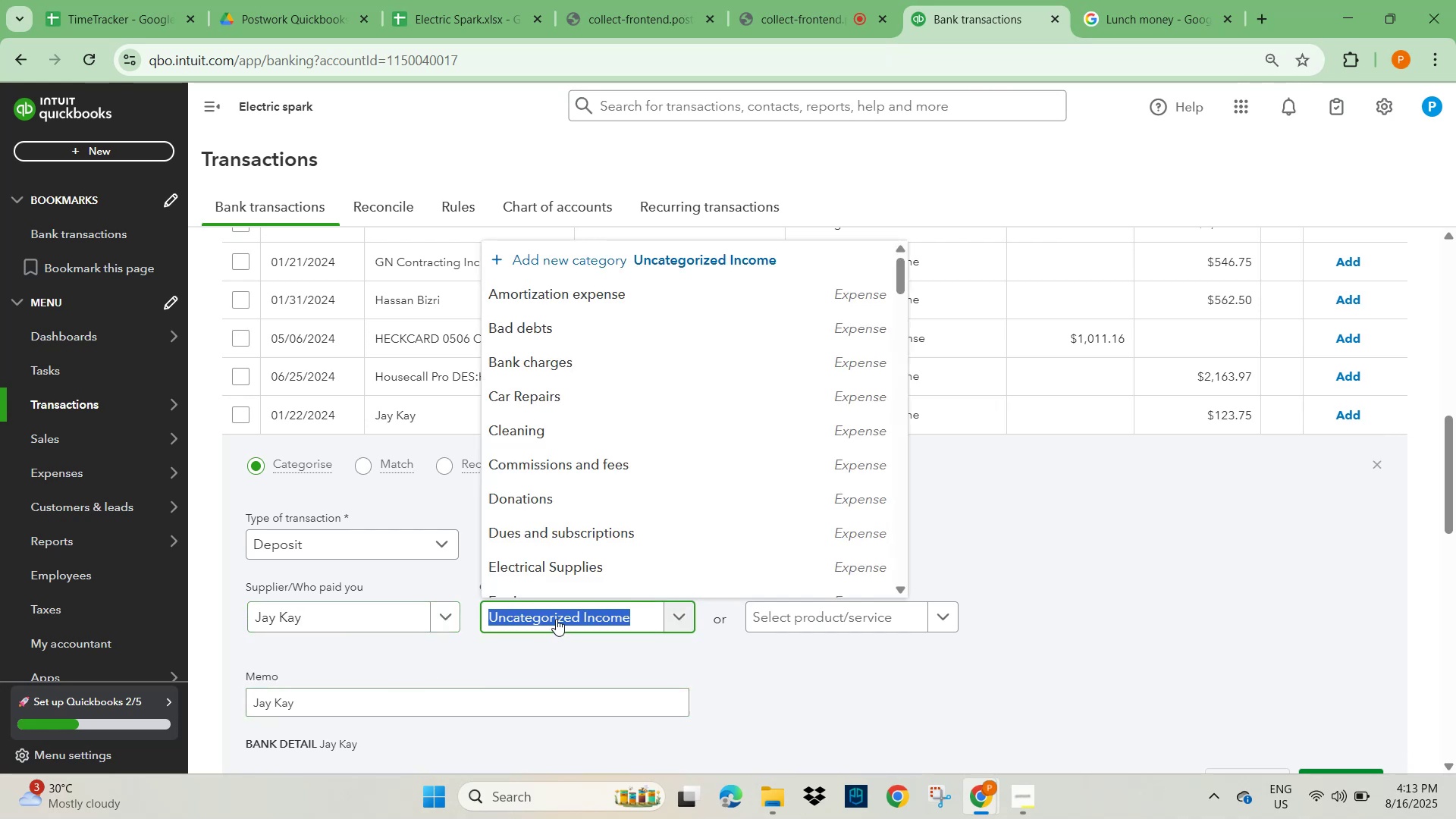 
type(other)
 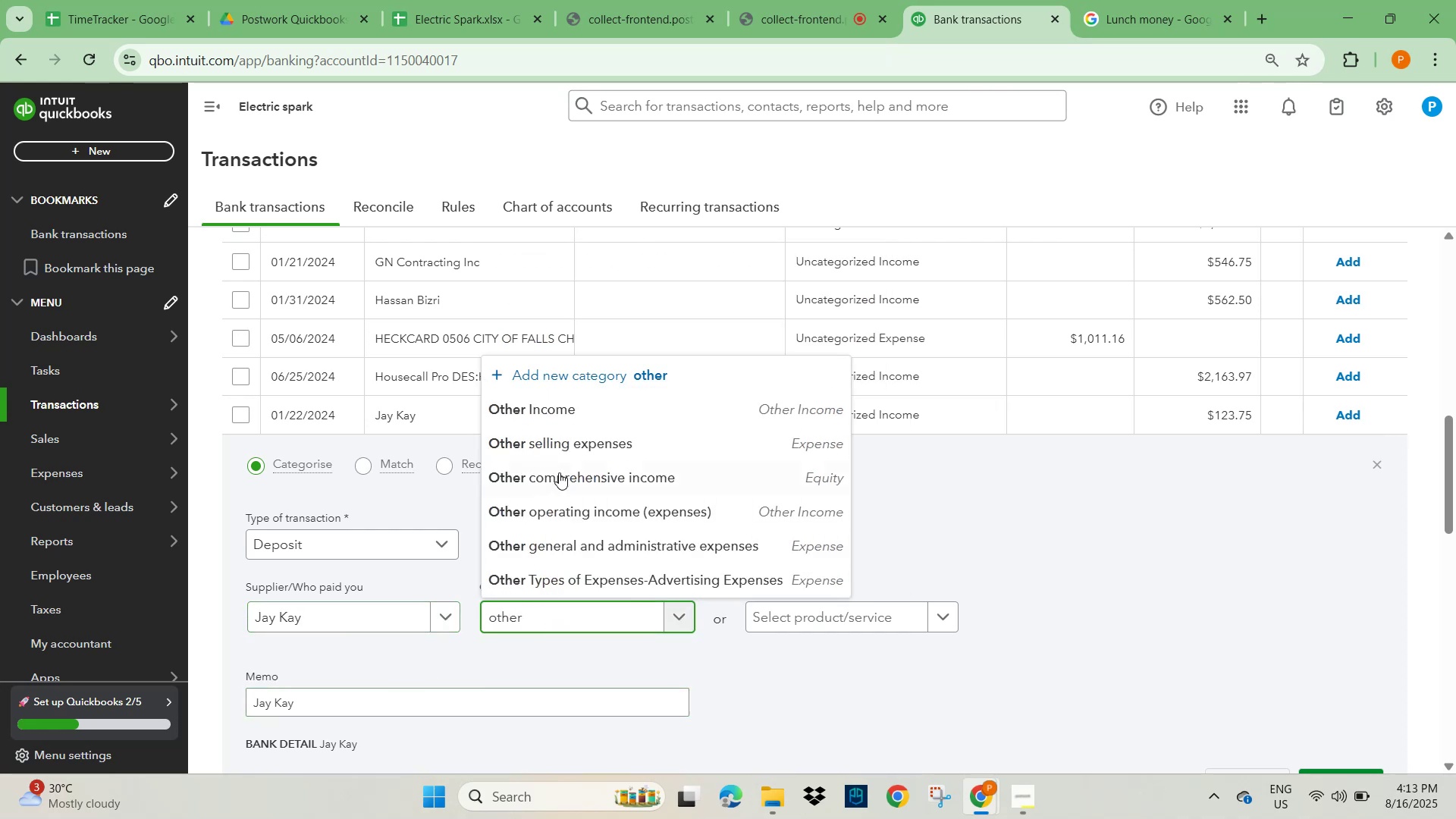 
left_click([554, 420])
 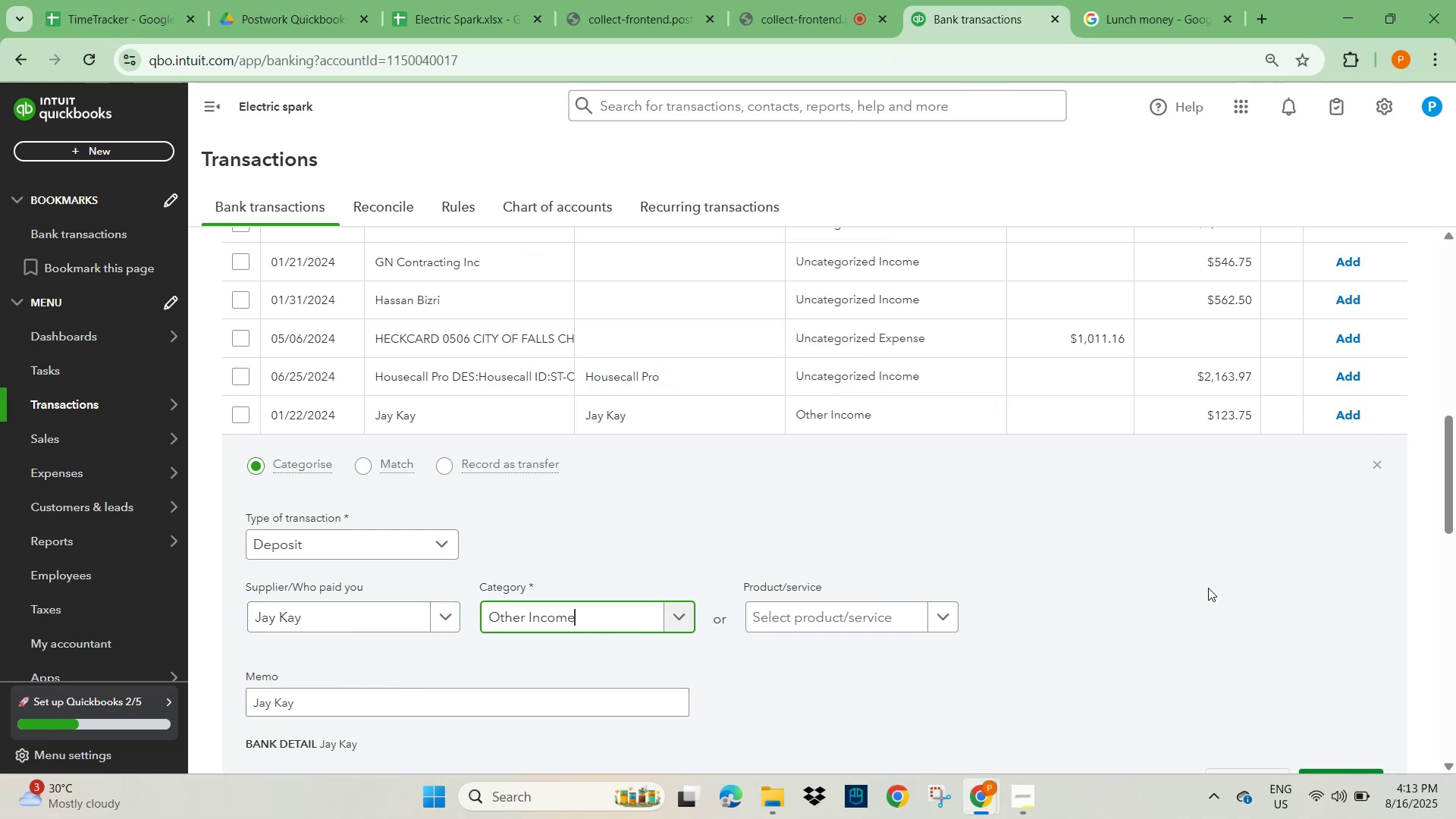 
scroll: coordinate [1210, 619], scroll_direction: down, amount: 2.0
 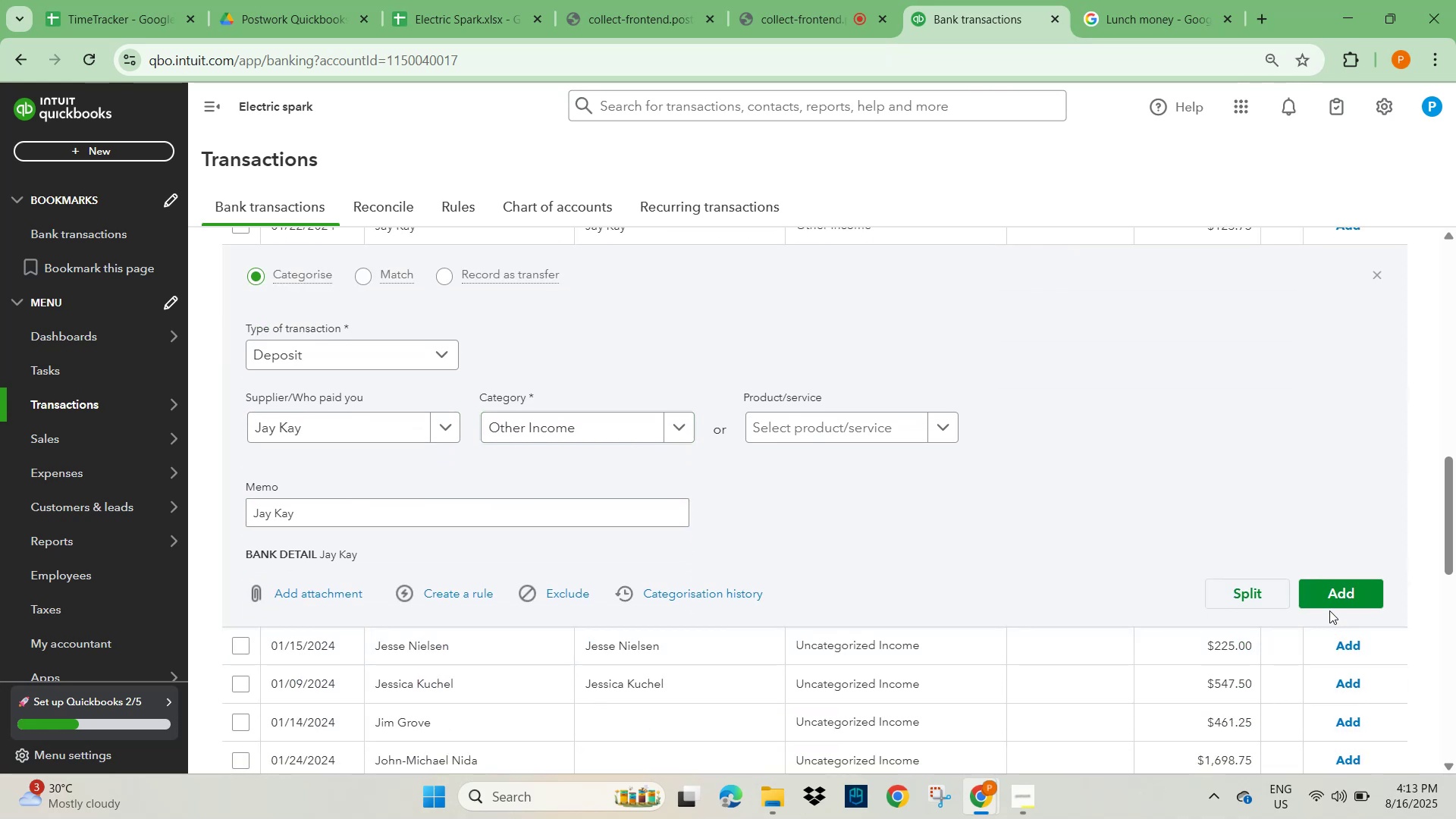 
double_click([1328, 591])
 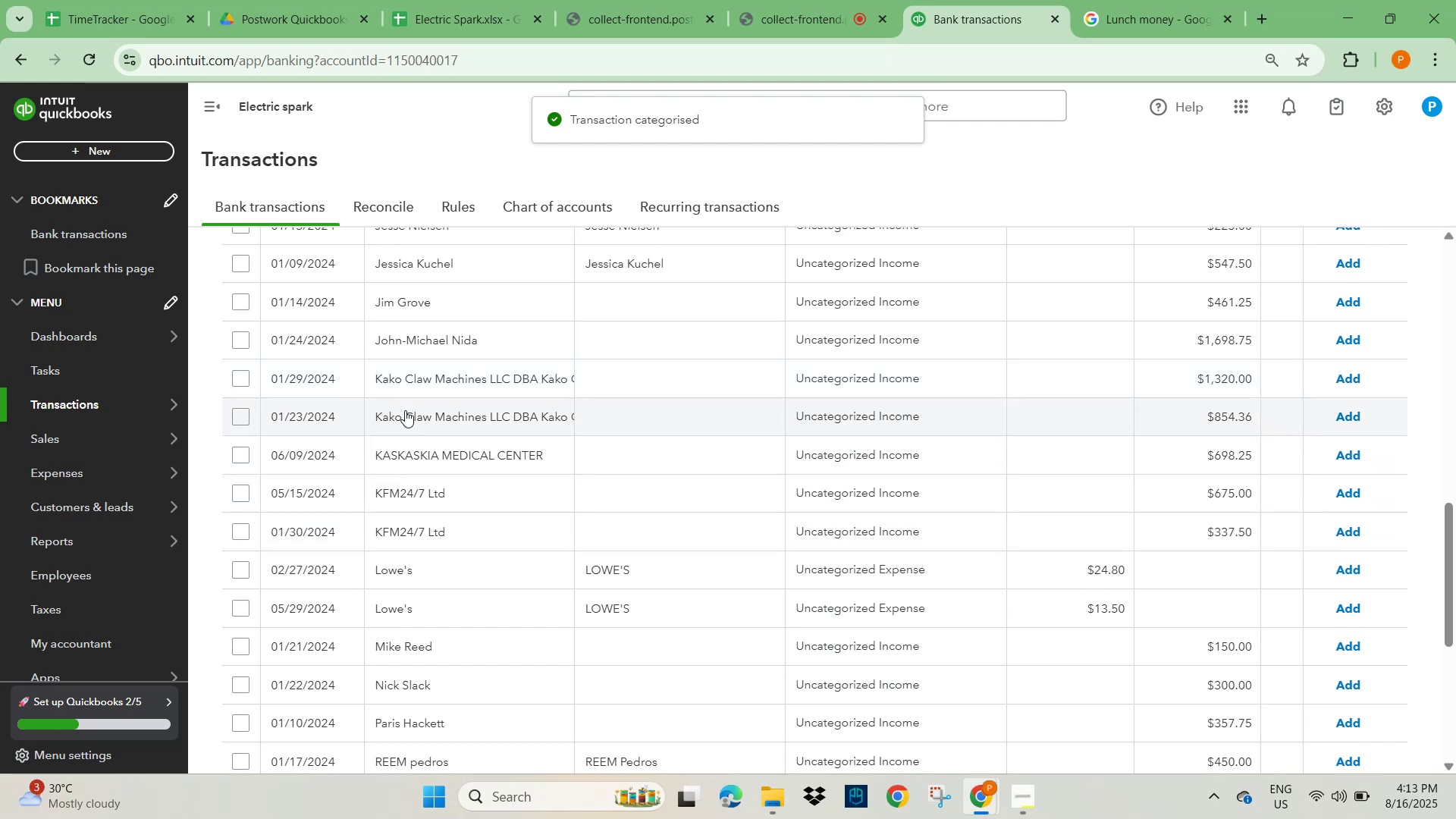 
wait(6.51)
 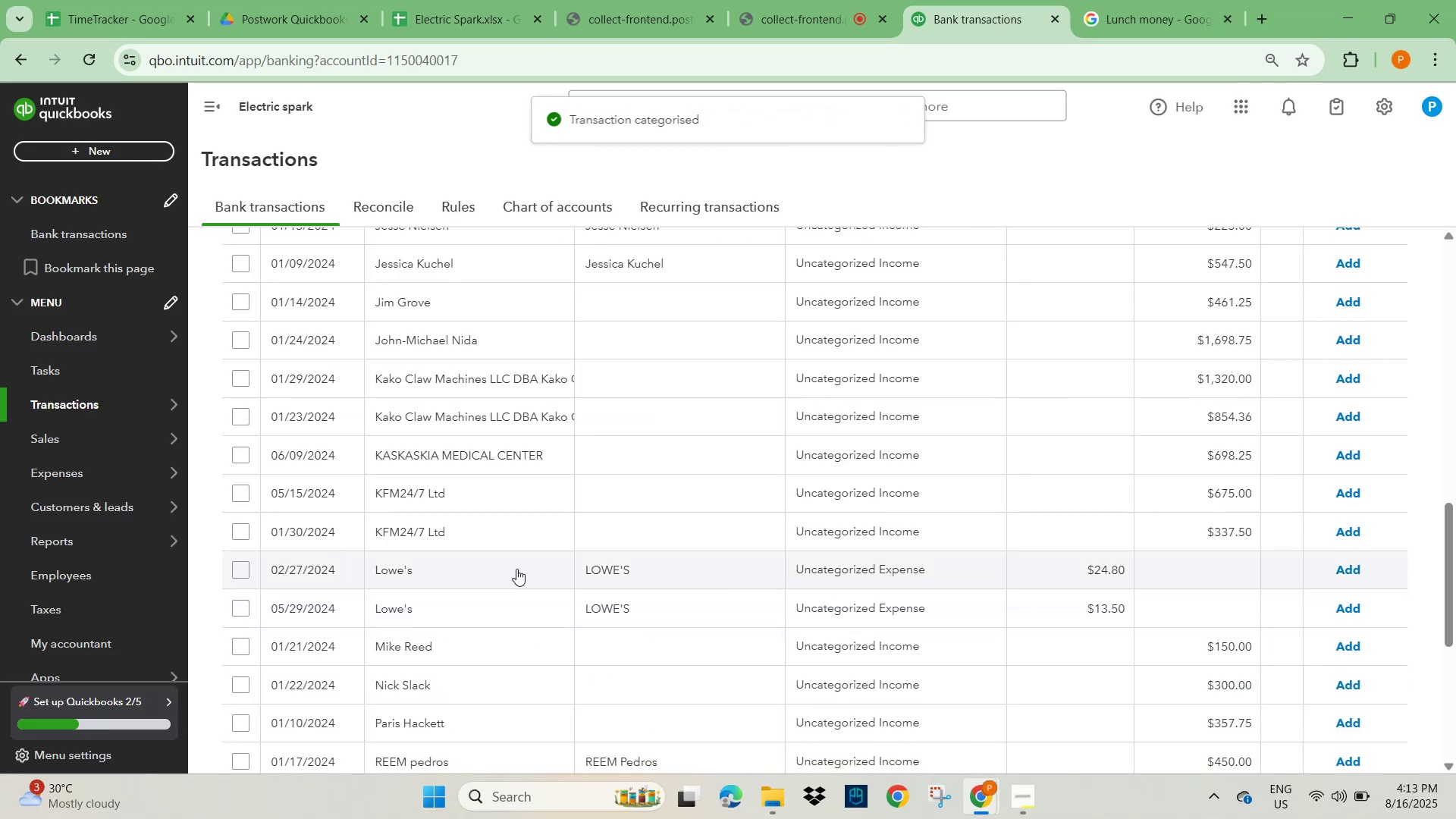 
scroll: coordinate [426, 368], scroll_direction: up, amount: 1.0
 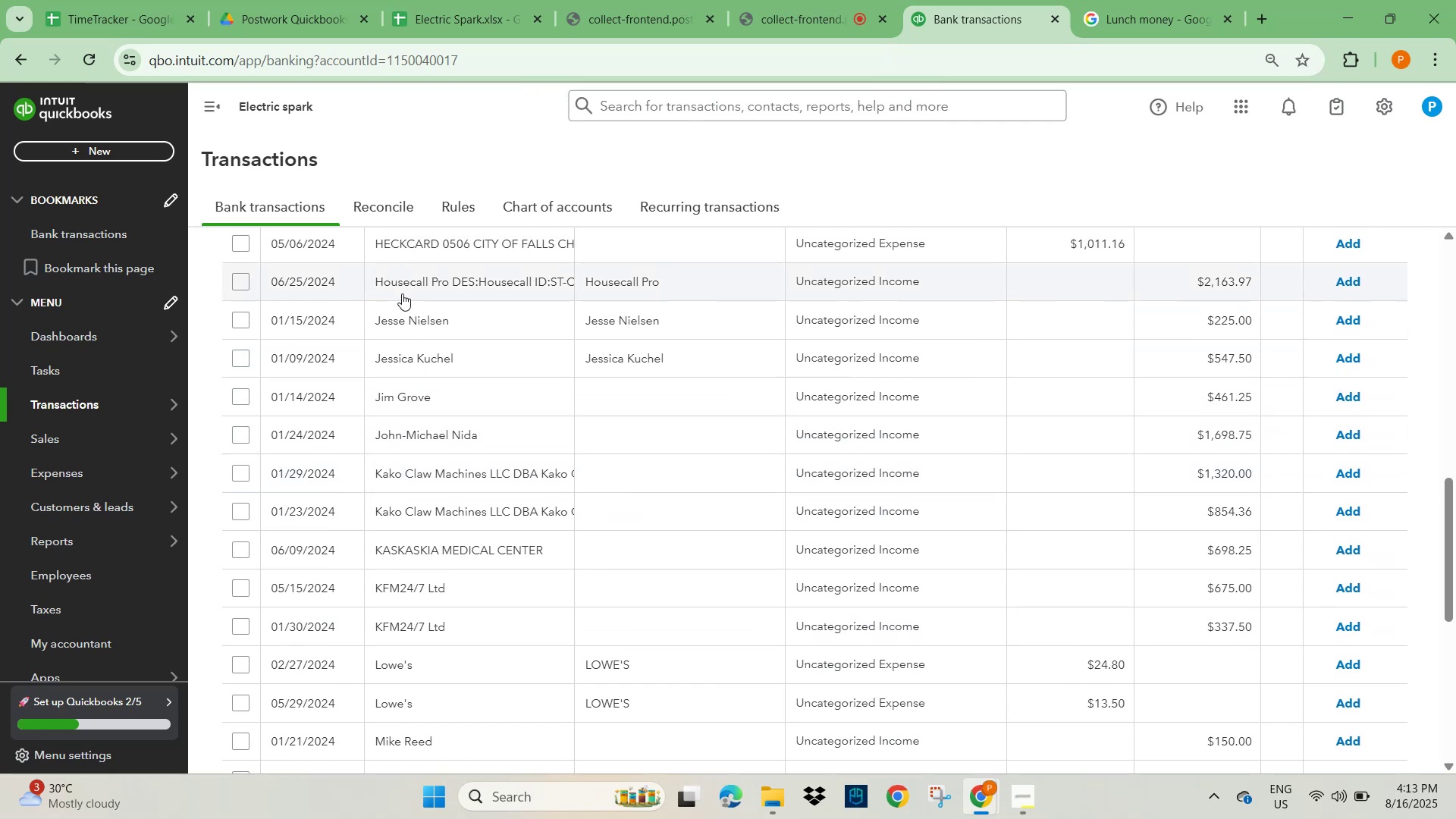 
left_click([400, 322])
 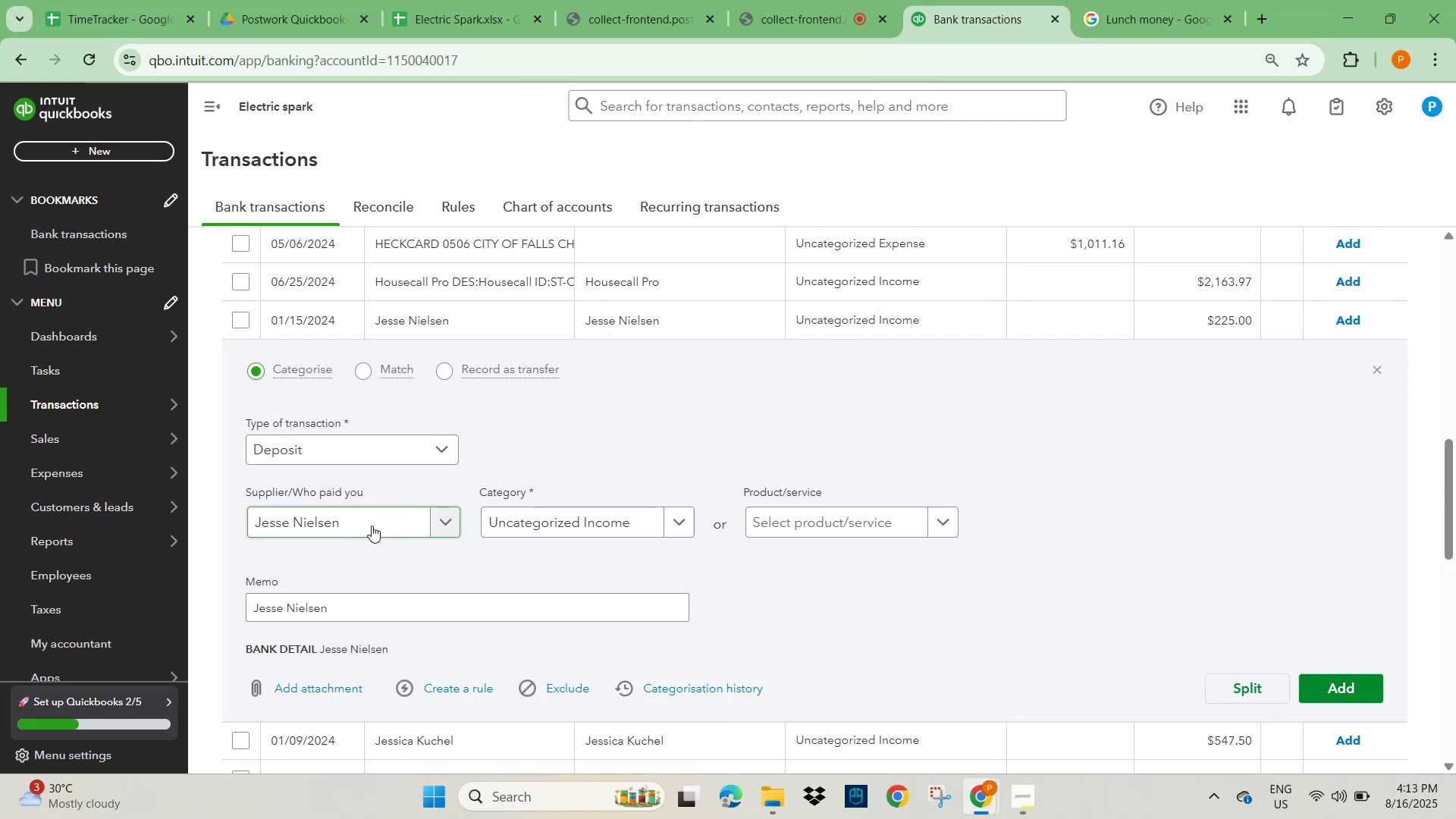 
left_click_drag(start_coordinate=[359, 515], to_coordinate=[241, 529])
 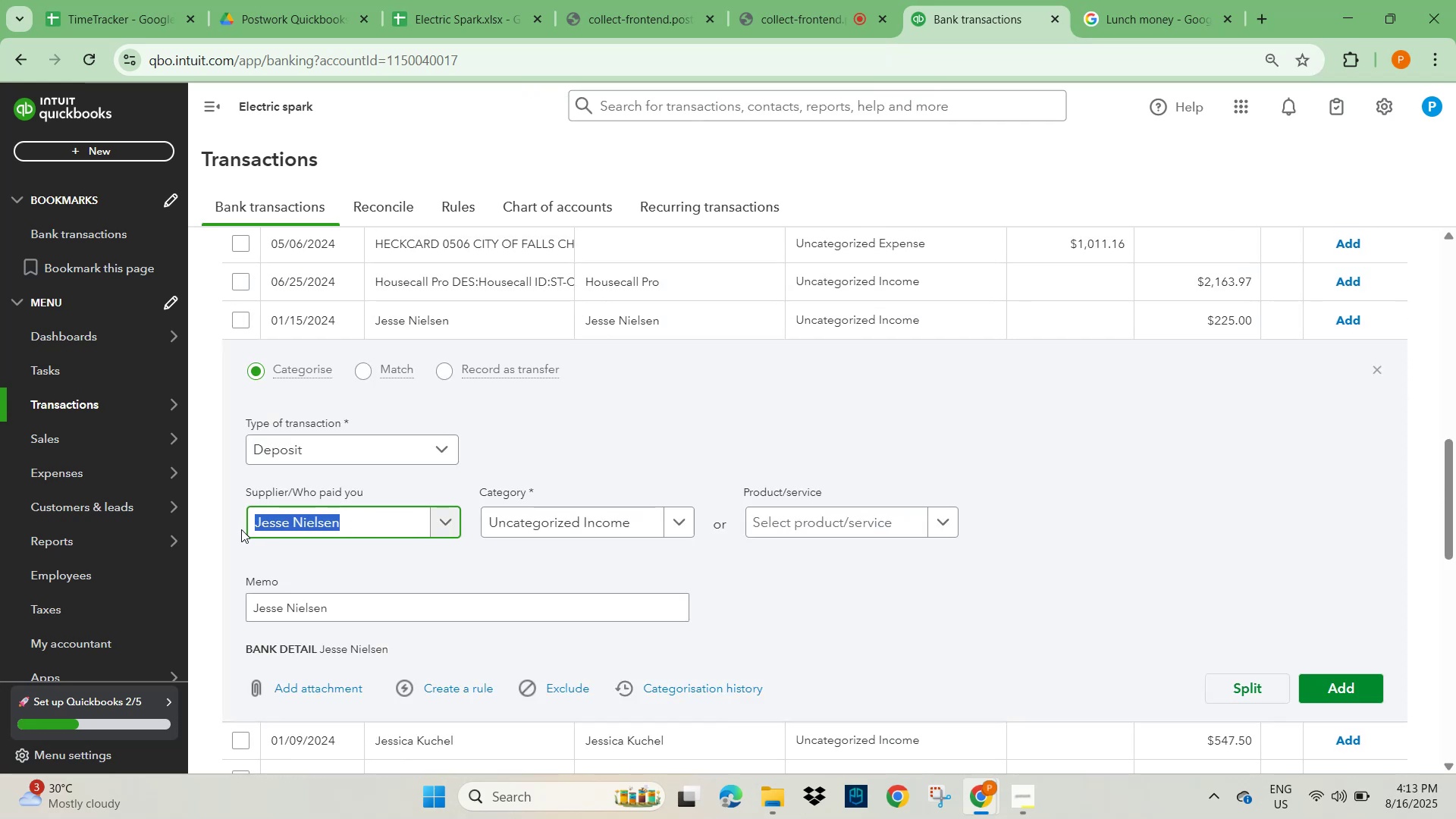 
key(Control+C)
 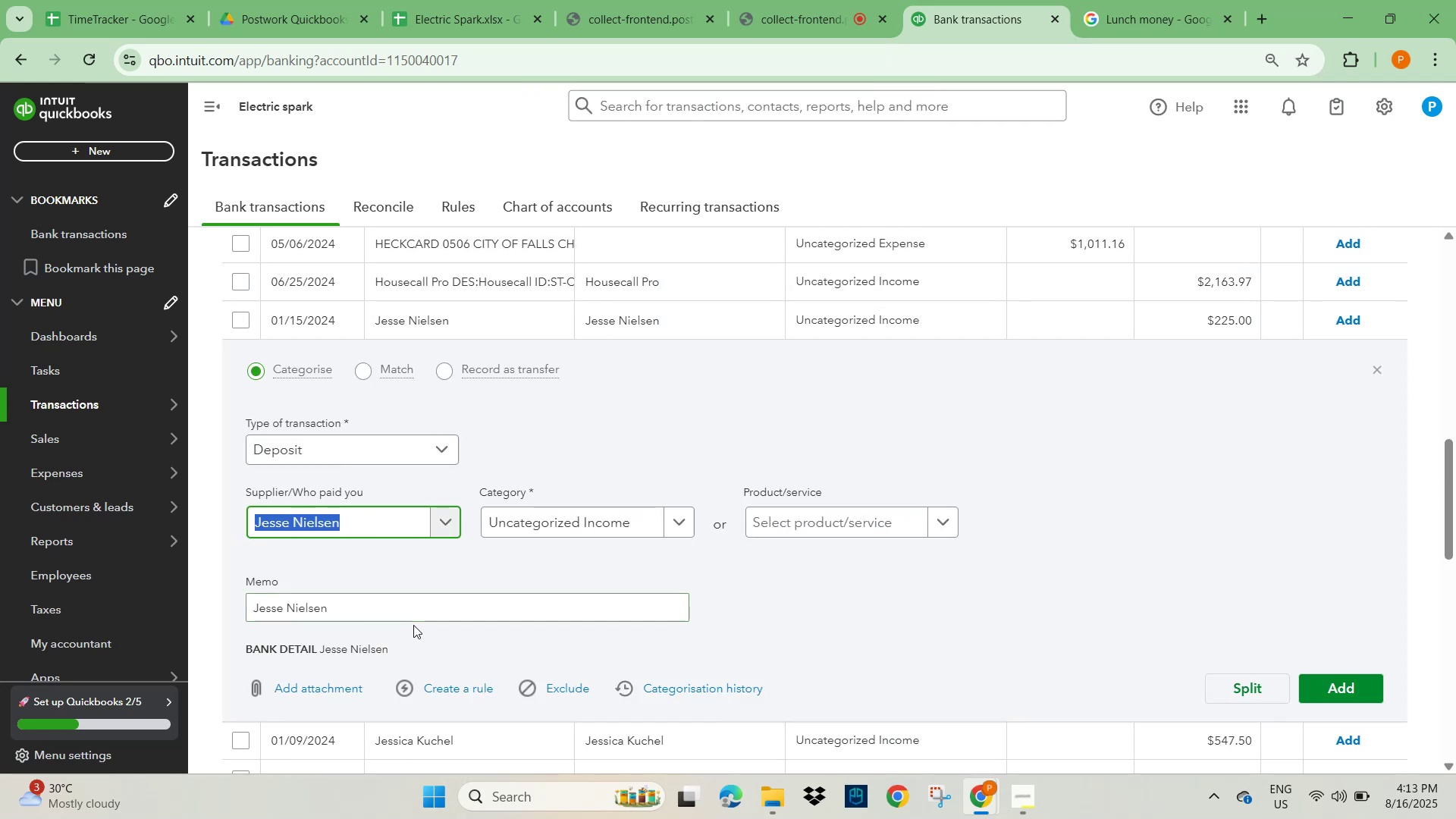 
left_click([947, 623])
 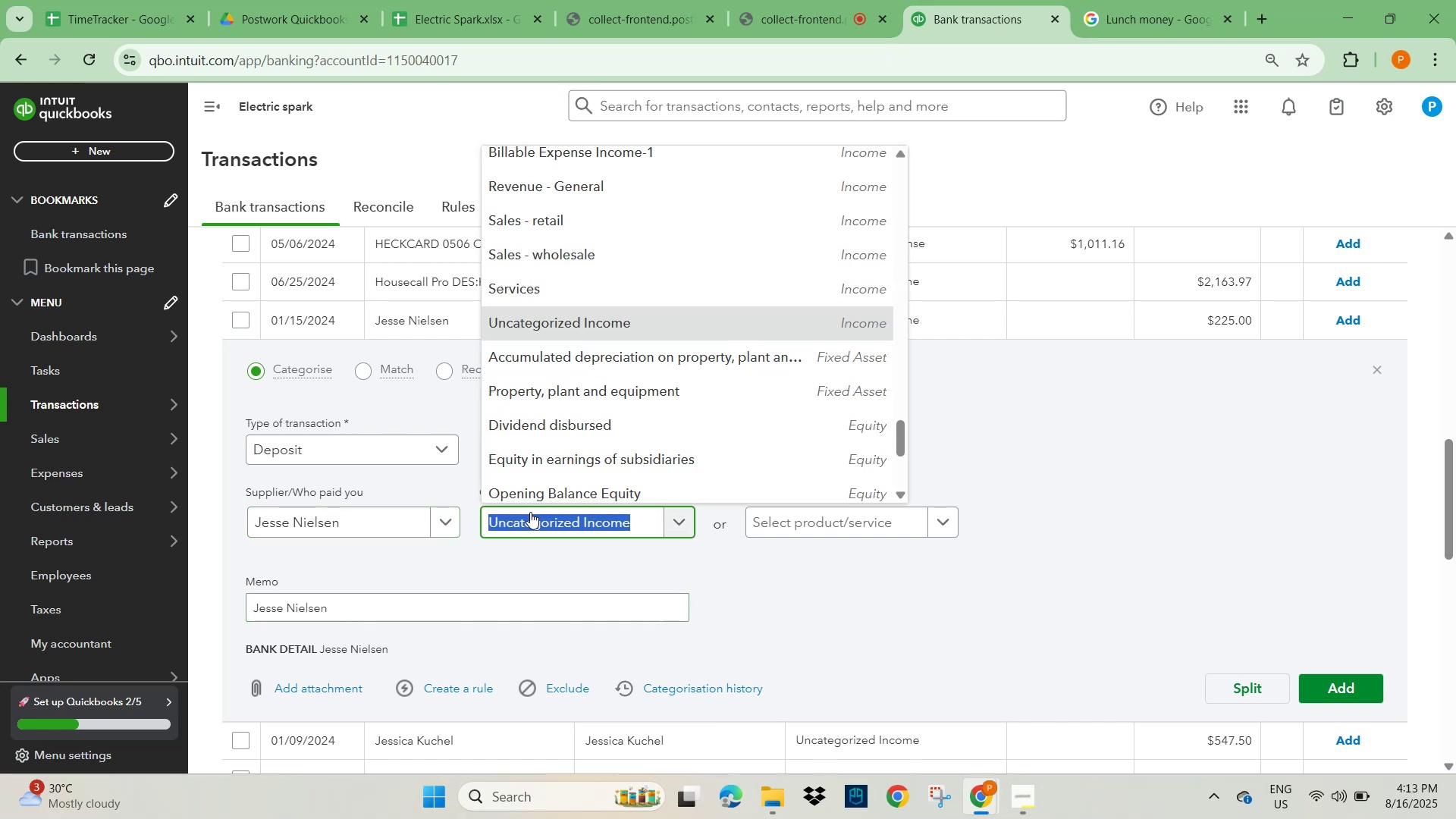 
type(other)
 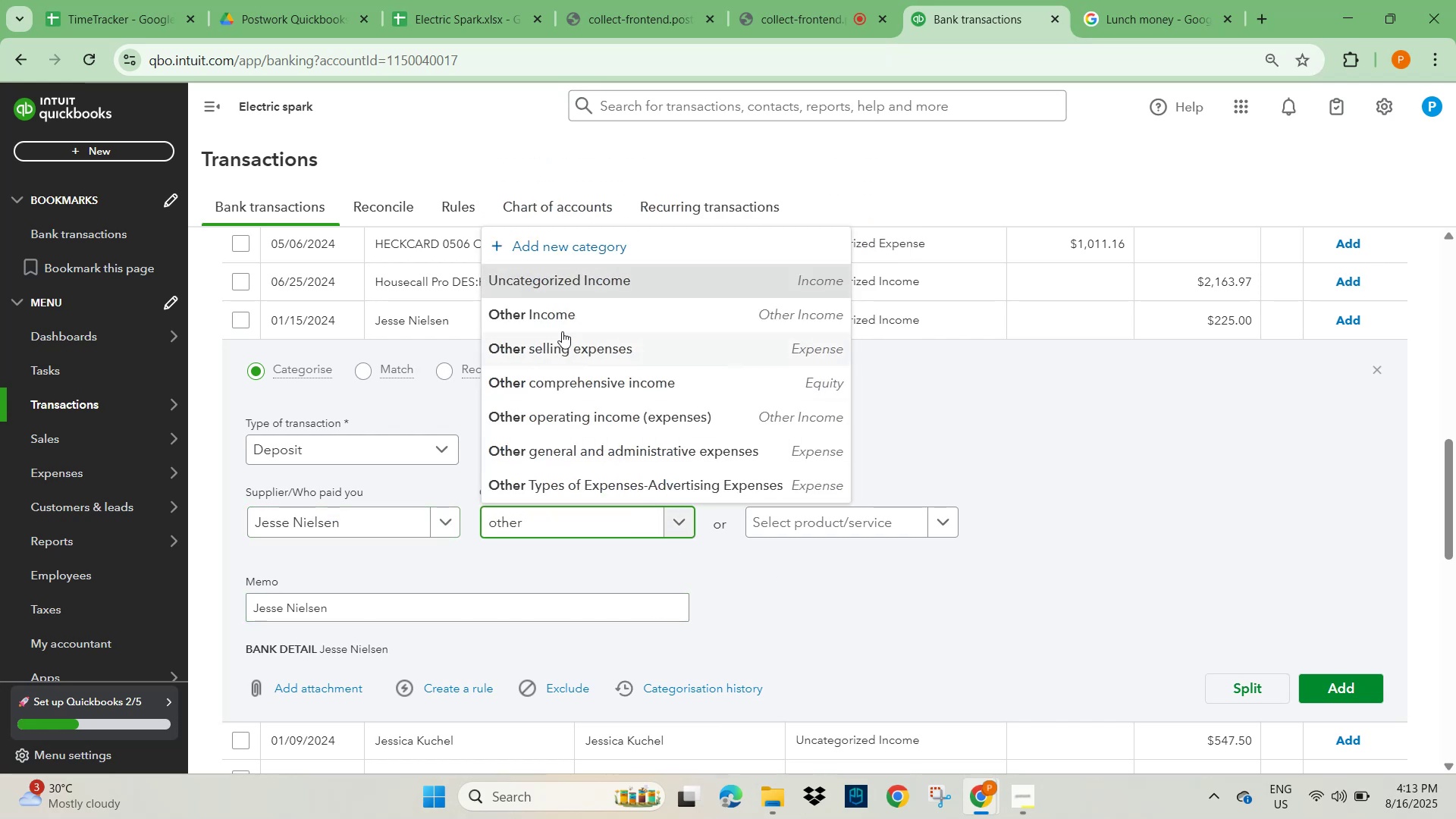 
left_click([562, 319])
 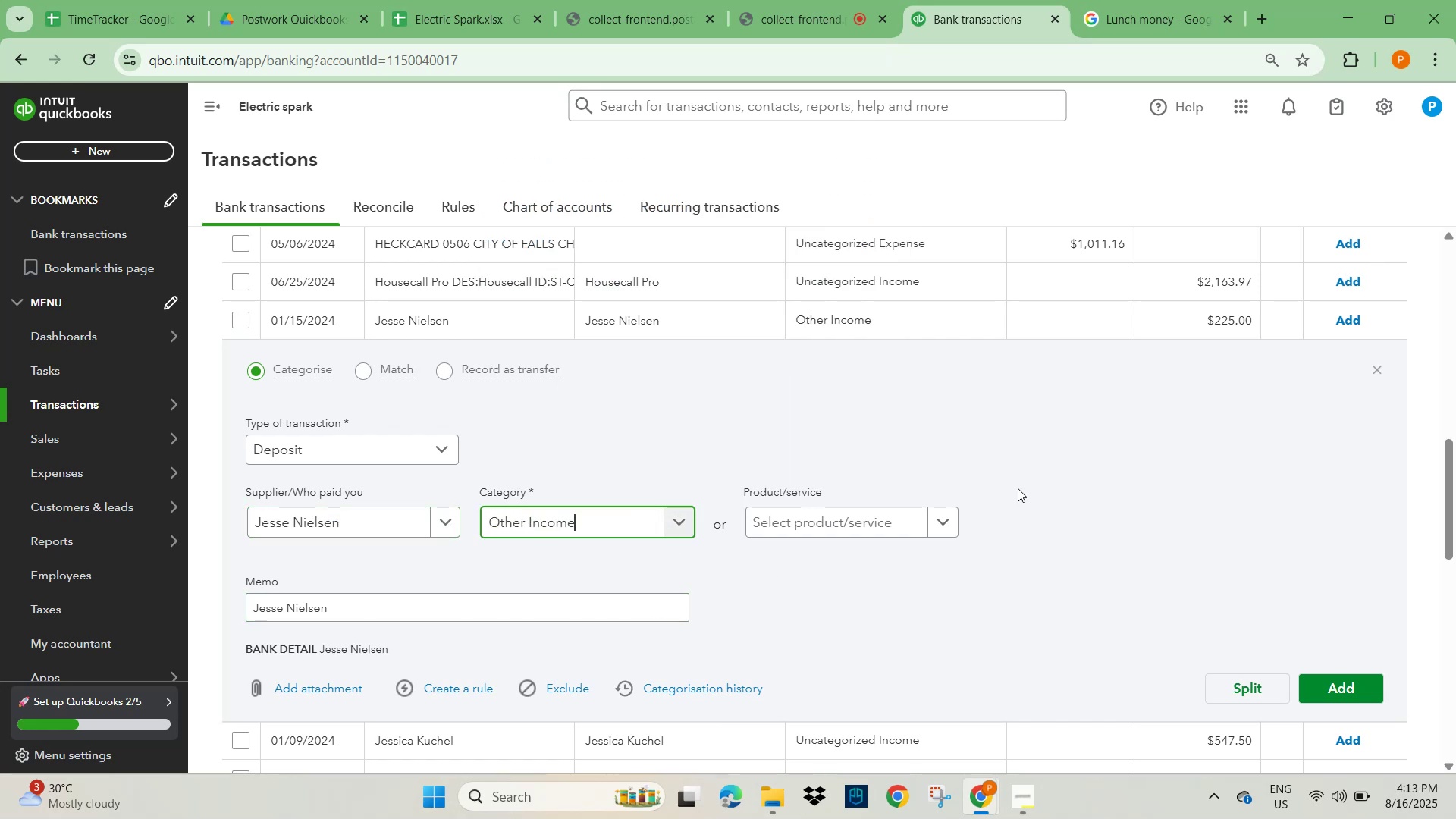 
left_click([1127, 494])
 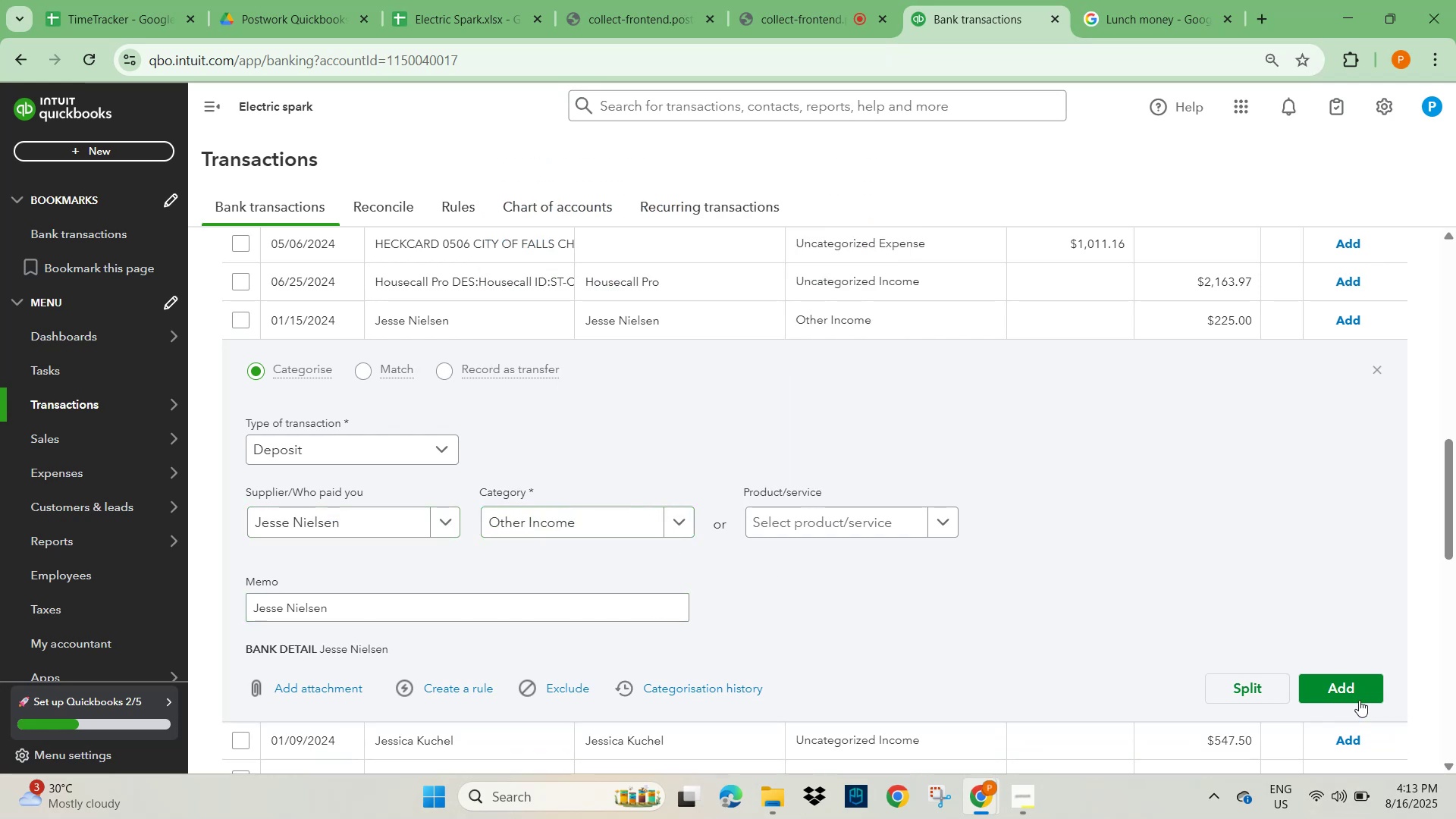 
left_click([1355, 691])
 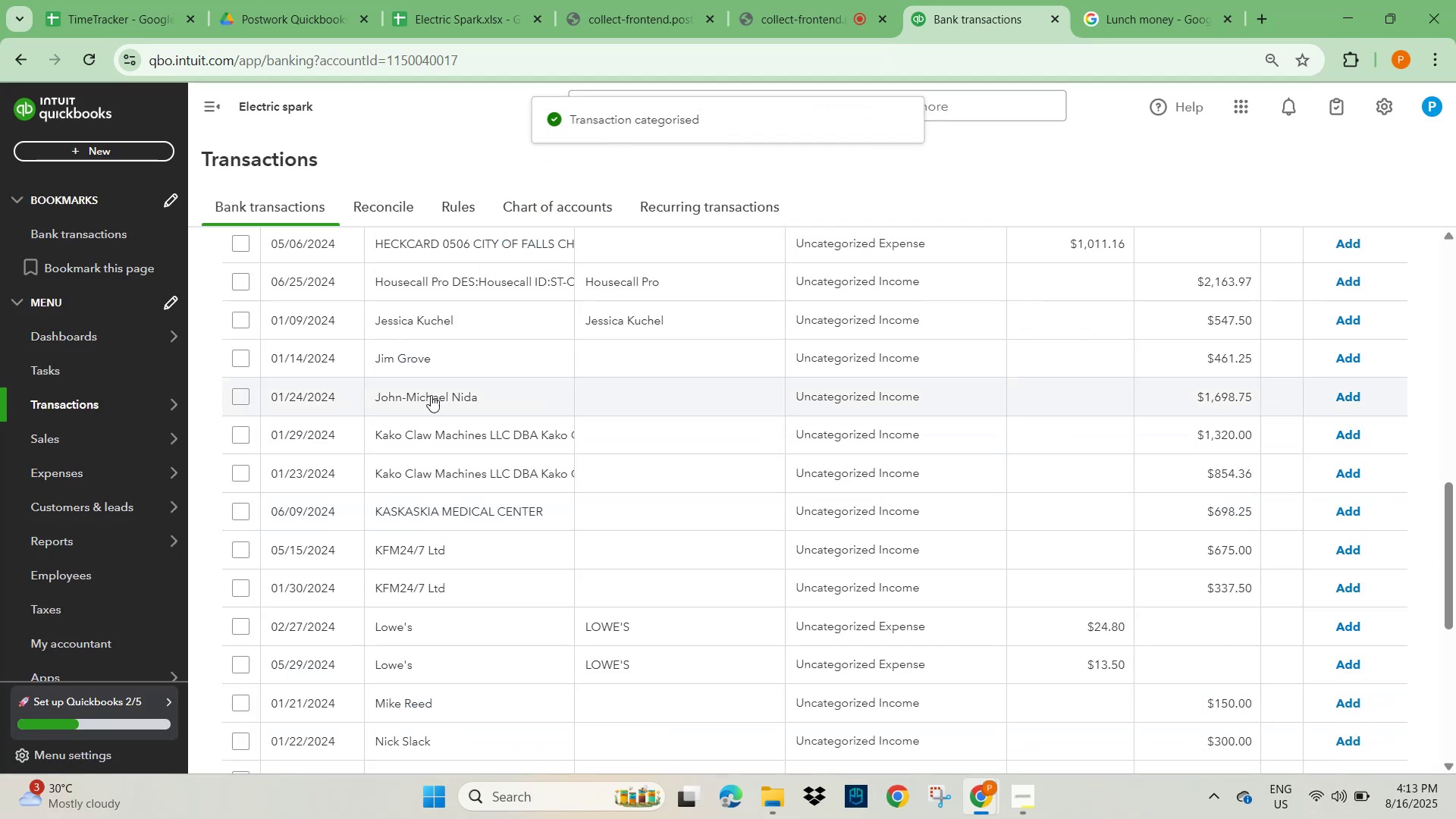 
left_click([421, 356])
 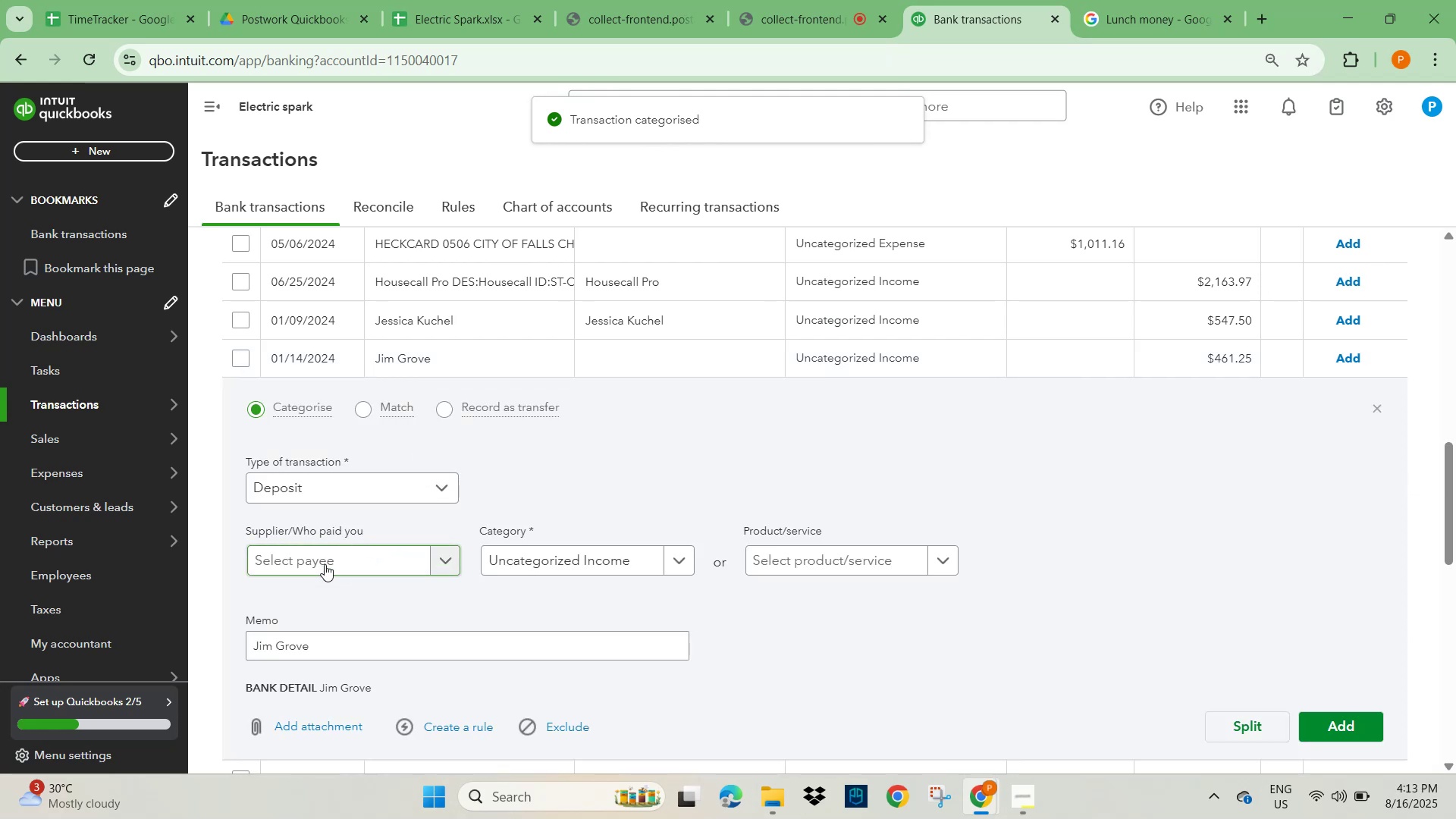 
left_click_drag(start_coordinate=[322, 642], to_coordinate=[199, 659])
 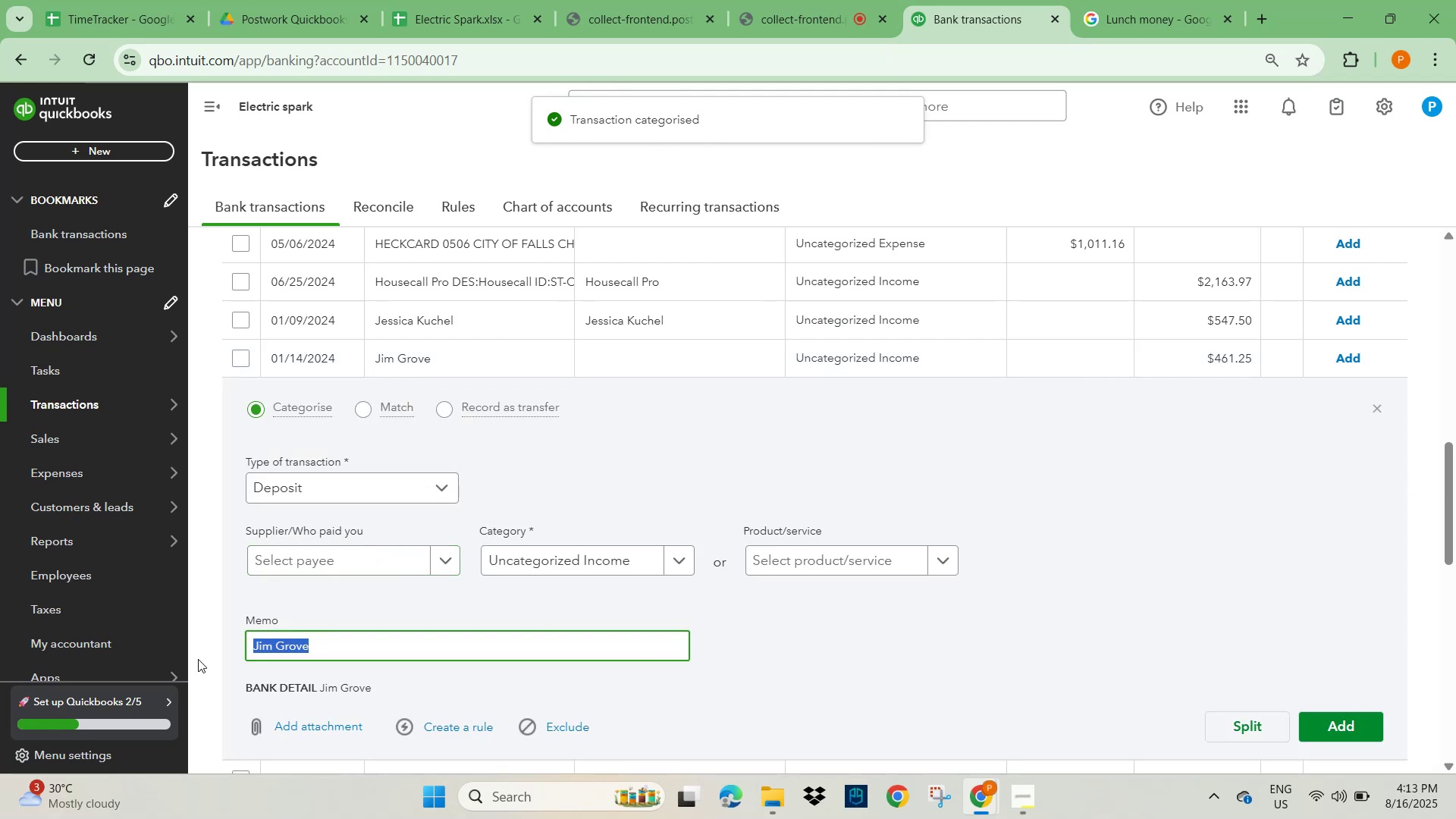 
key(Control+C)
 